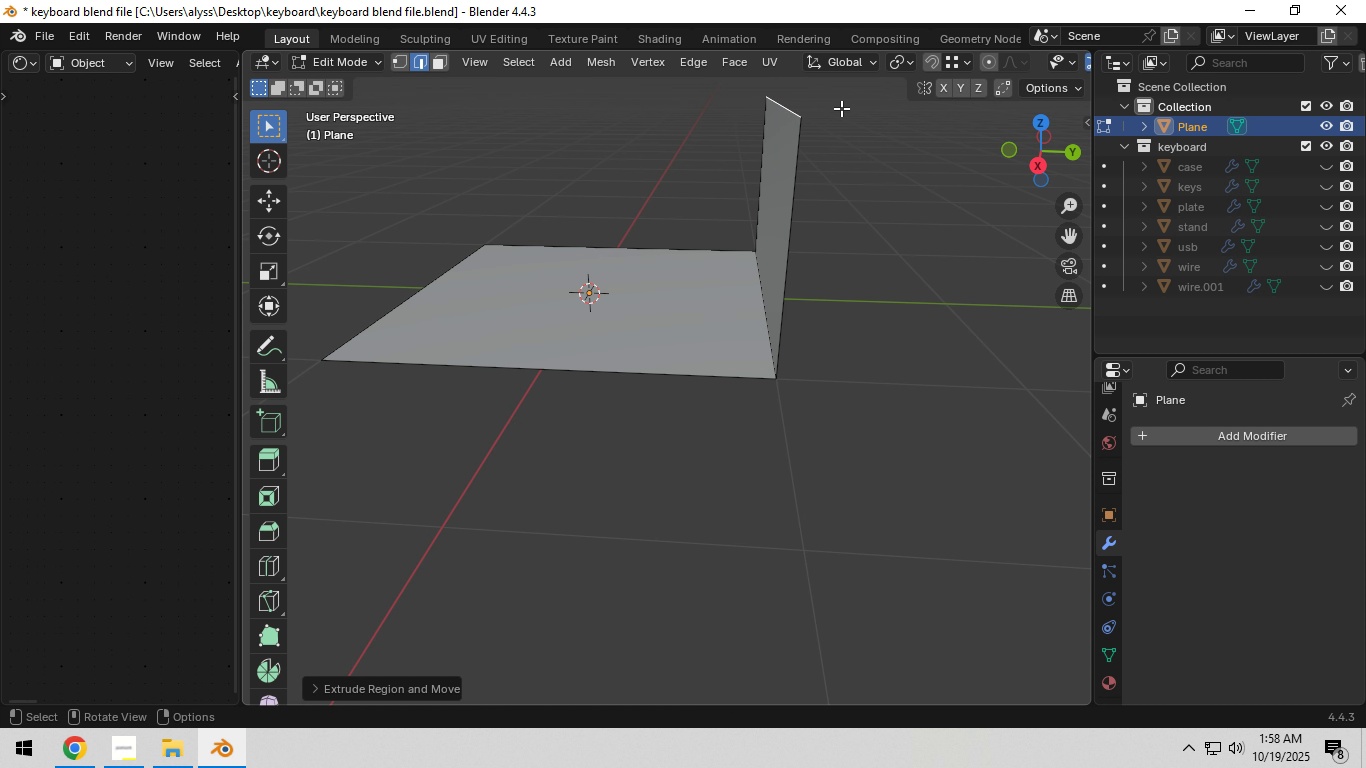 
left_click([841, 108])
 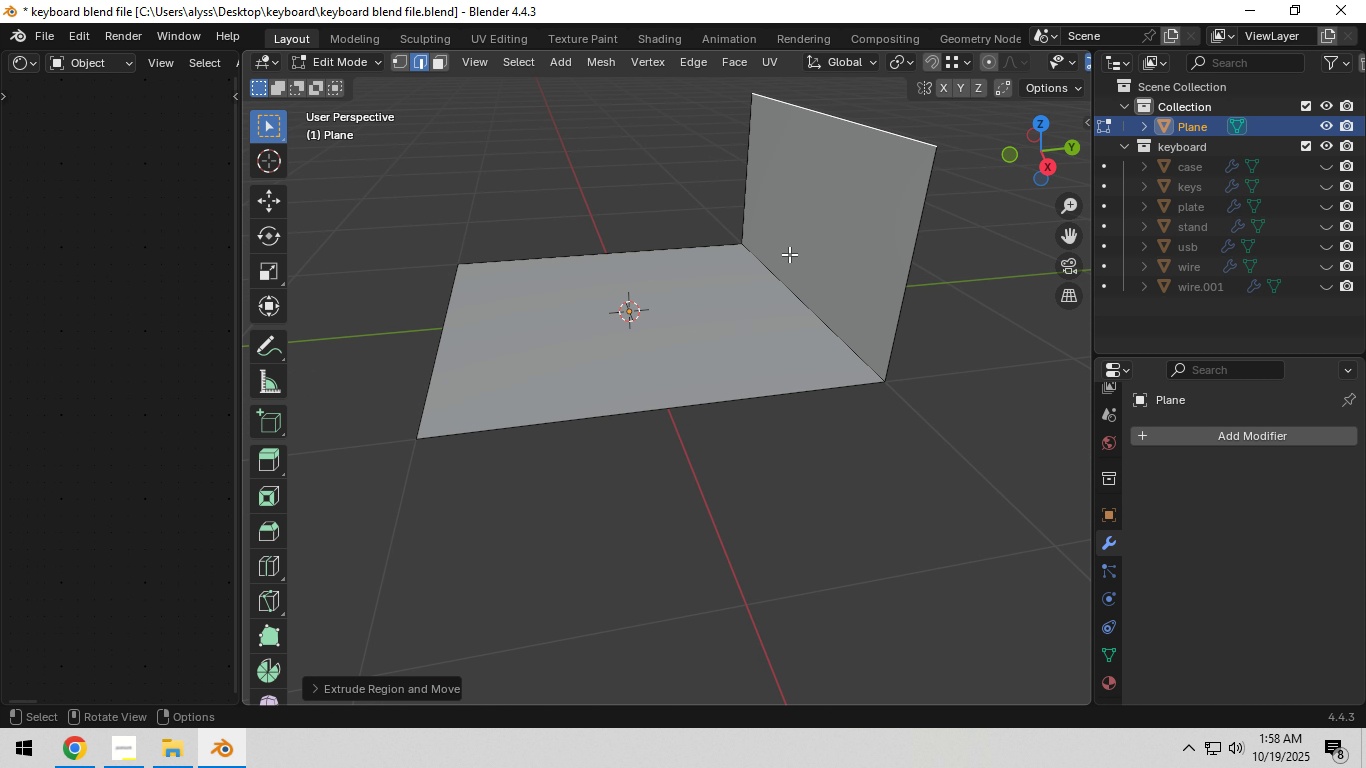 
left_click([783, 294])
 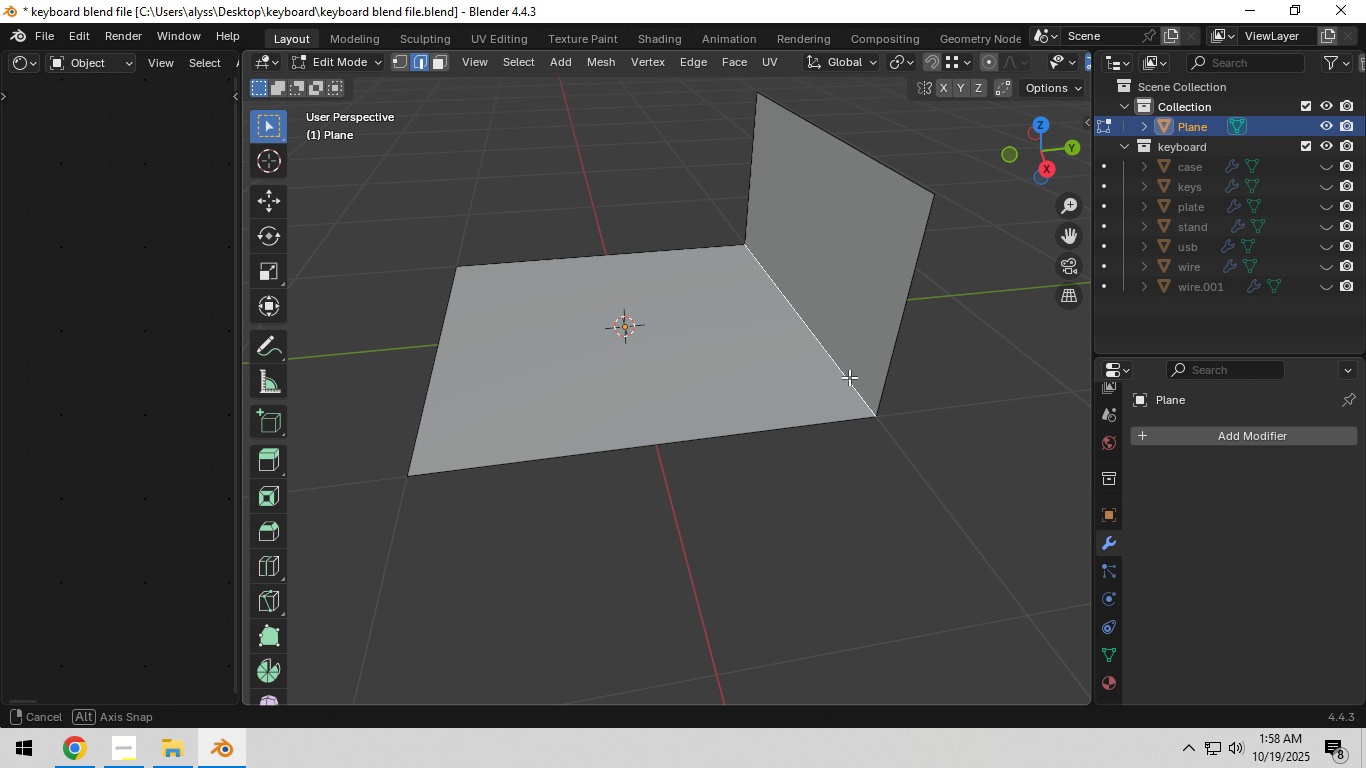 
scroll: coordinate [847, 381], scroll_direction: up, amount: 1.0
 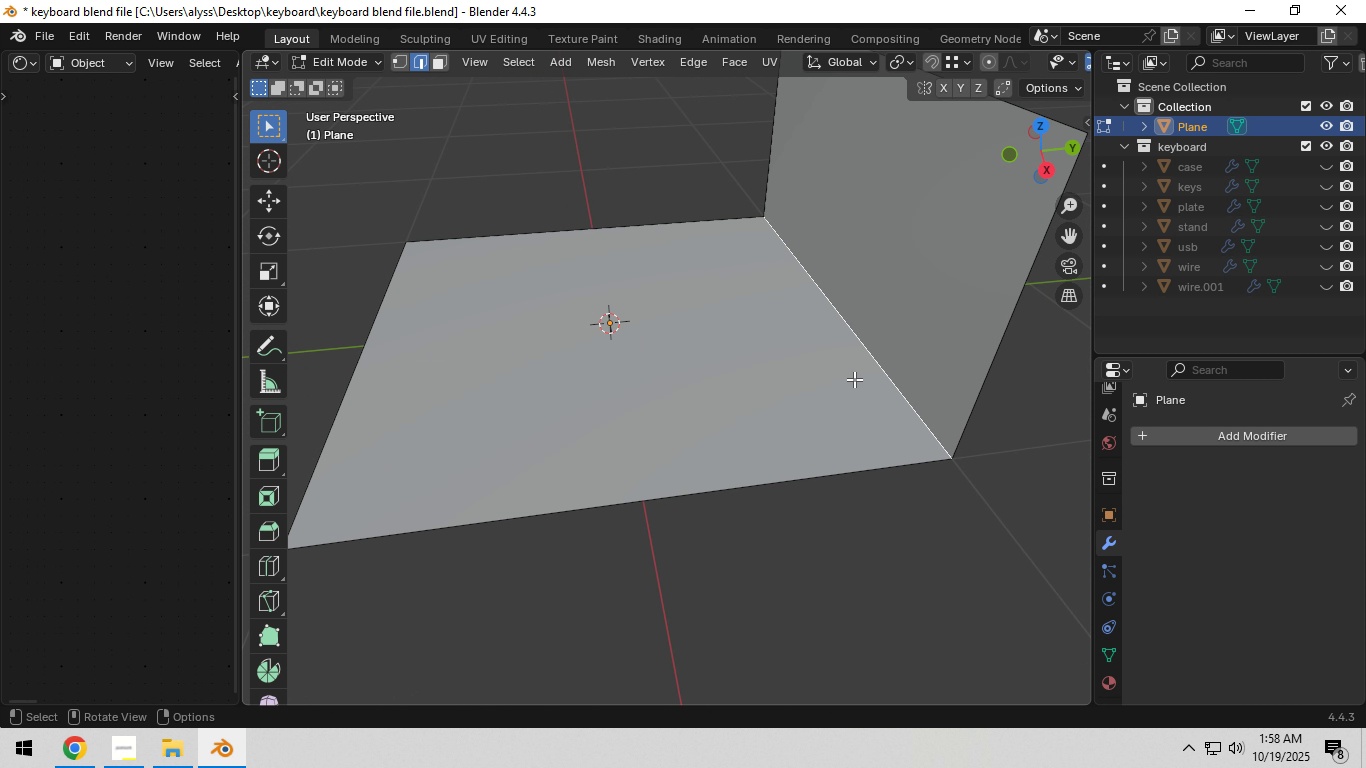 
key(Control+B)
 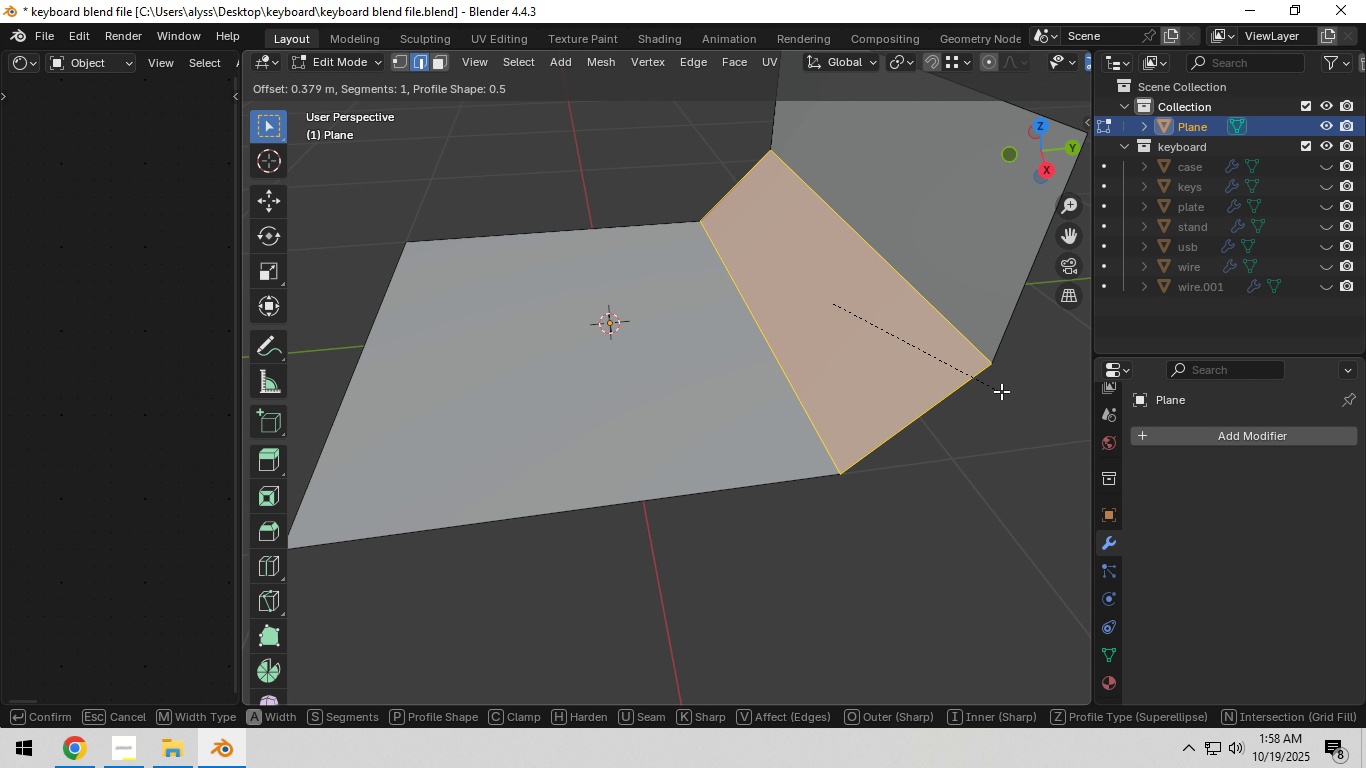 
scroll: coordinate [1001, 391], scroll_direction: up, amount: 4.0
 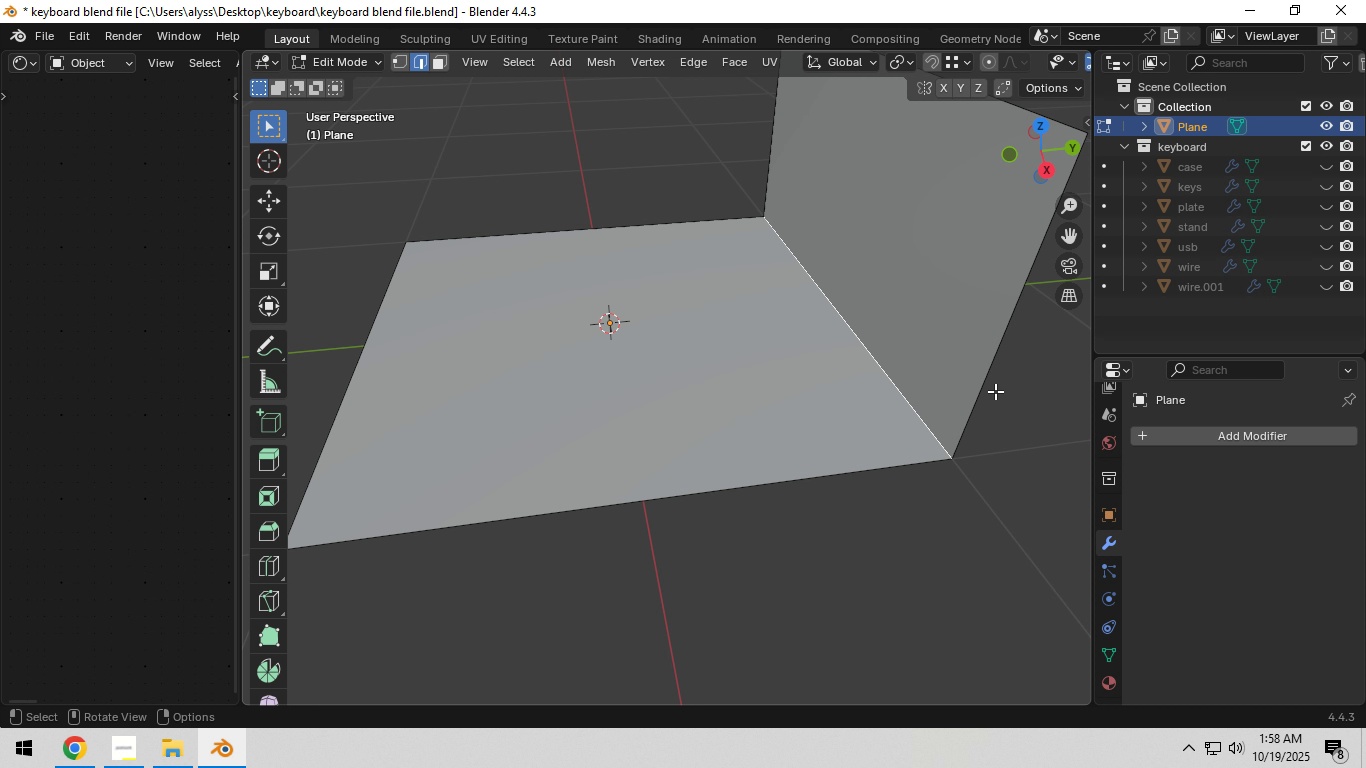 
right_click([995, 391])
 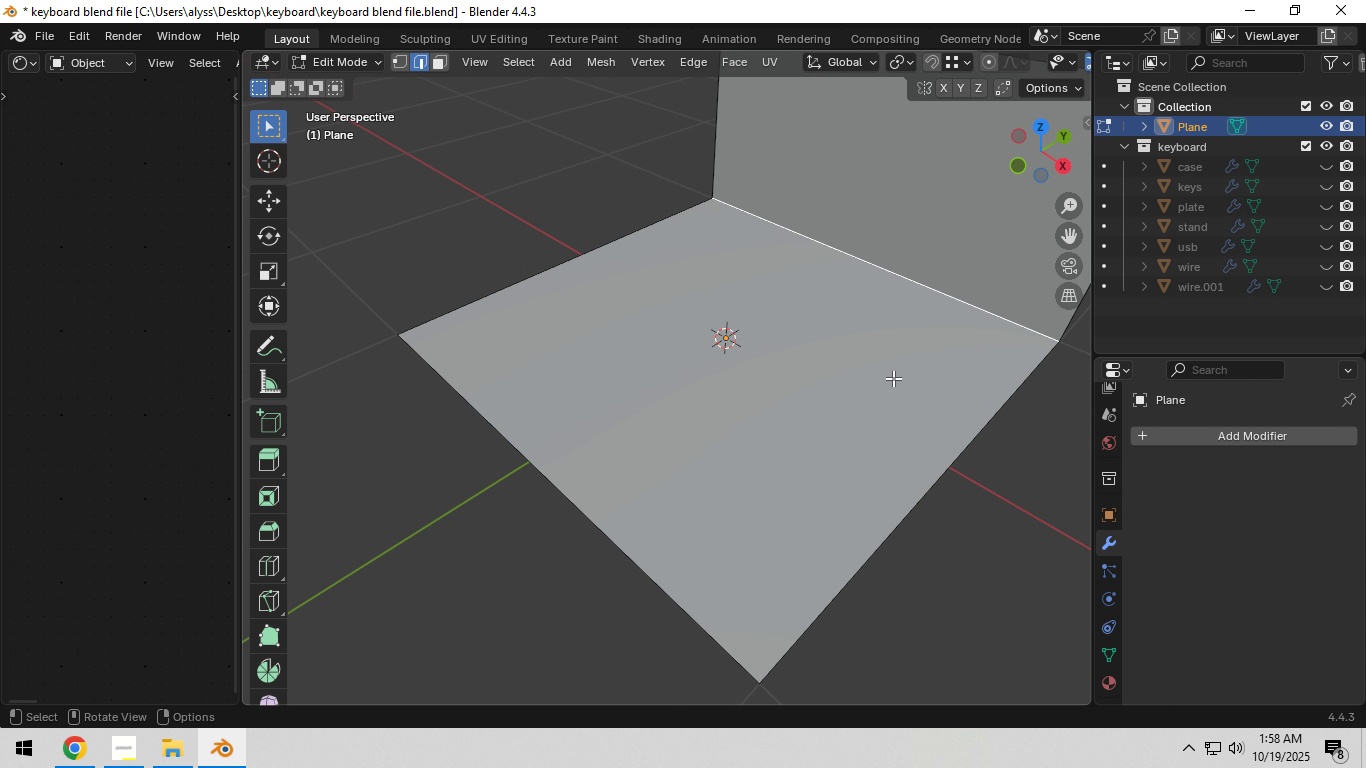 
key(Shift+ShiftLeft)
 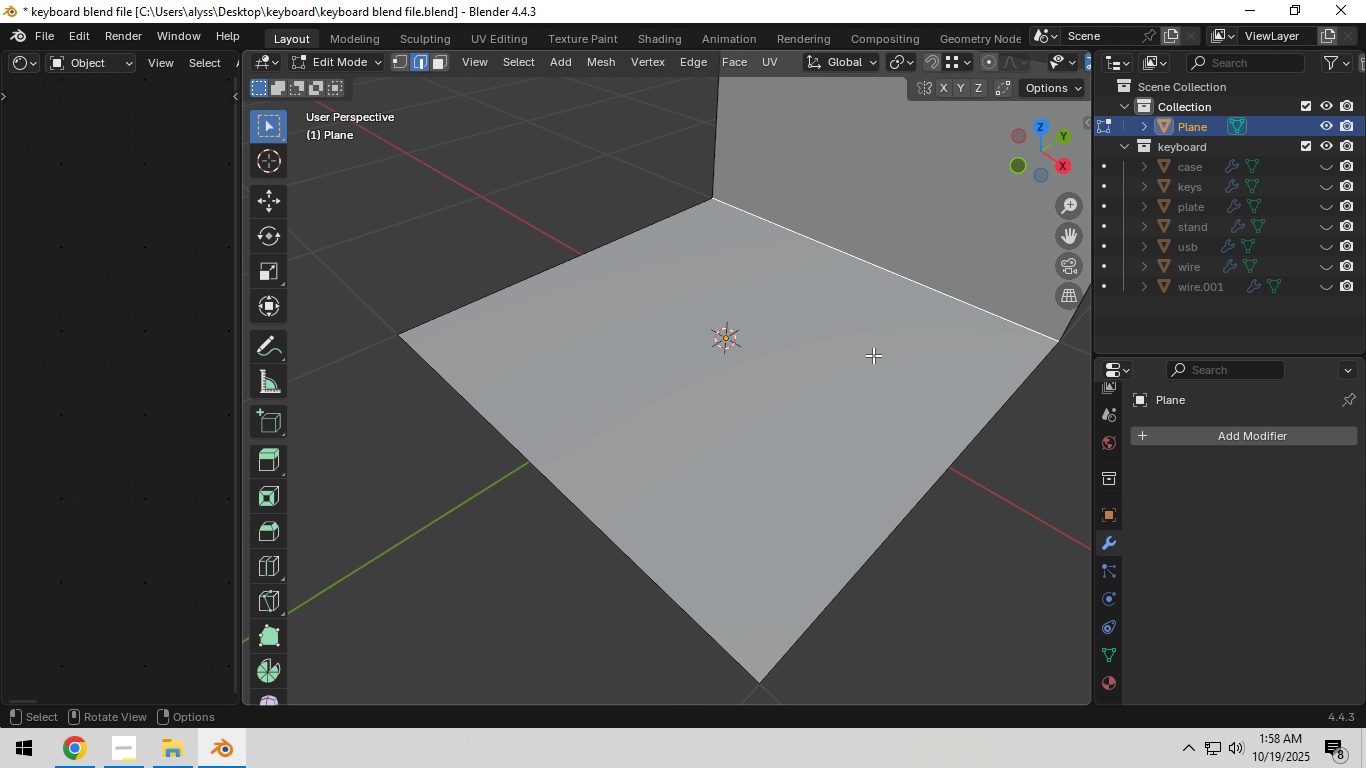 
key(Control+Z)
 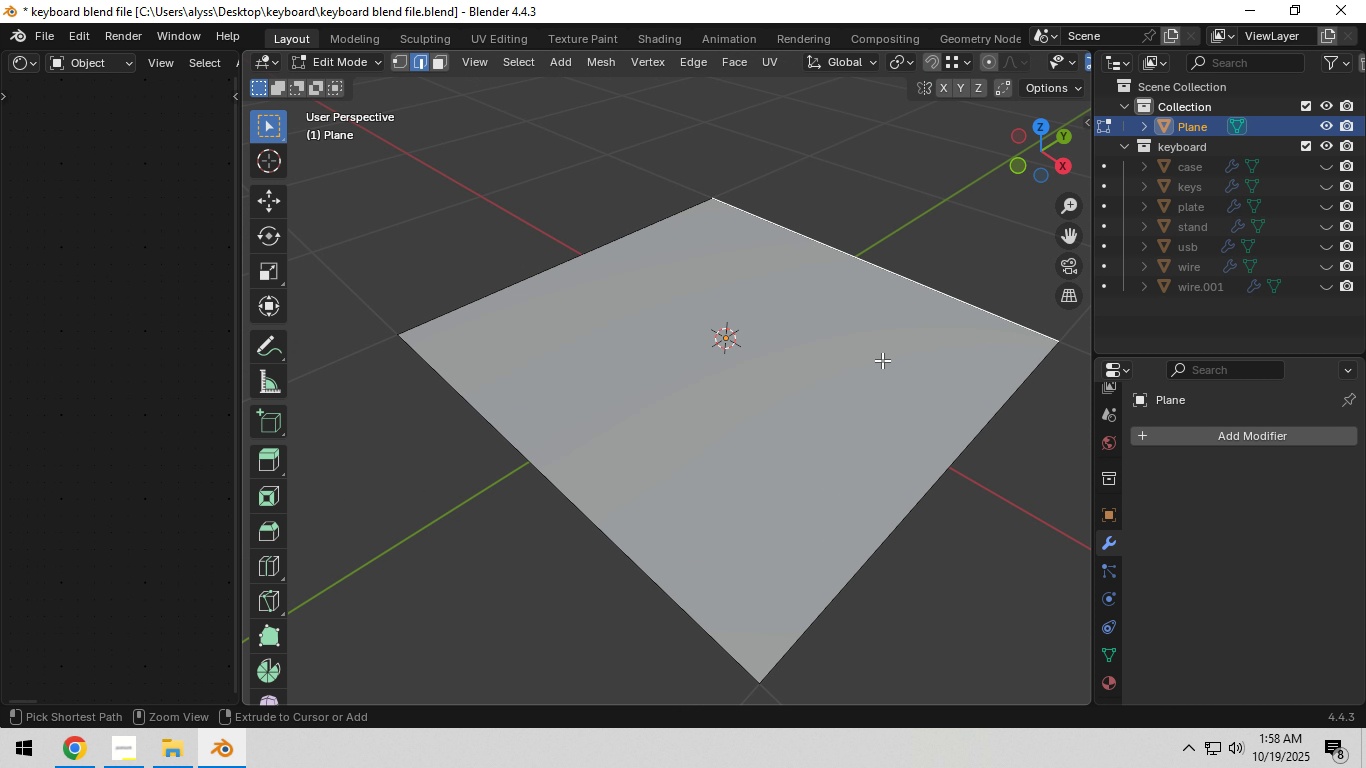 
key(Control+Z)
 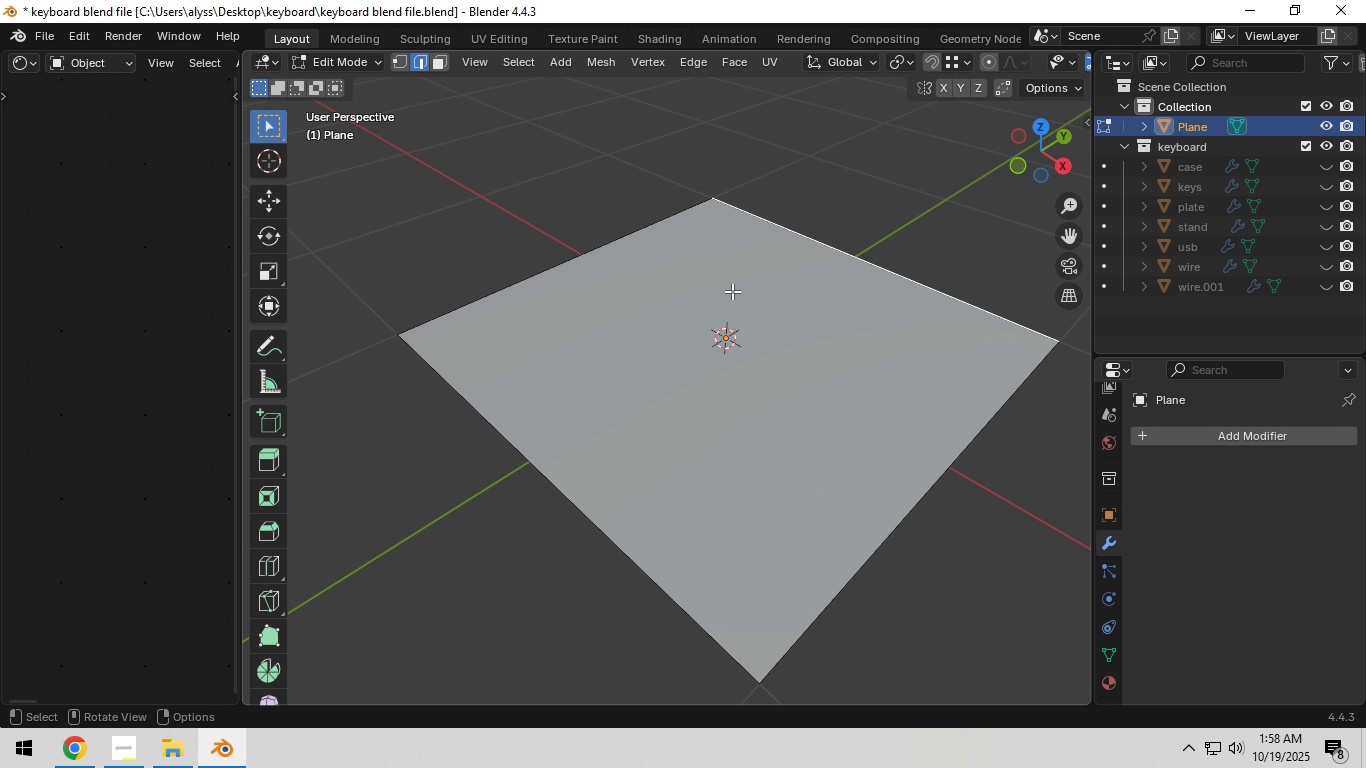 
hold_key(key=ShiftLeft, duration=0.74)
left_click([619, 249])
 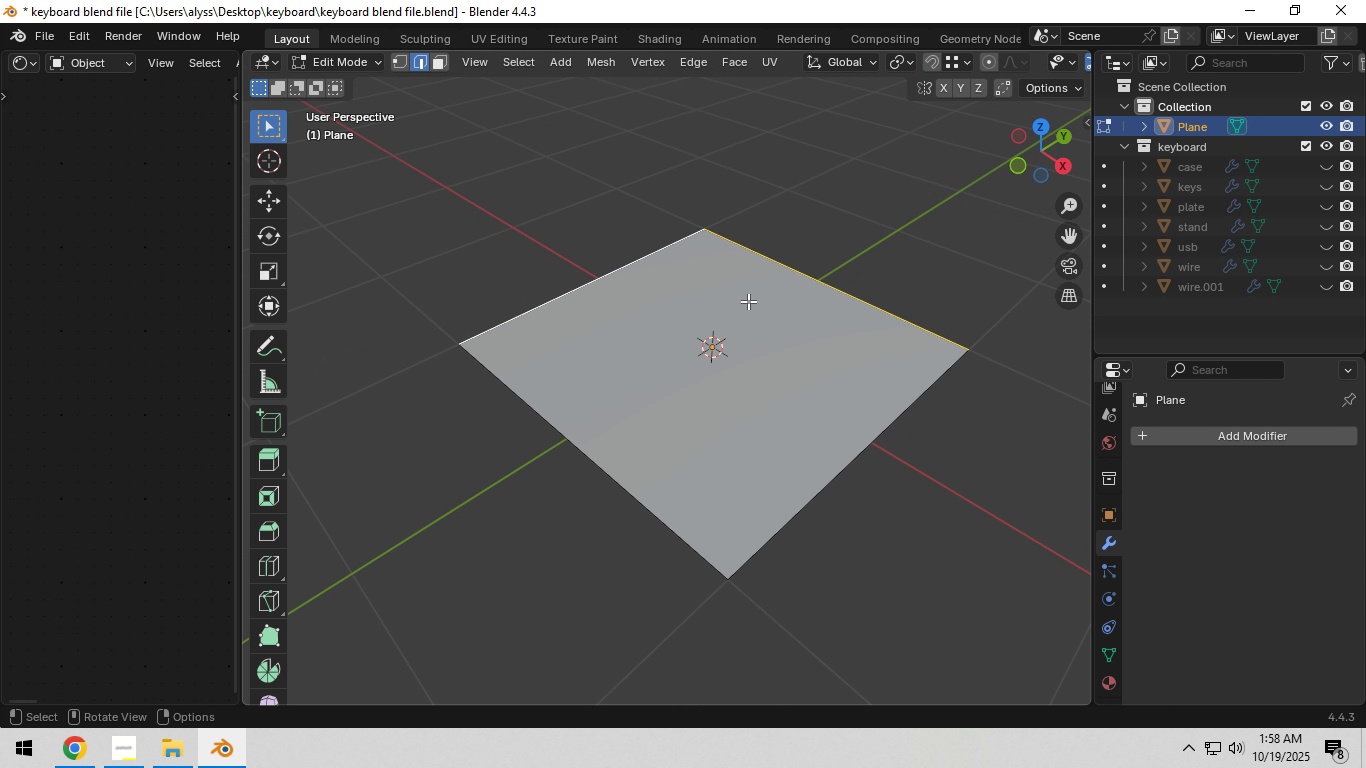 
scroll: coordinate [748, 300], scroll_direction: down, amount: 1.0
 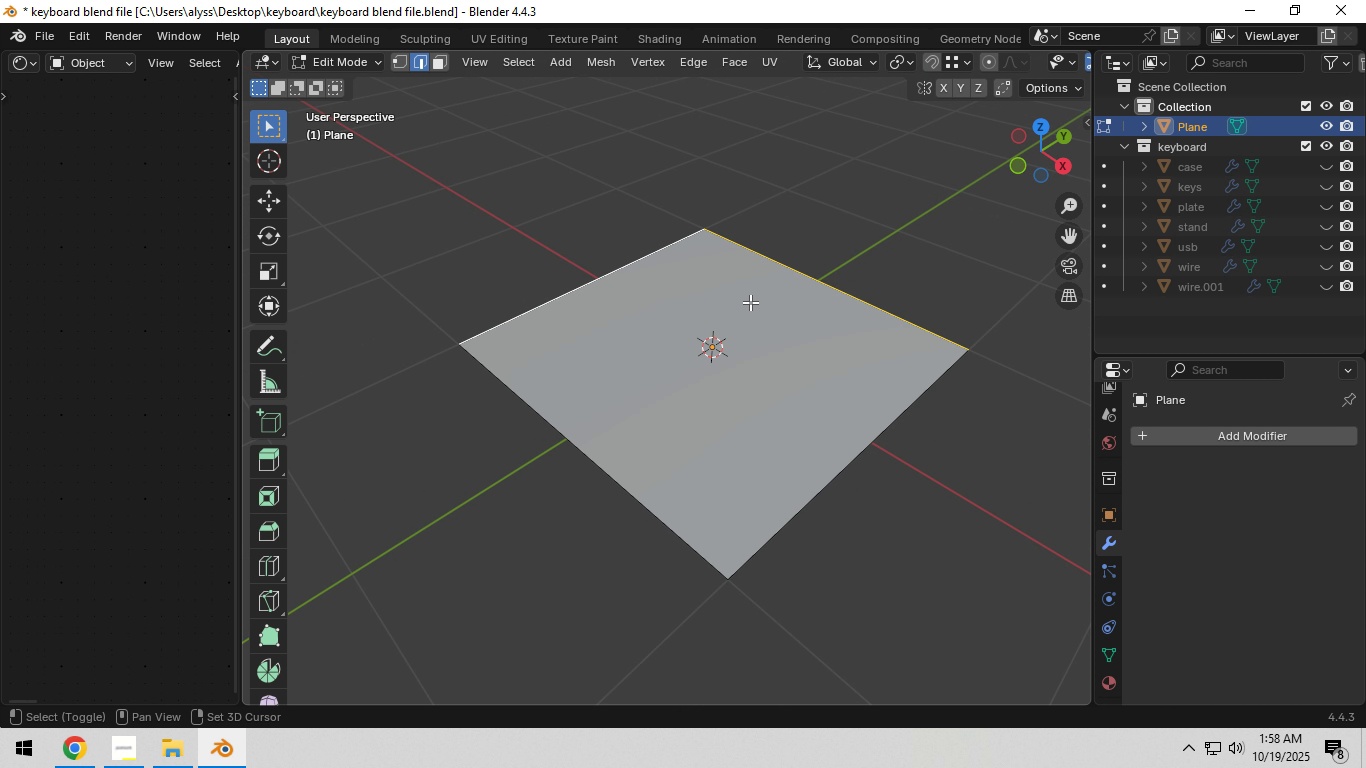 
hold_key(key=ShiftLeft, duration=0.34)
 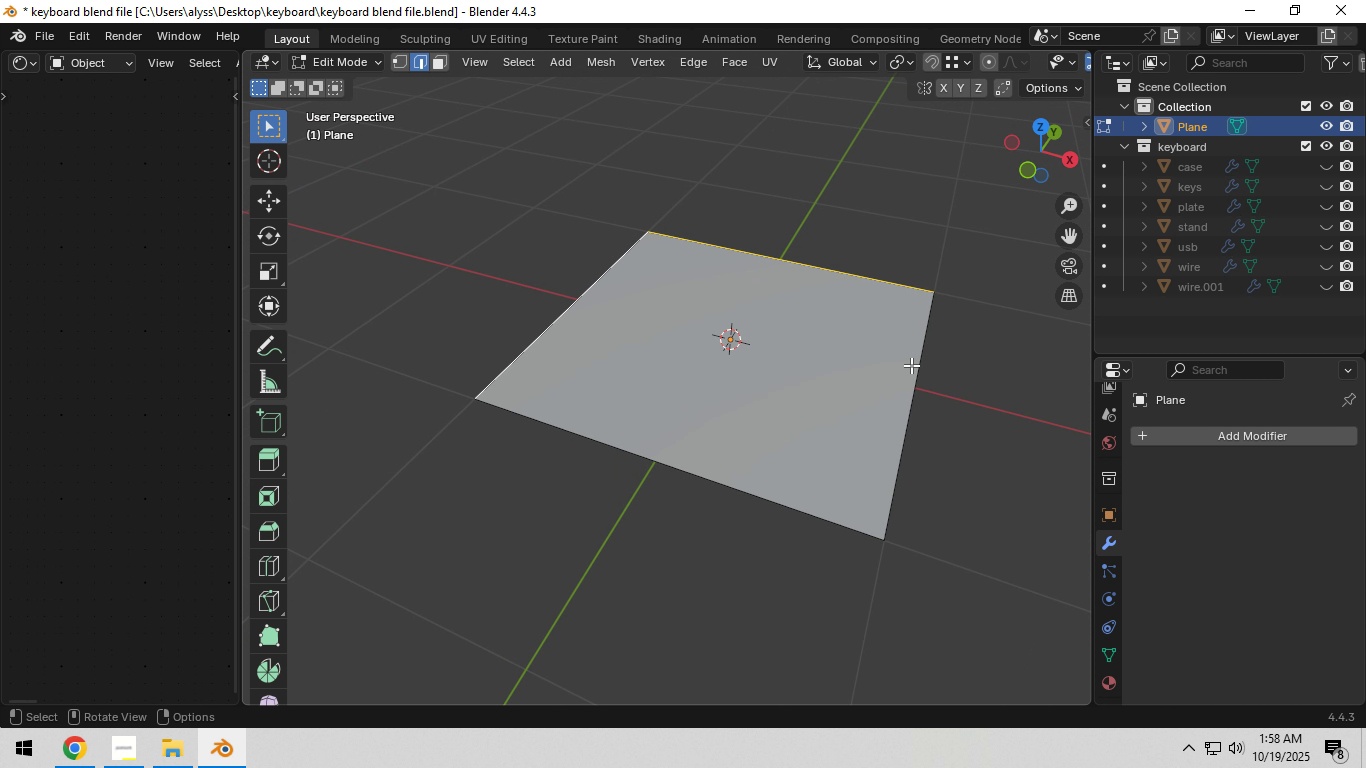 
hold_key(key=ShiftLeft, duration=0.48)
left_click([918, 369])
 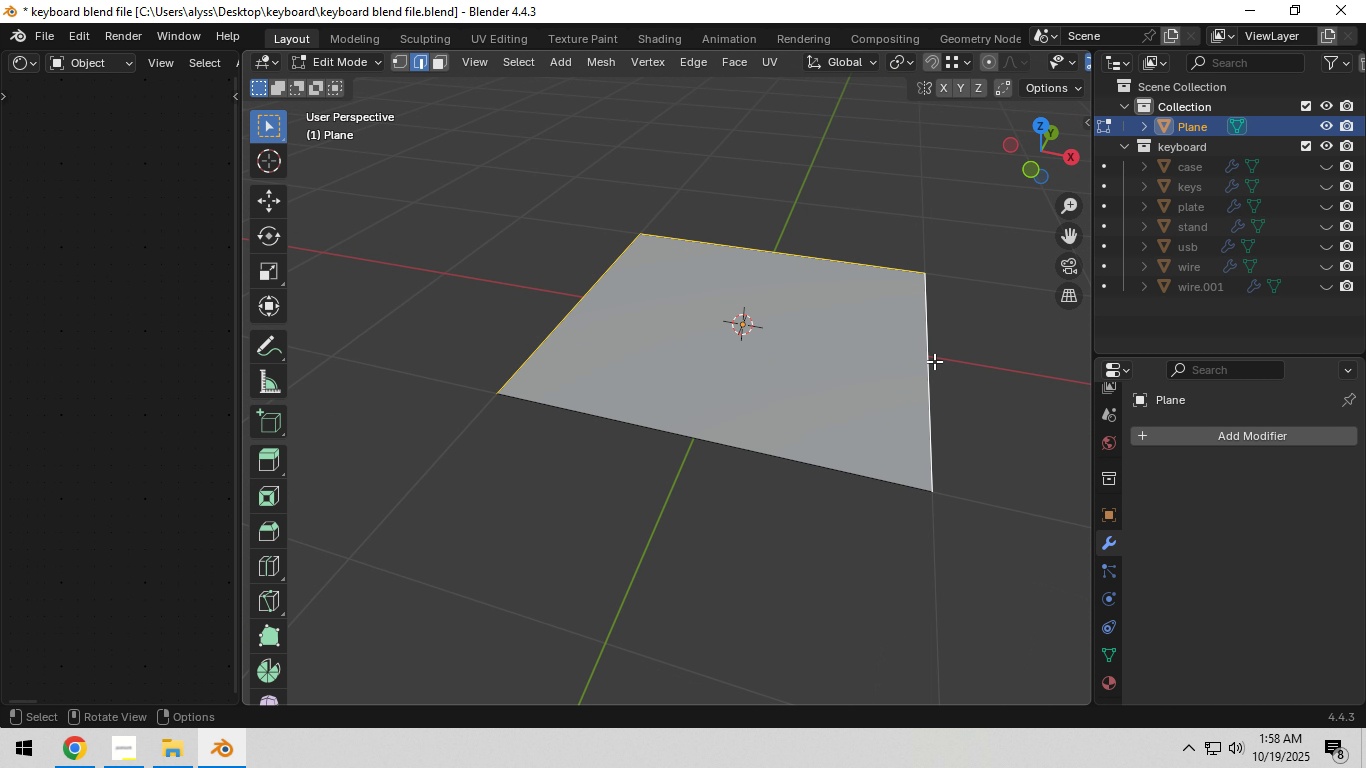 
type(ez)
 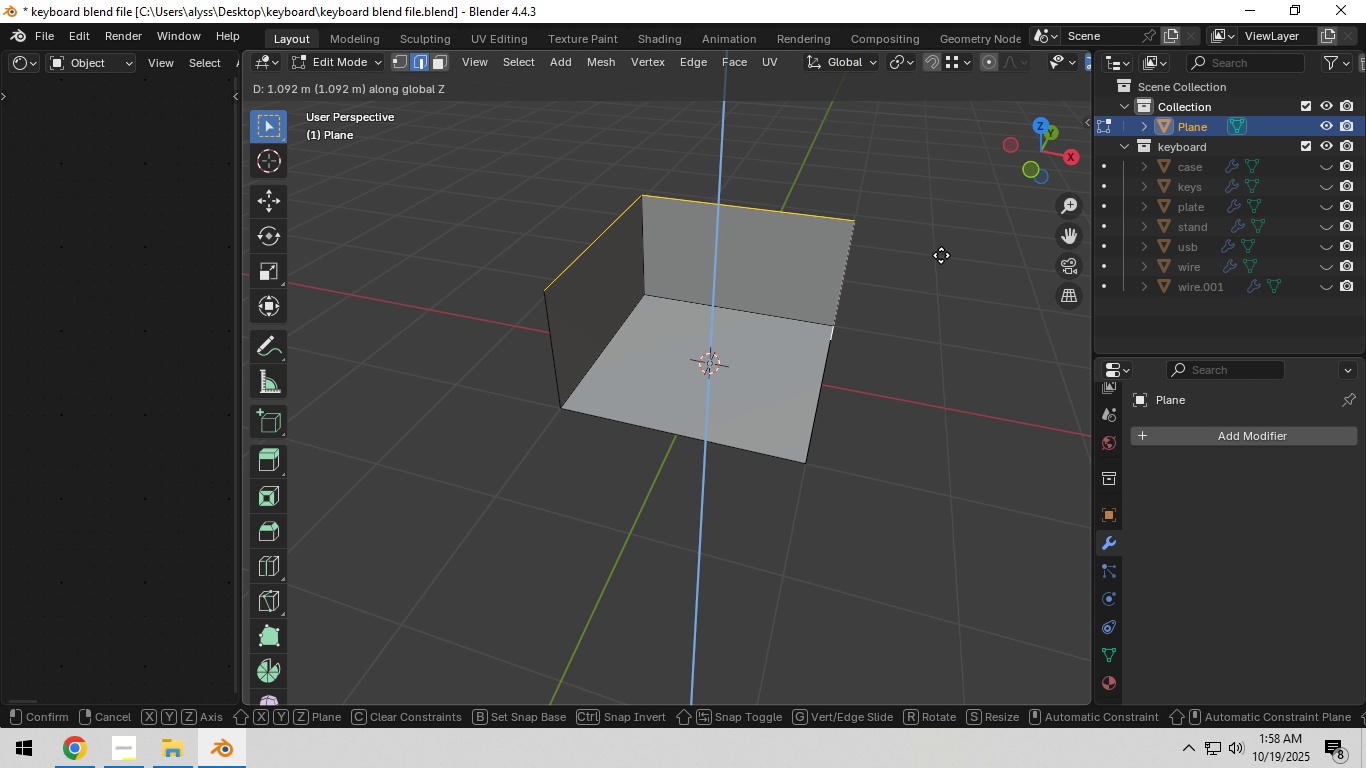 
scroll: coordinate [934, 361], scroll_direction: down, amount: 2.0
 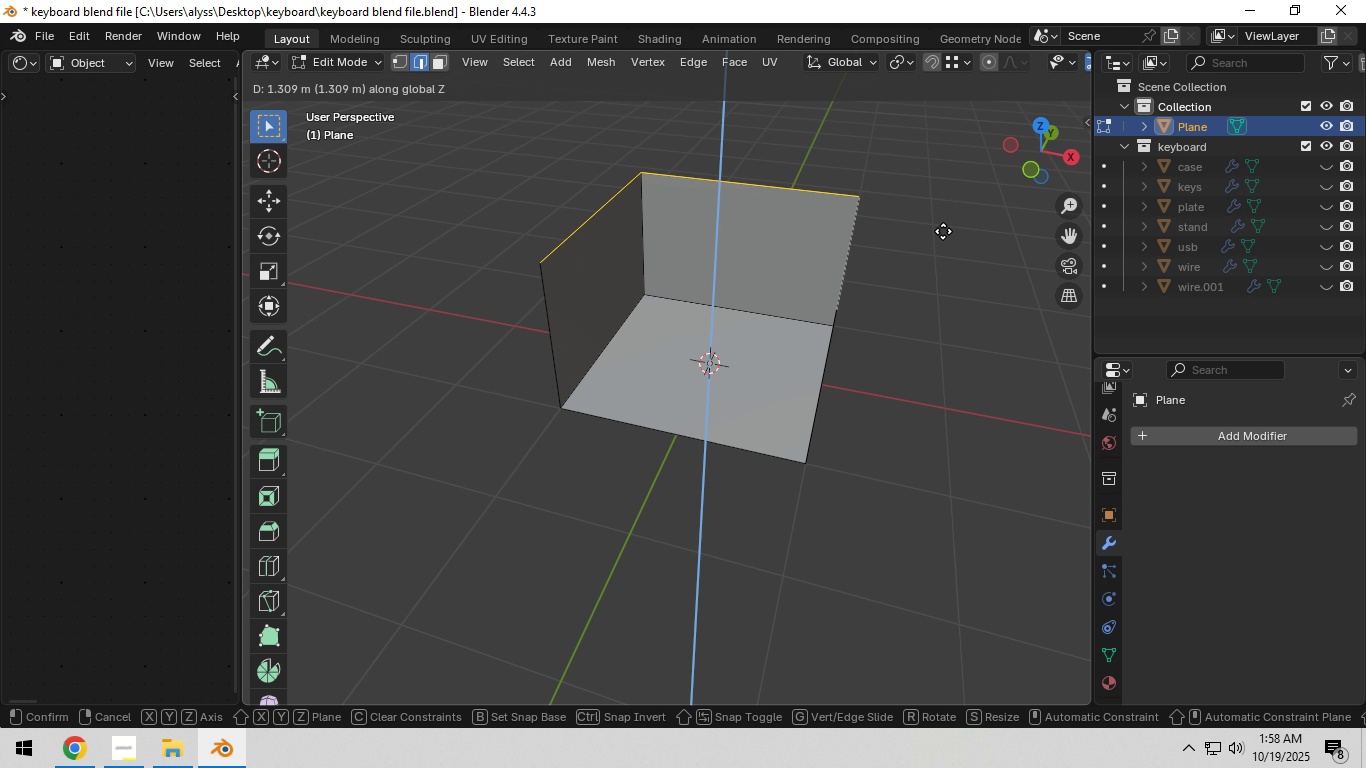 
left_click([944, 214])
 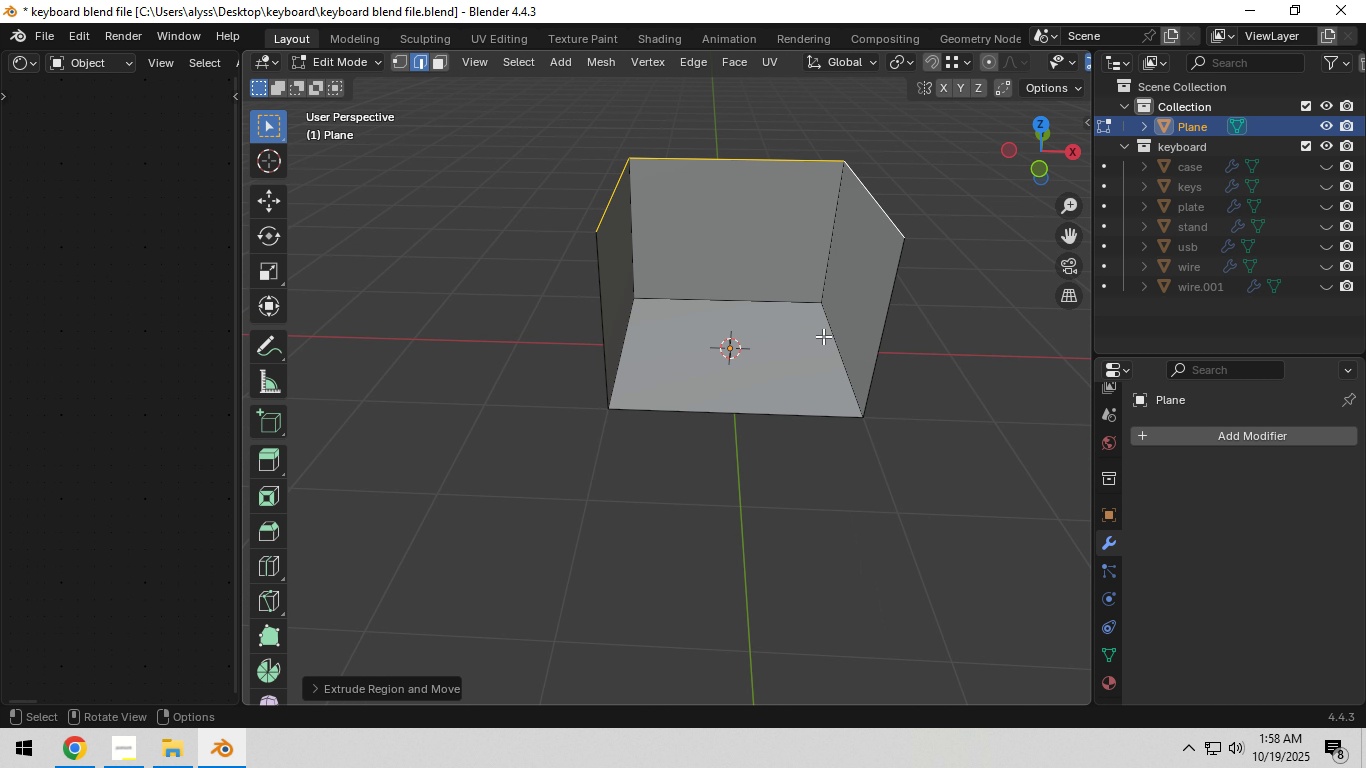 
scroll: coordinate [824, 336], scroll_direction: up, amount: 3.0
 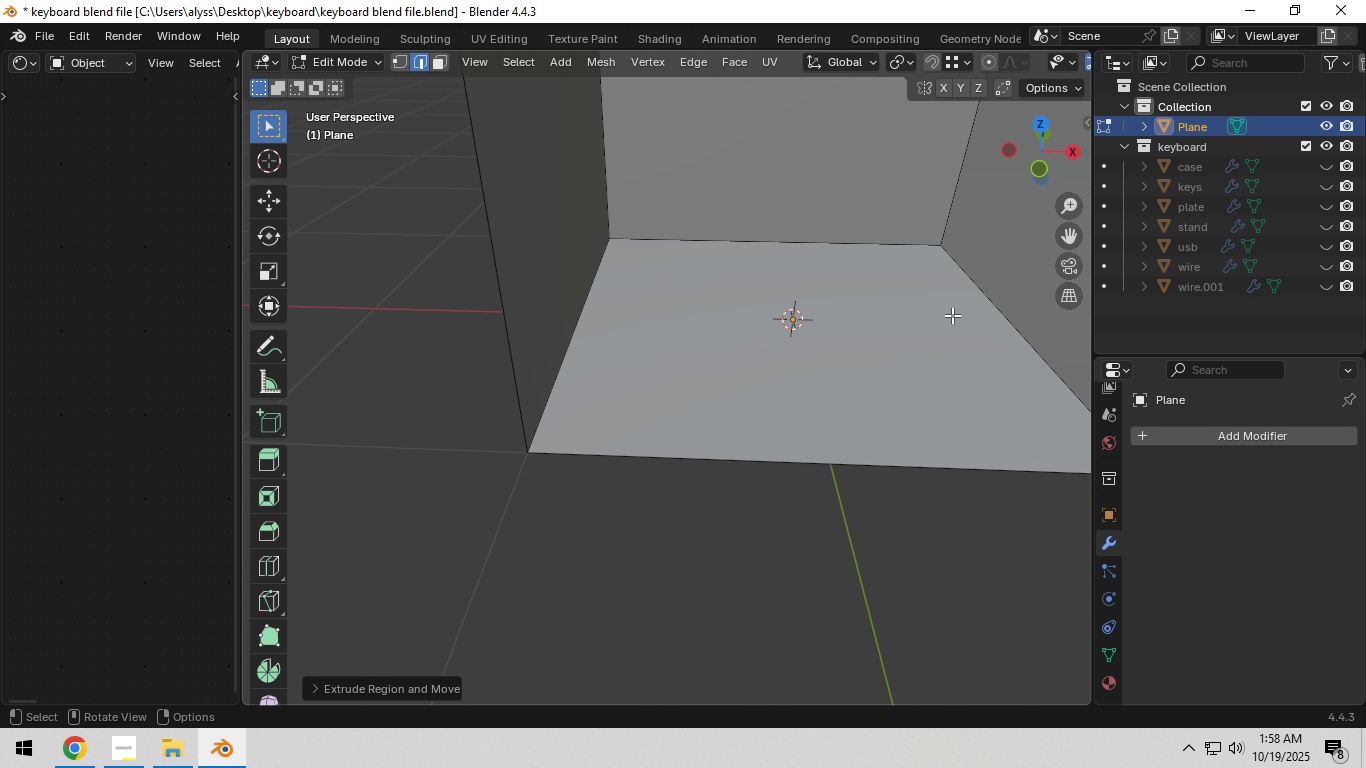 
hold_key(key=AltLeft, duration=2.25)
left_click([990, 309])
 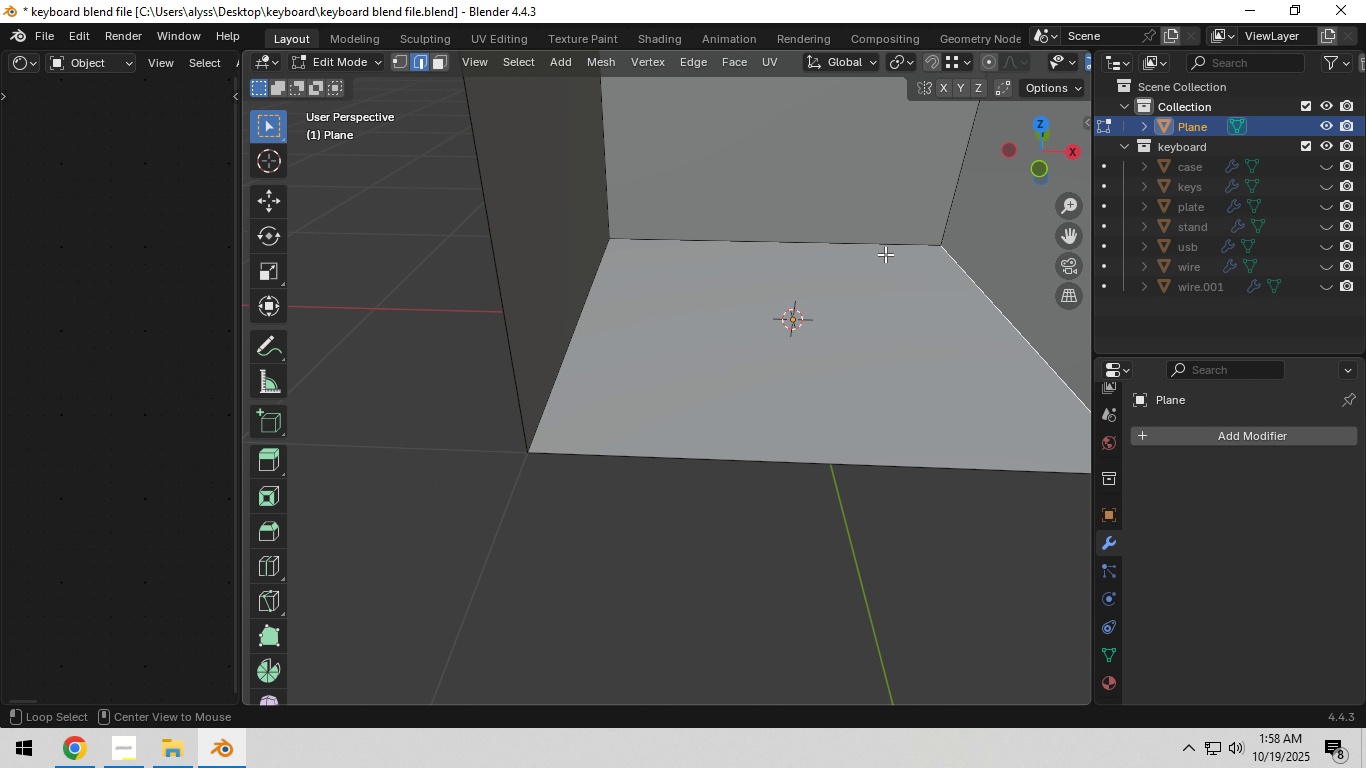 
hold_key(key=ShiftLeft, duration=1.15)
left_click([862, 242])
 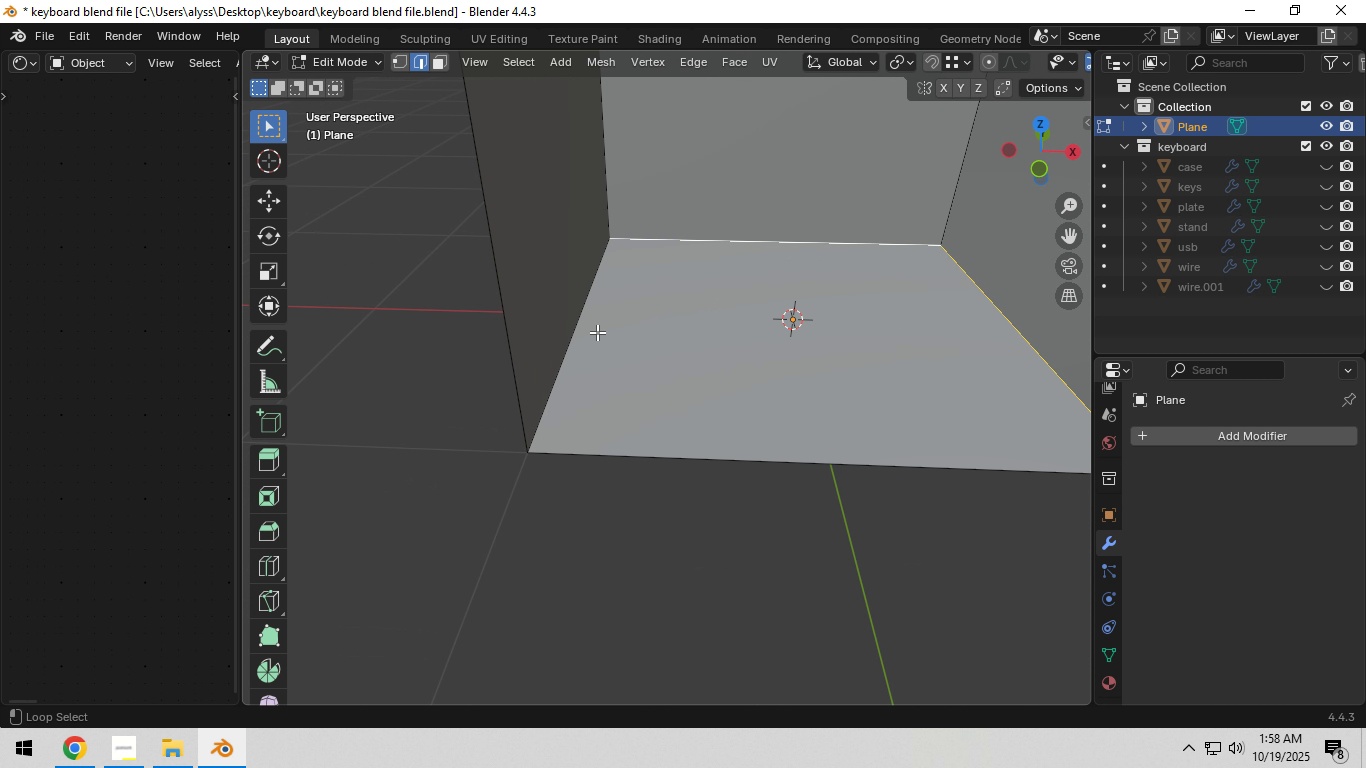 
left_click([596, 332])
 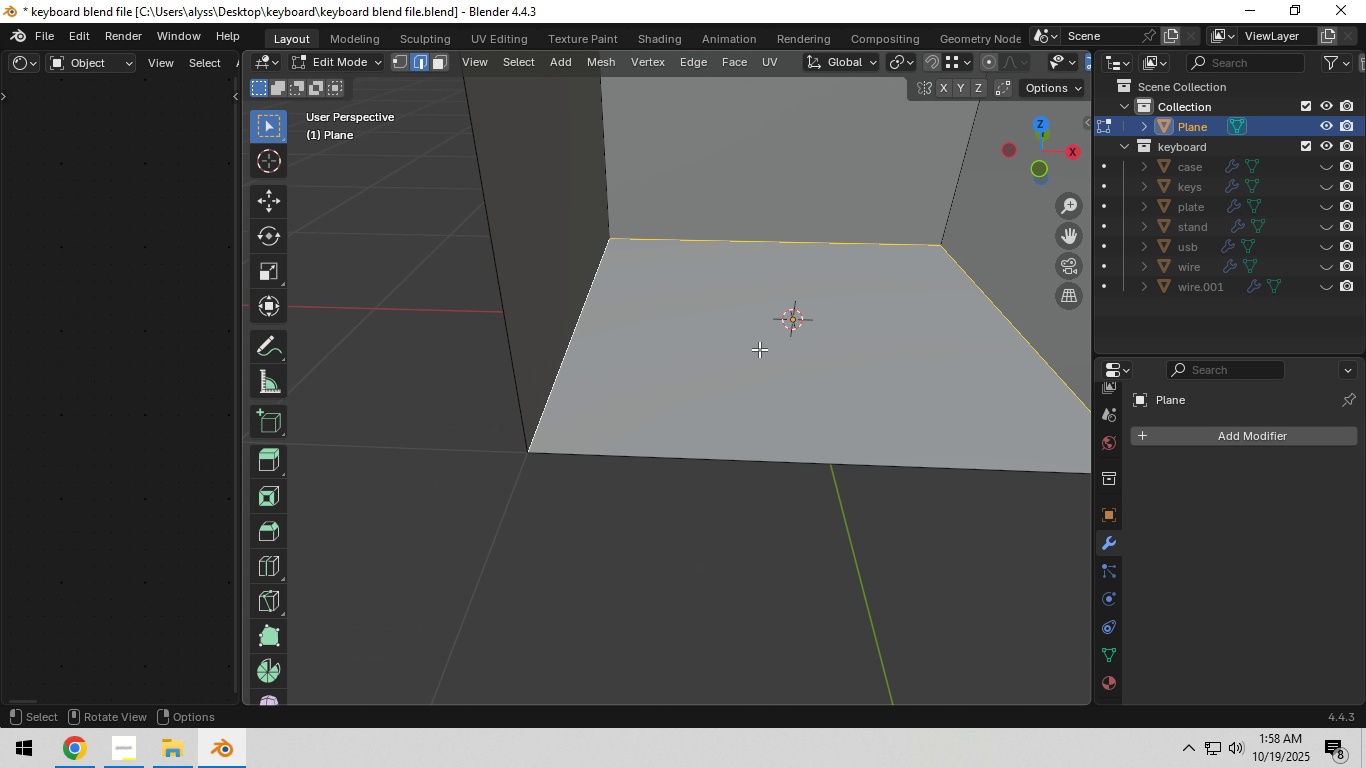 
key(Control+ControlLeft)
 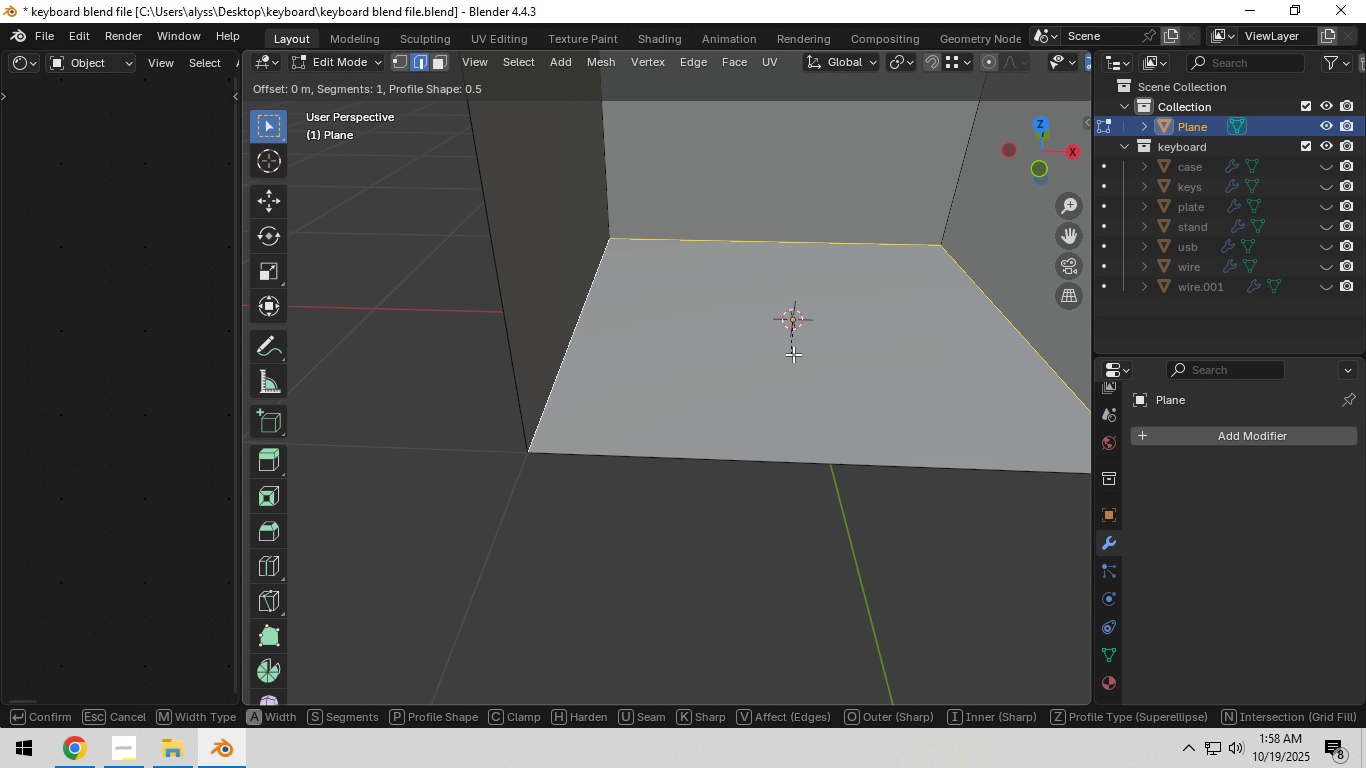 
key(Control+B)
 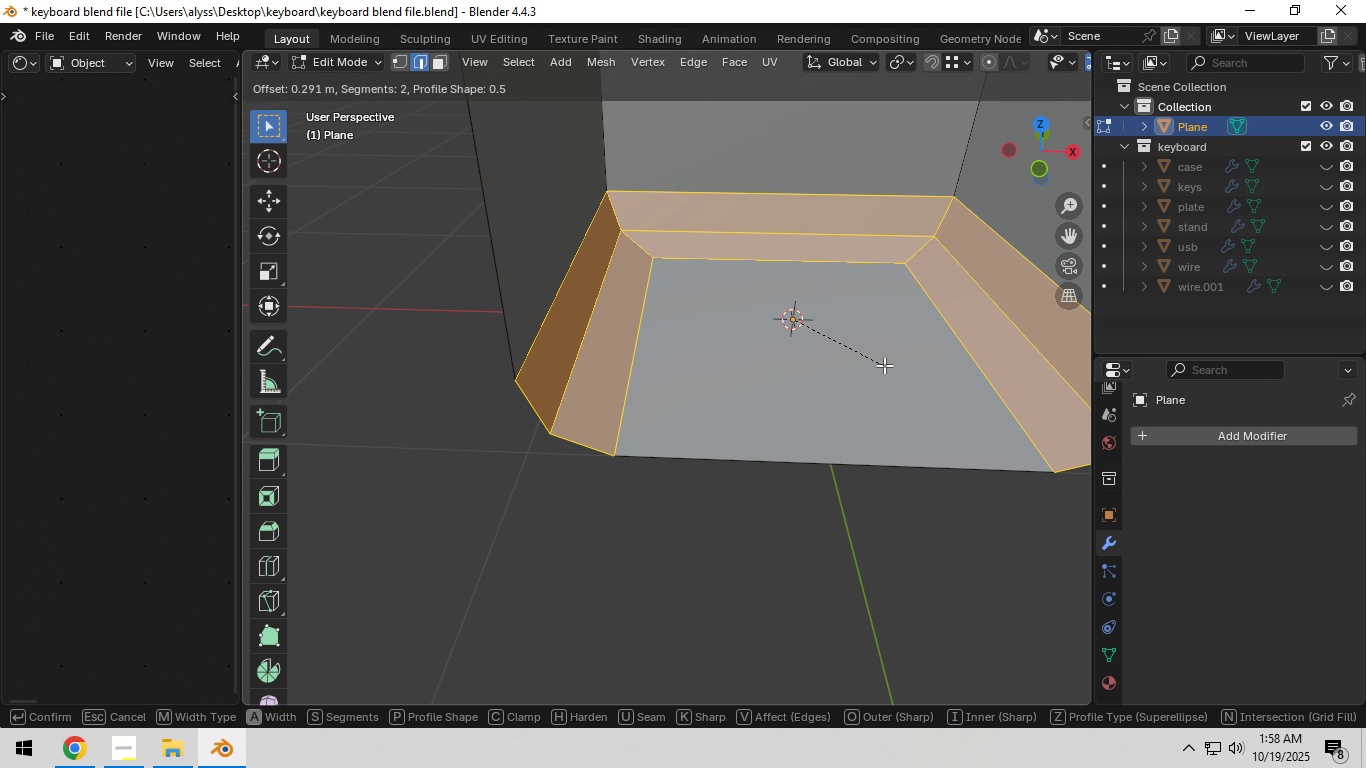 
scroll: coordinate [896, 365], scroll_direction: up, amount: 4.0
 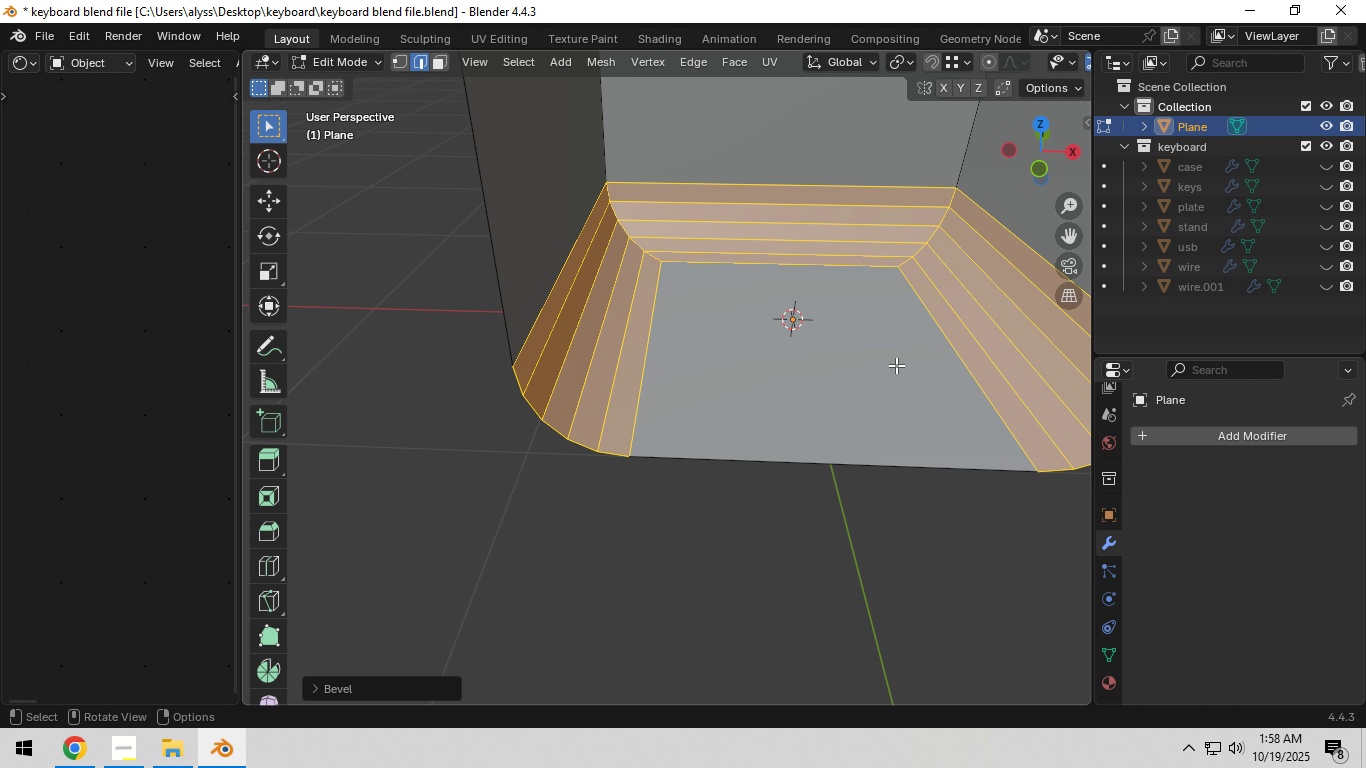 
left_click([896, 365])
 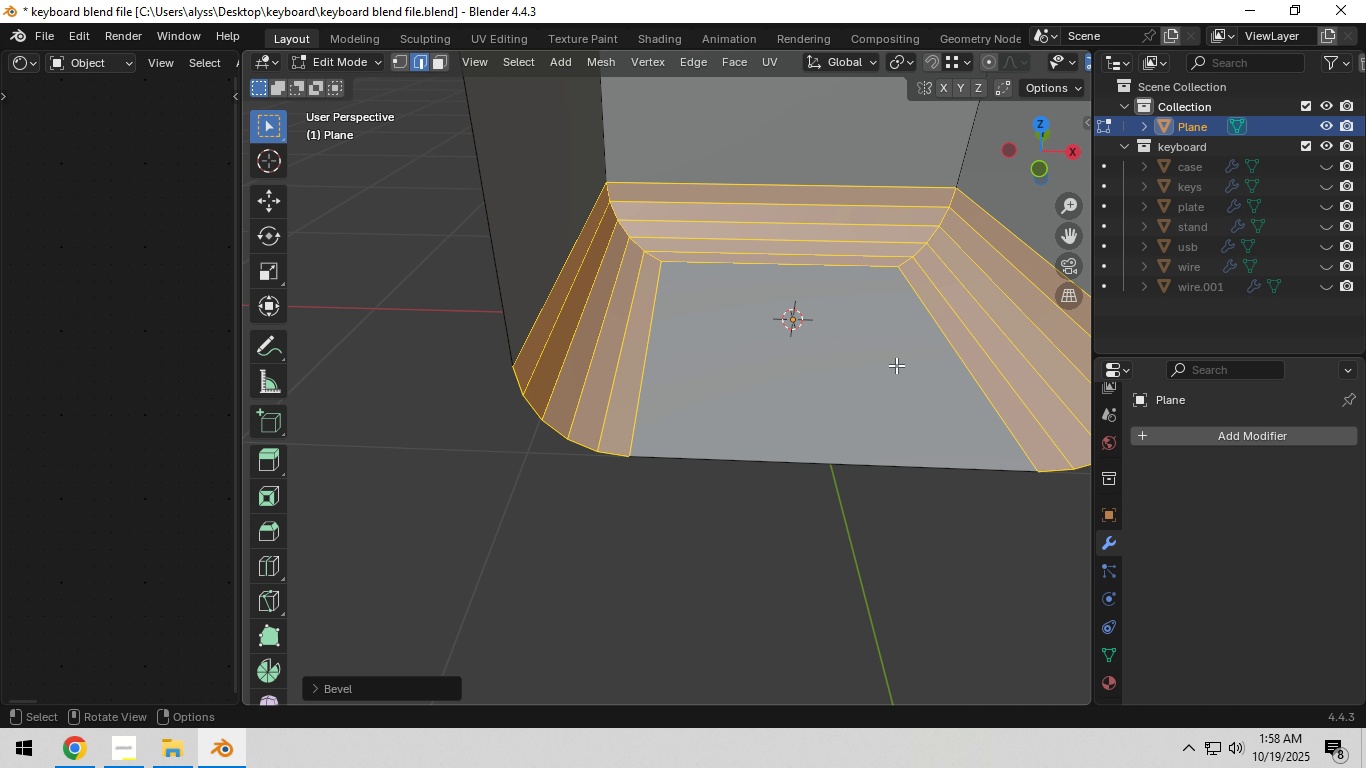 
right_click([896, 365])
 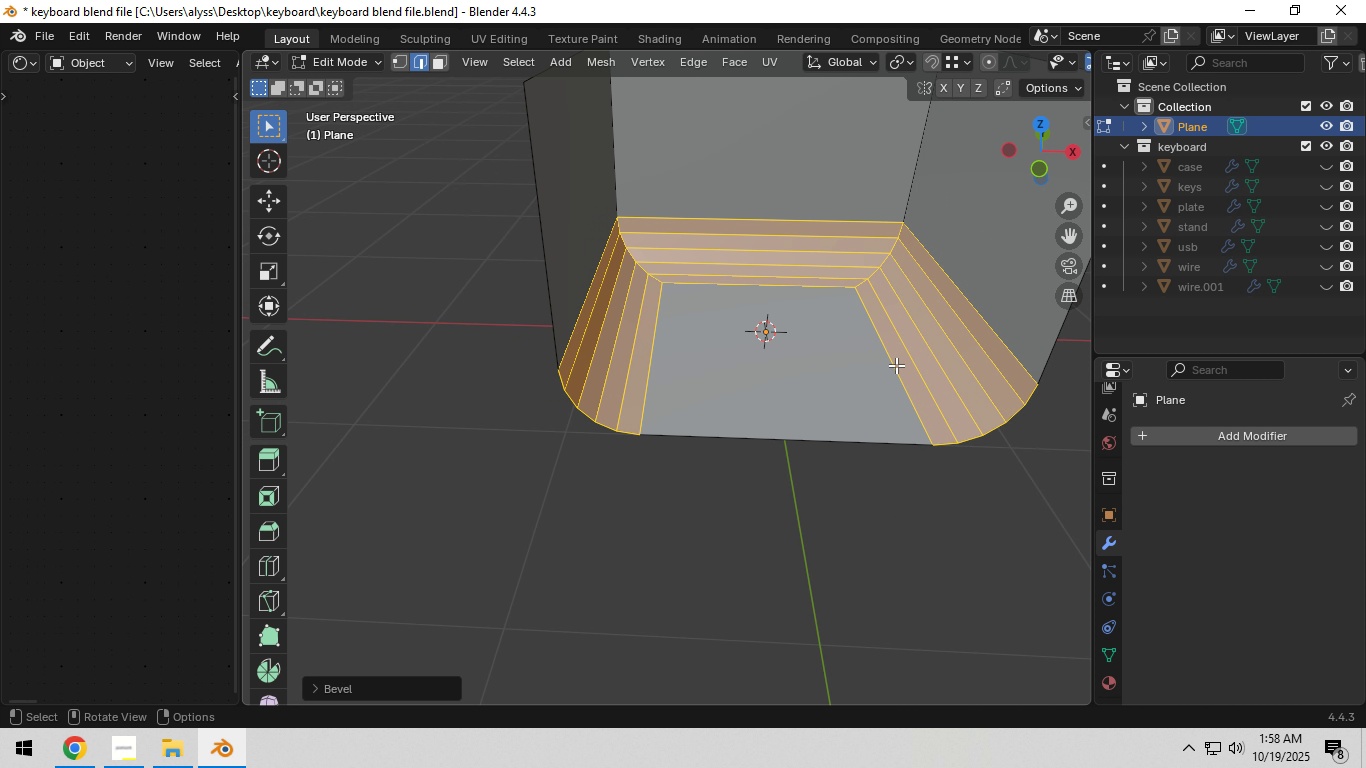 
scroll: coordinate [896, 365], scroll_direction: down, amount: 3.0
 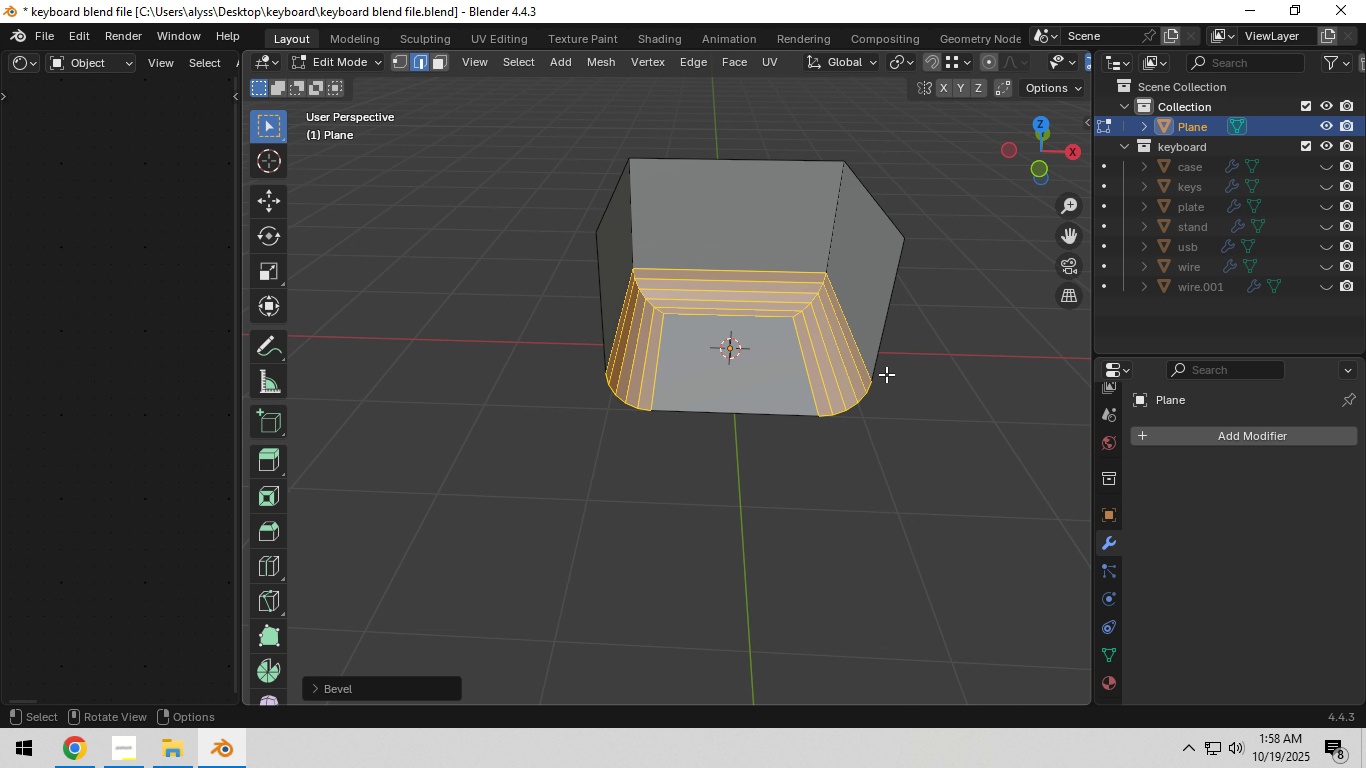 
type(as)
 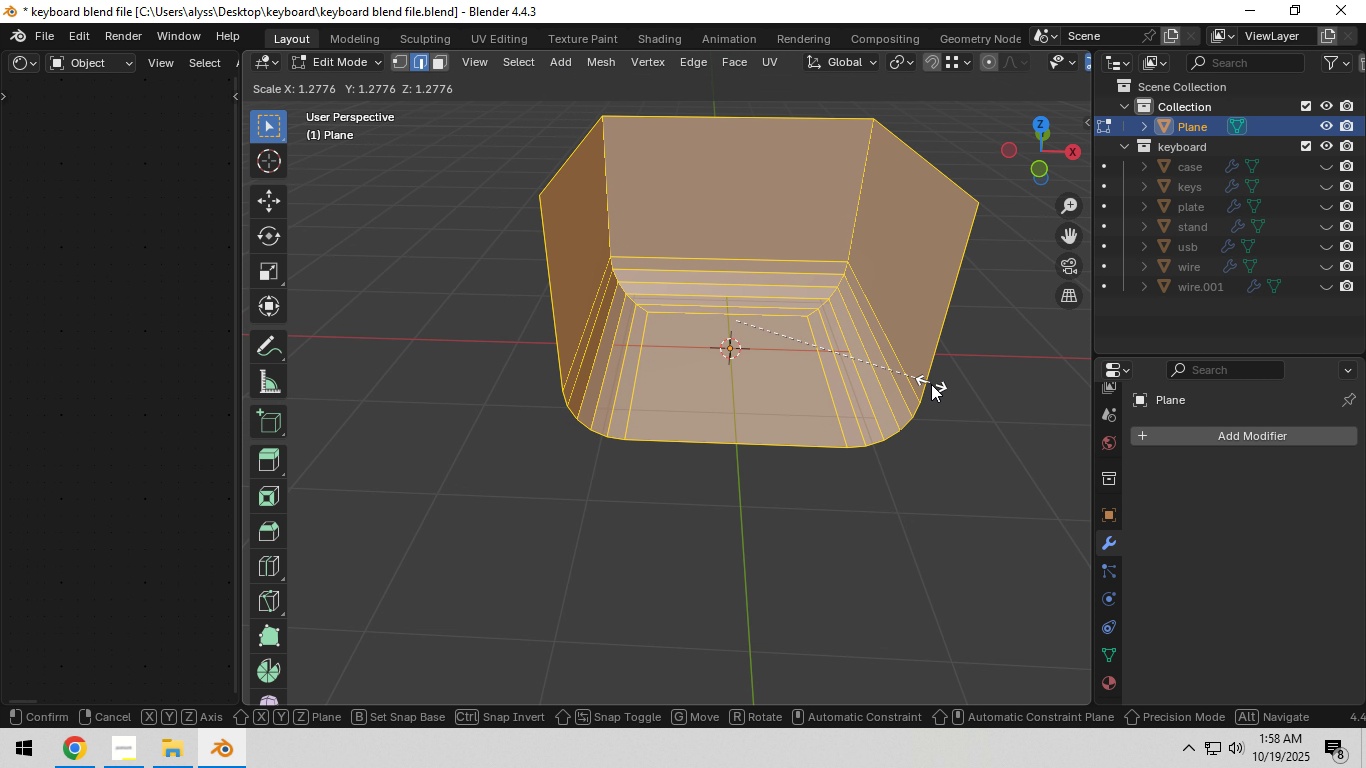 
key(Shift+Z)
 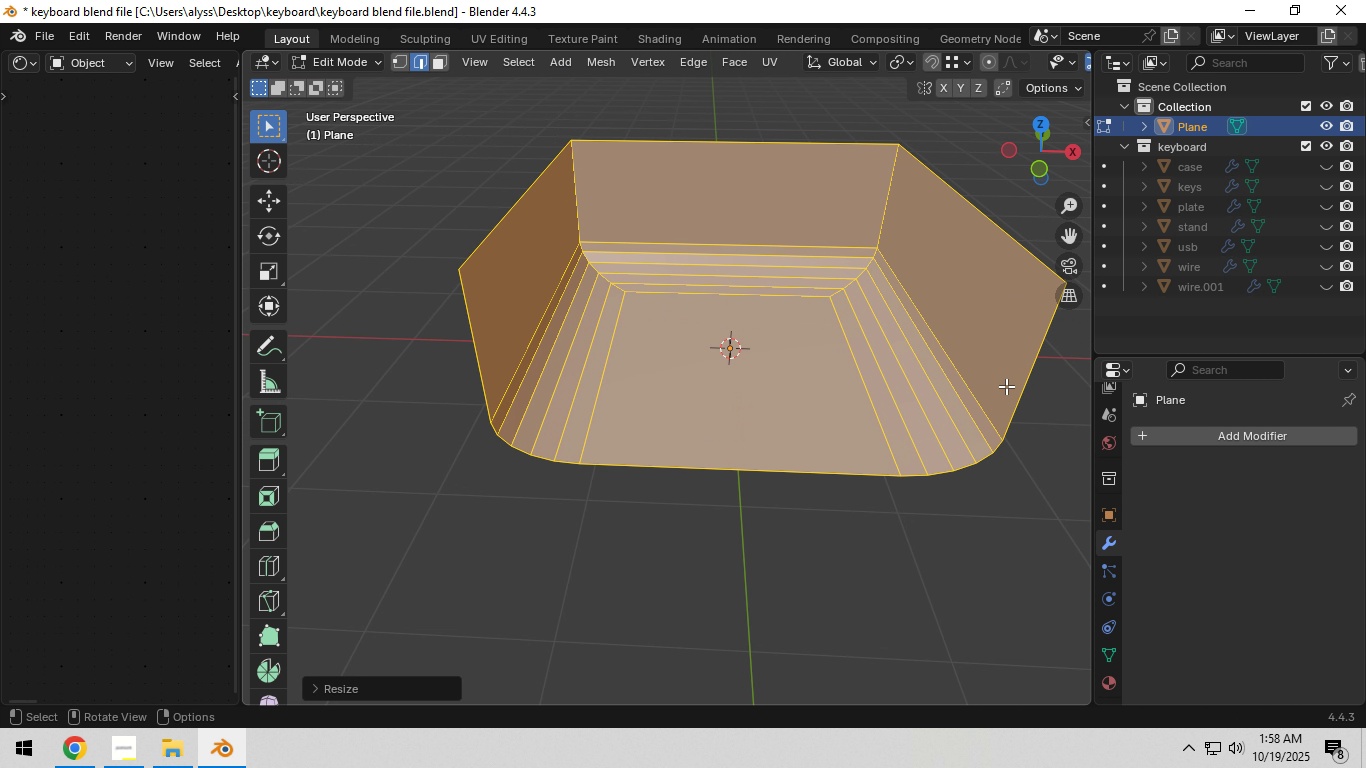 
left_click([1006, 386])
 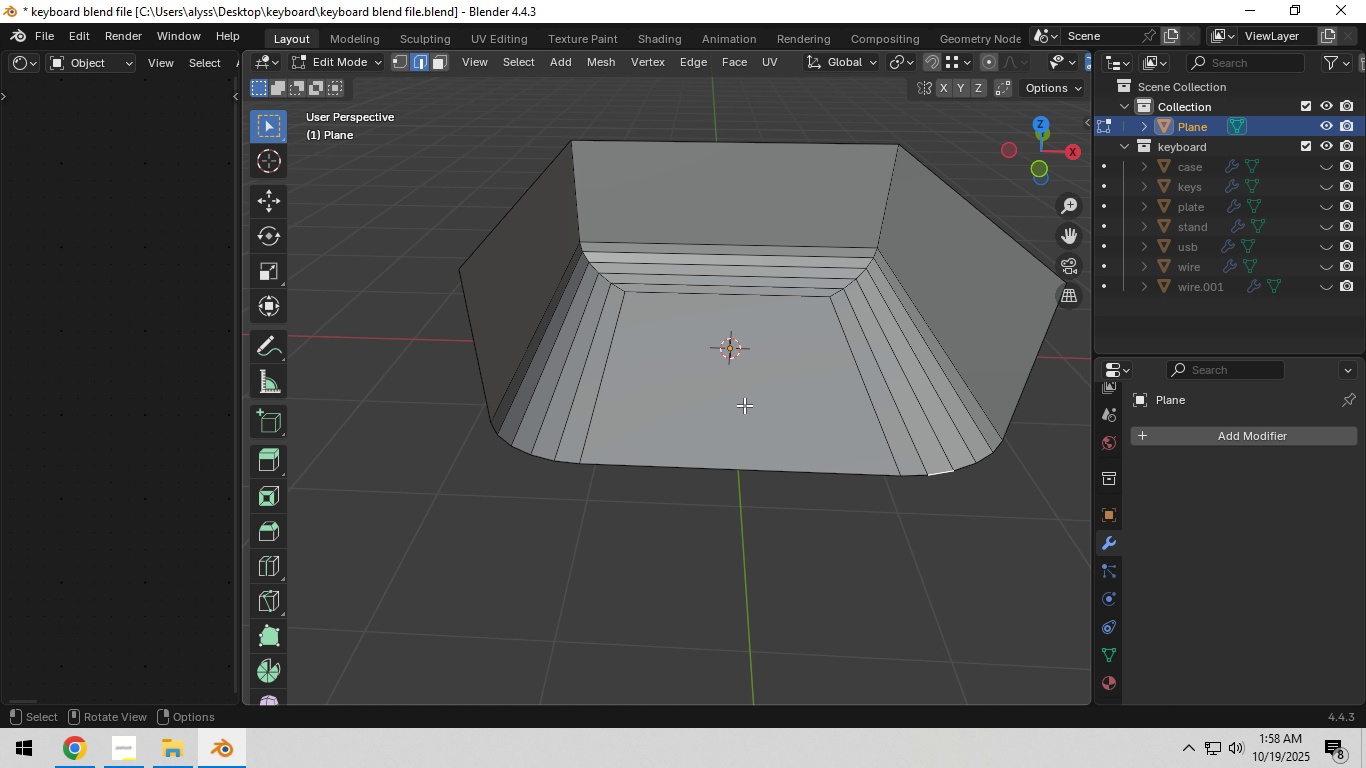 
hold_key(key=AltLeft, duration=2.14)
left_click([619, 288])
 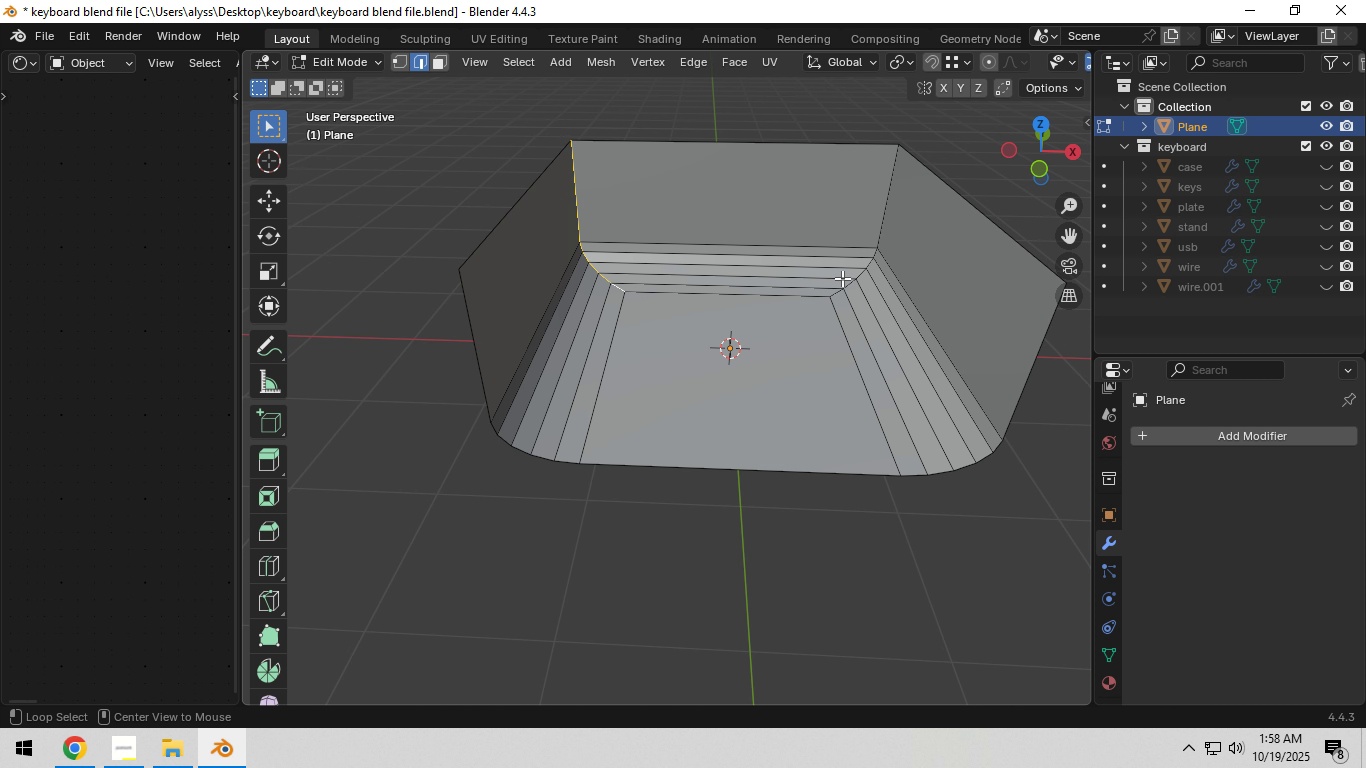 
hold_key(key=ShiftLeft, duration=0.78)
left_click([840, 290])
 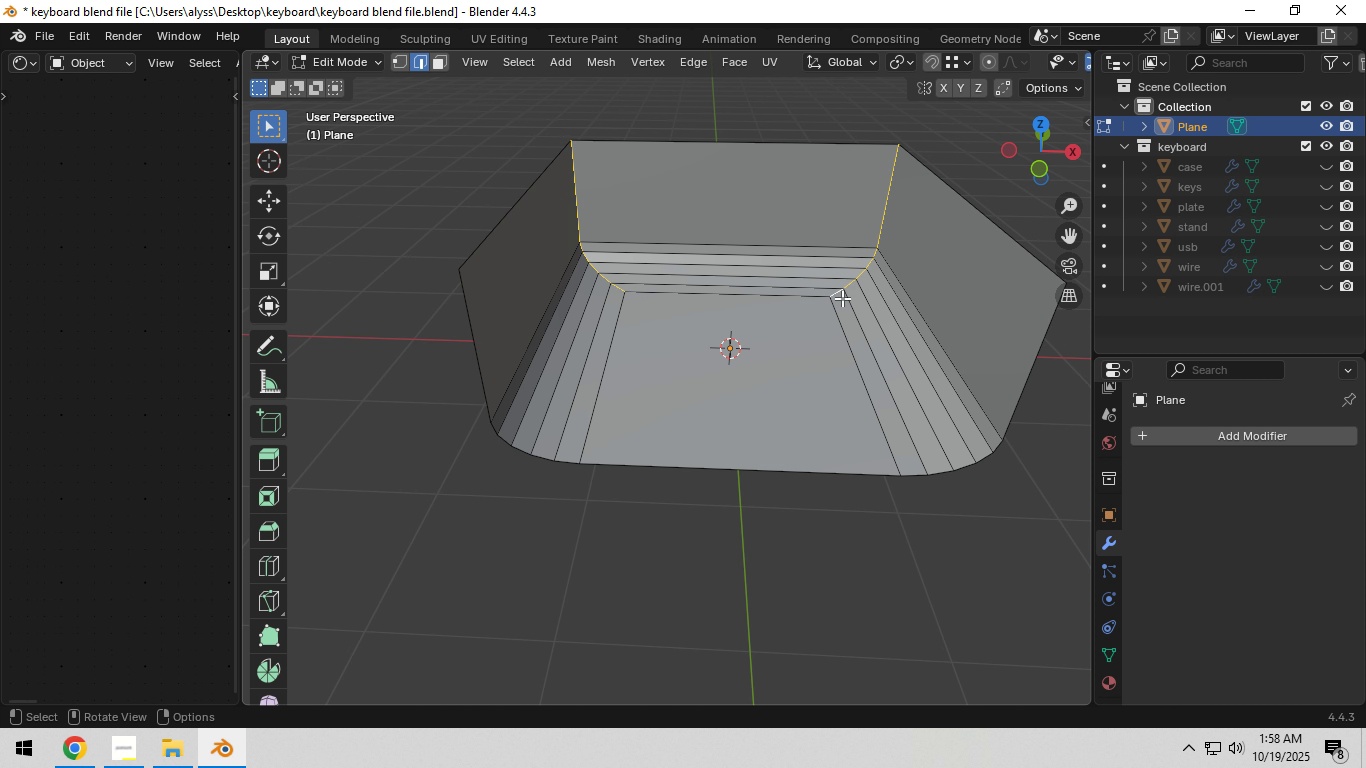 
key(Control+W)
 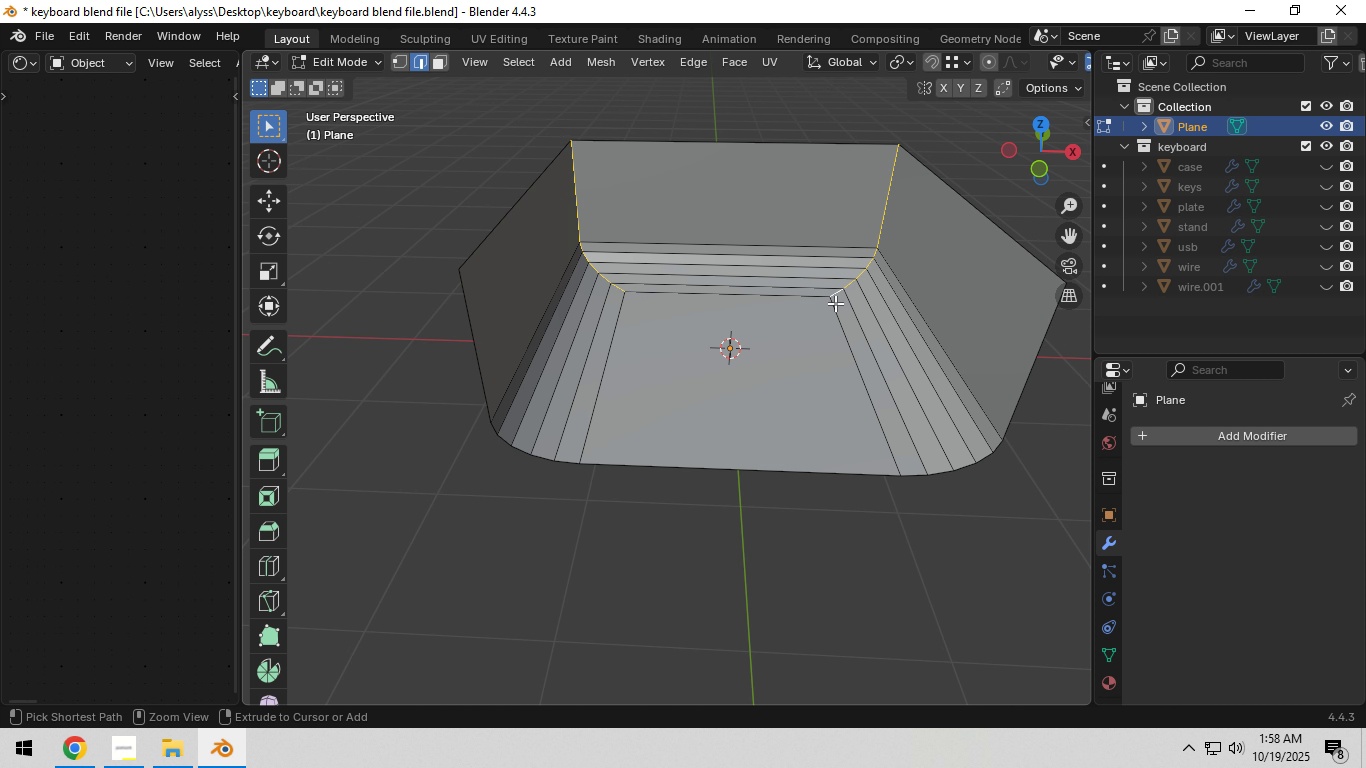 
key(Control+E)
 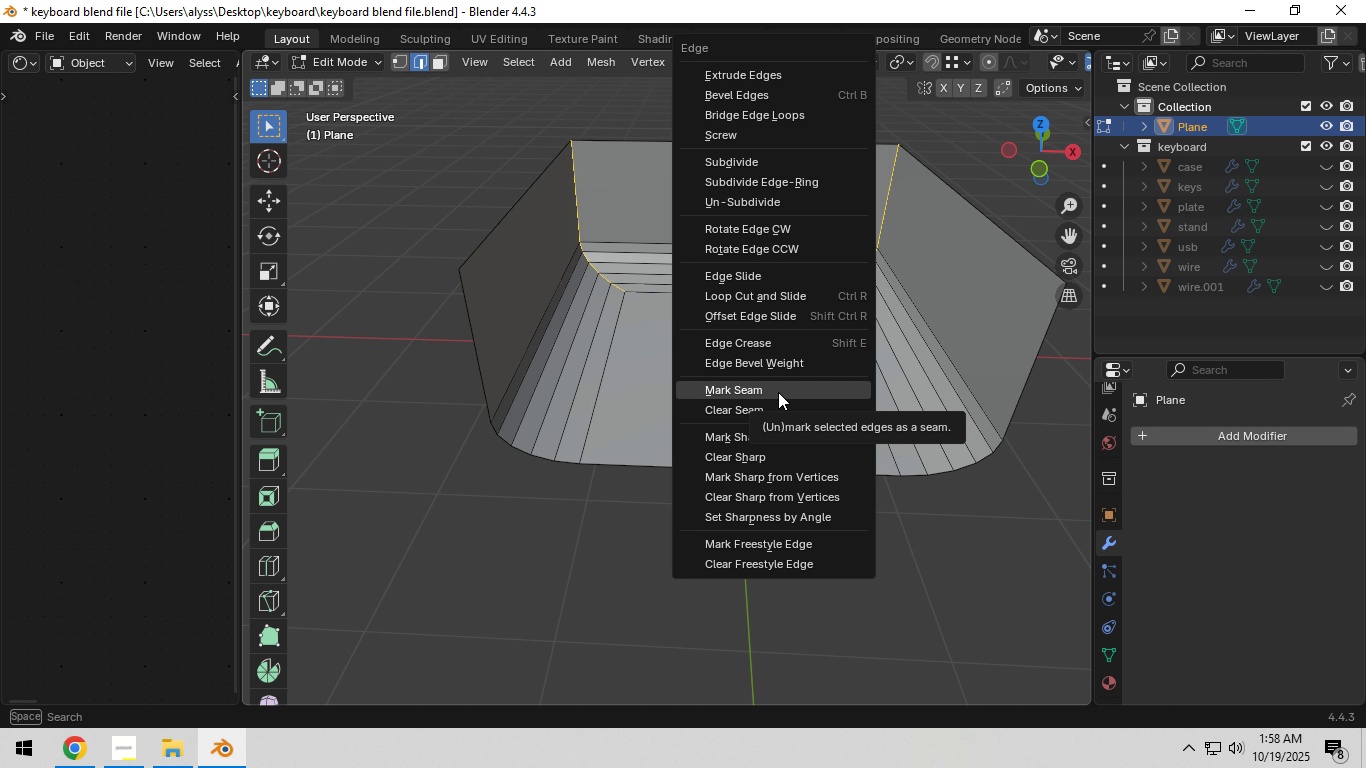 
left_click([779, 392])
 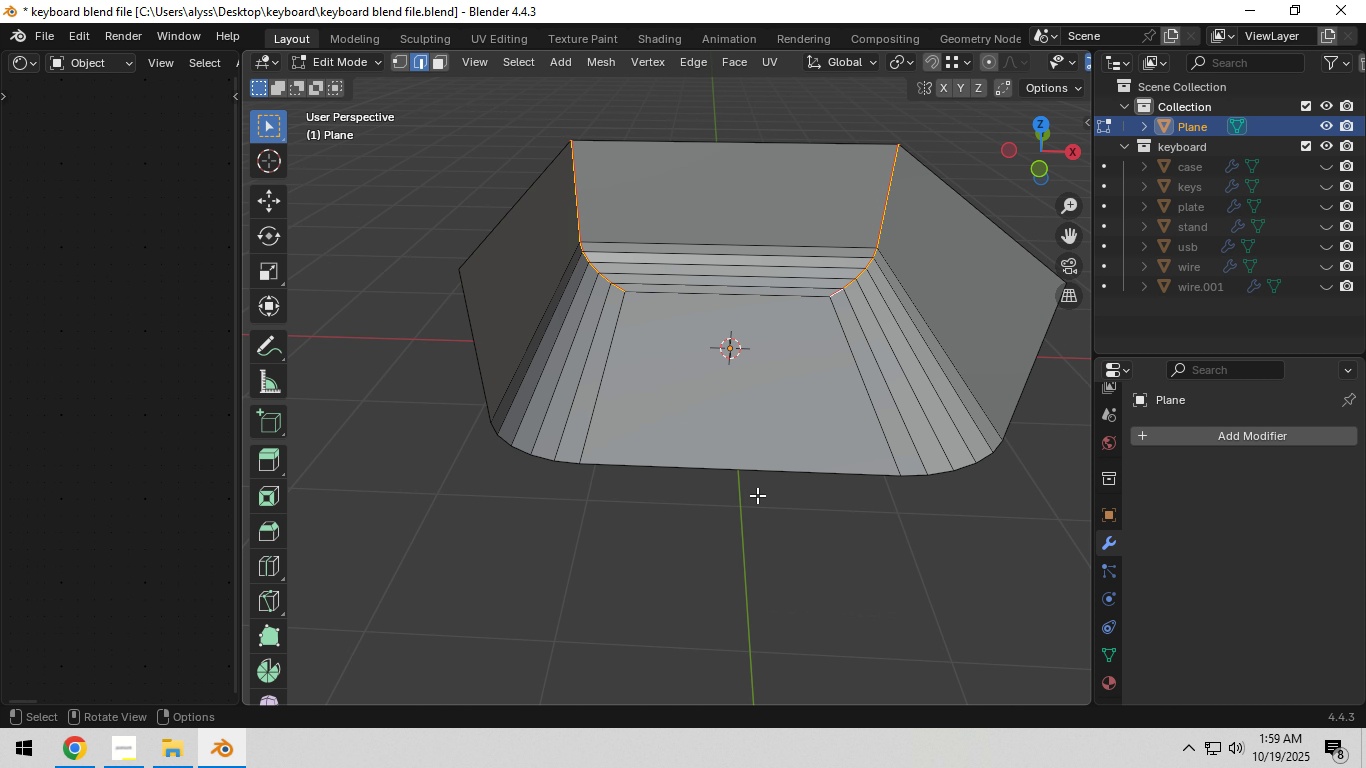 
key(Tab)
 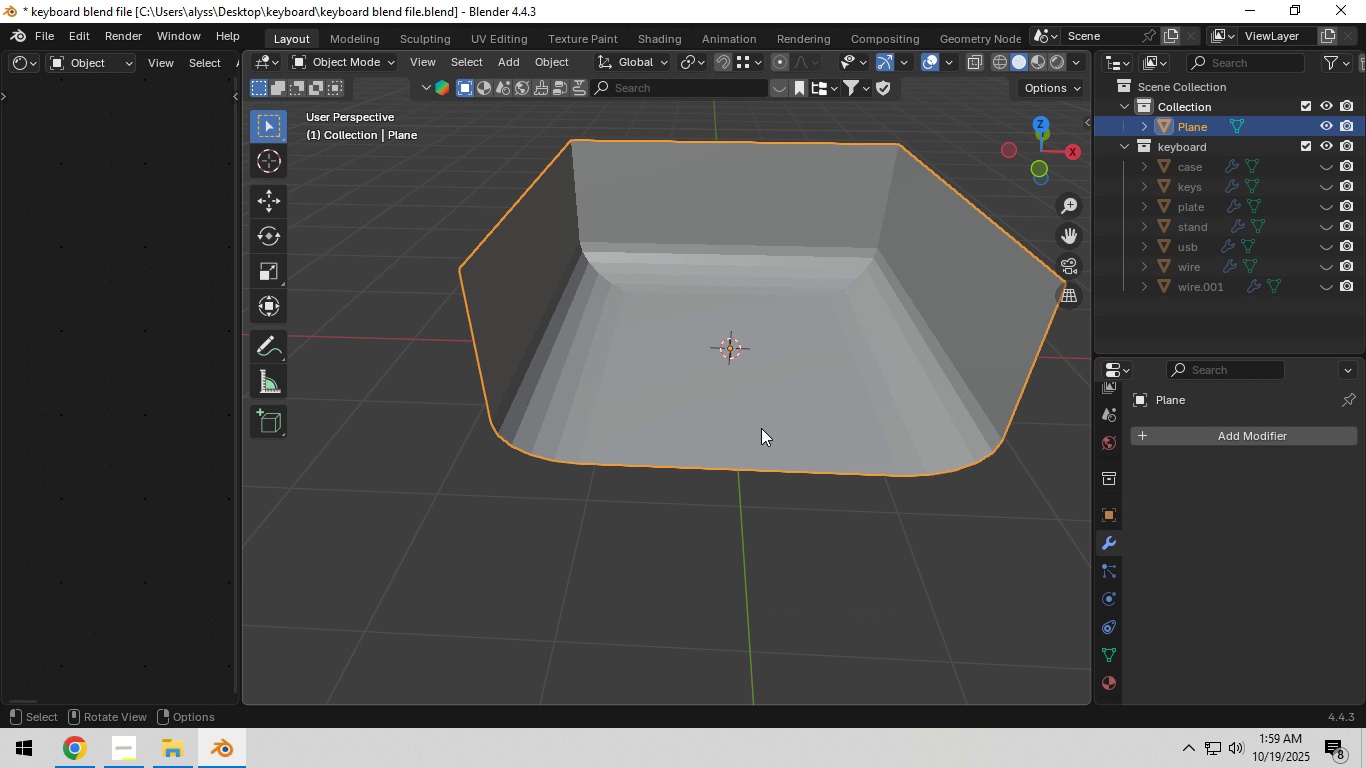 
key(Control+A)
 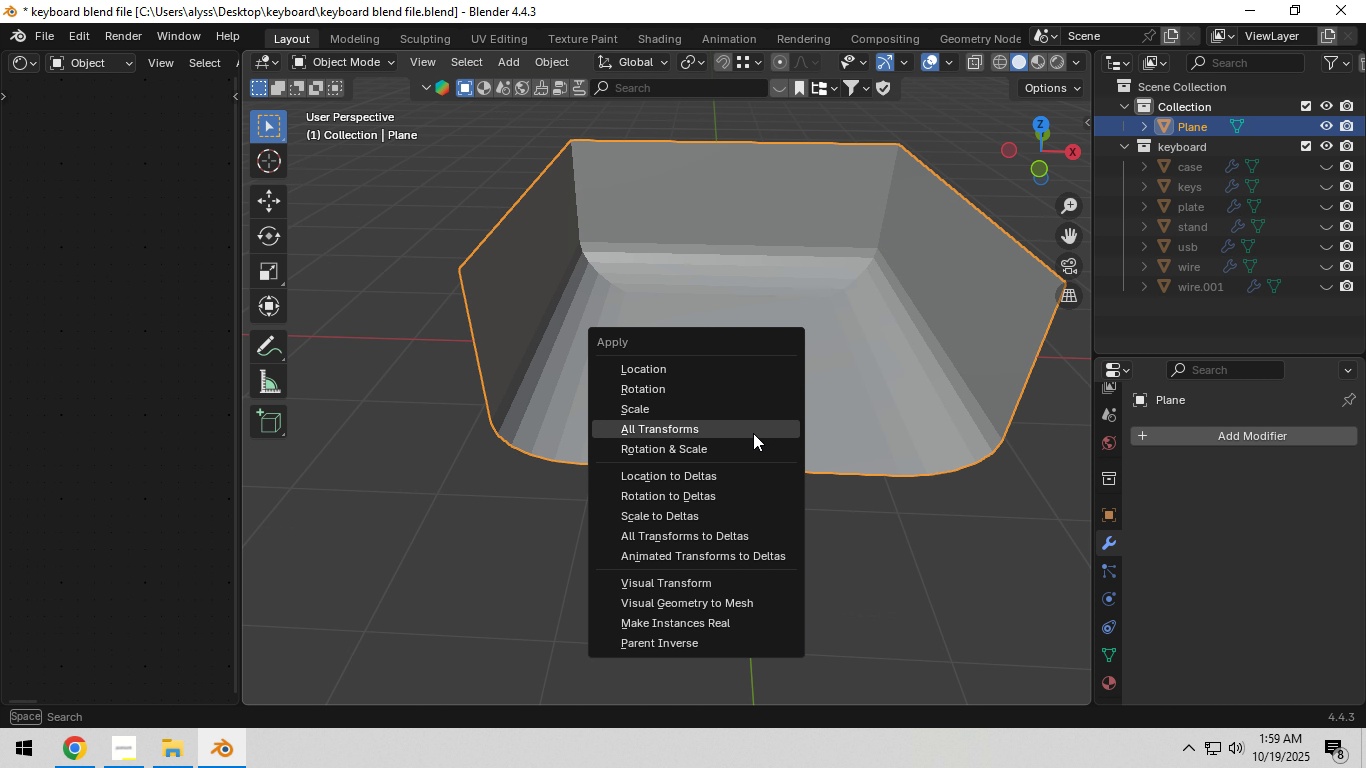 
left_click([753, 433])
 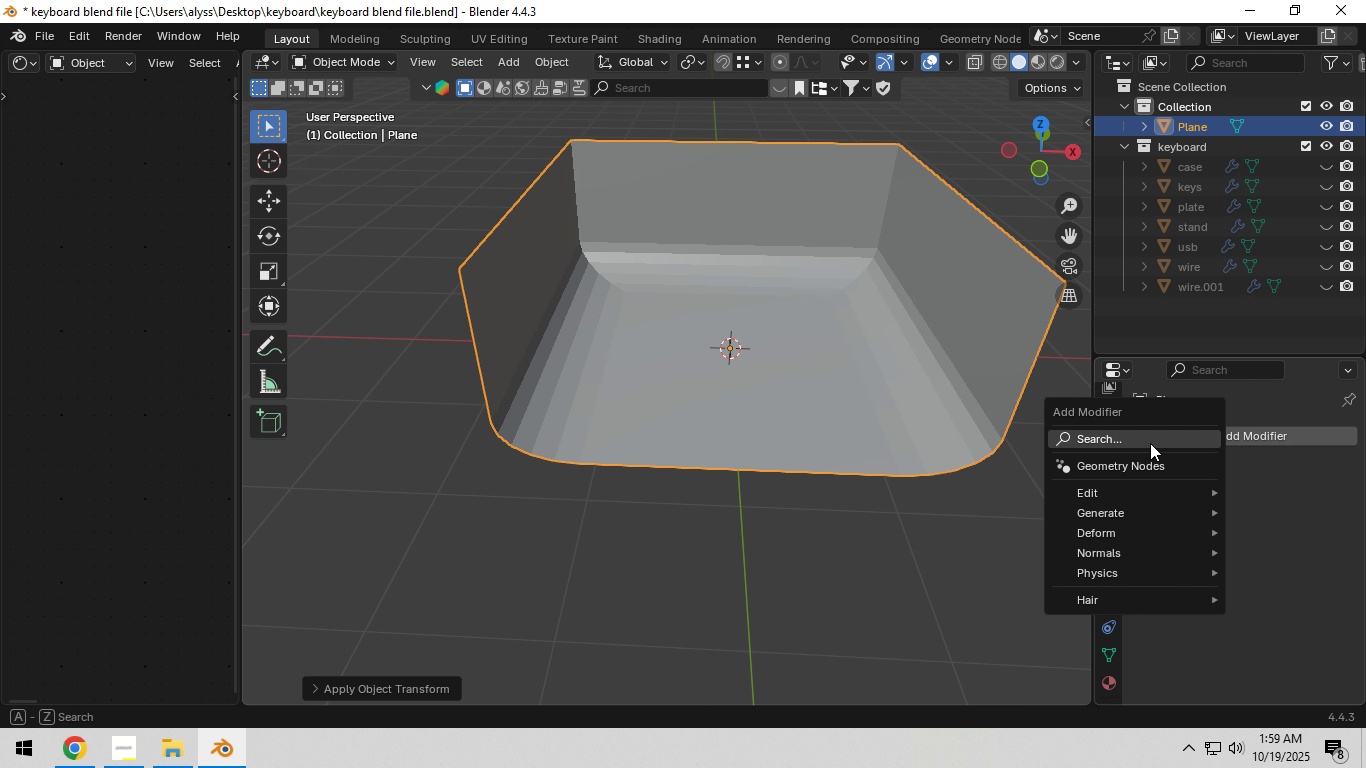 
left_click([1132, 446])
 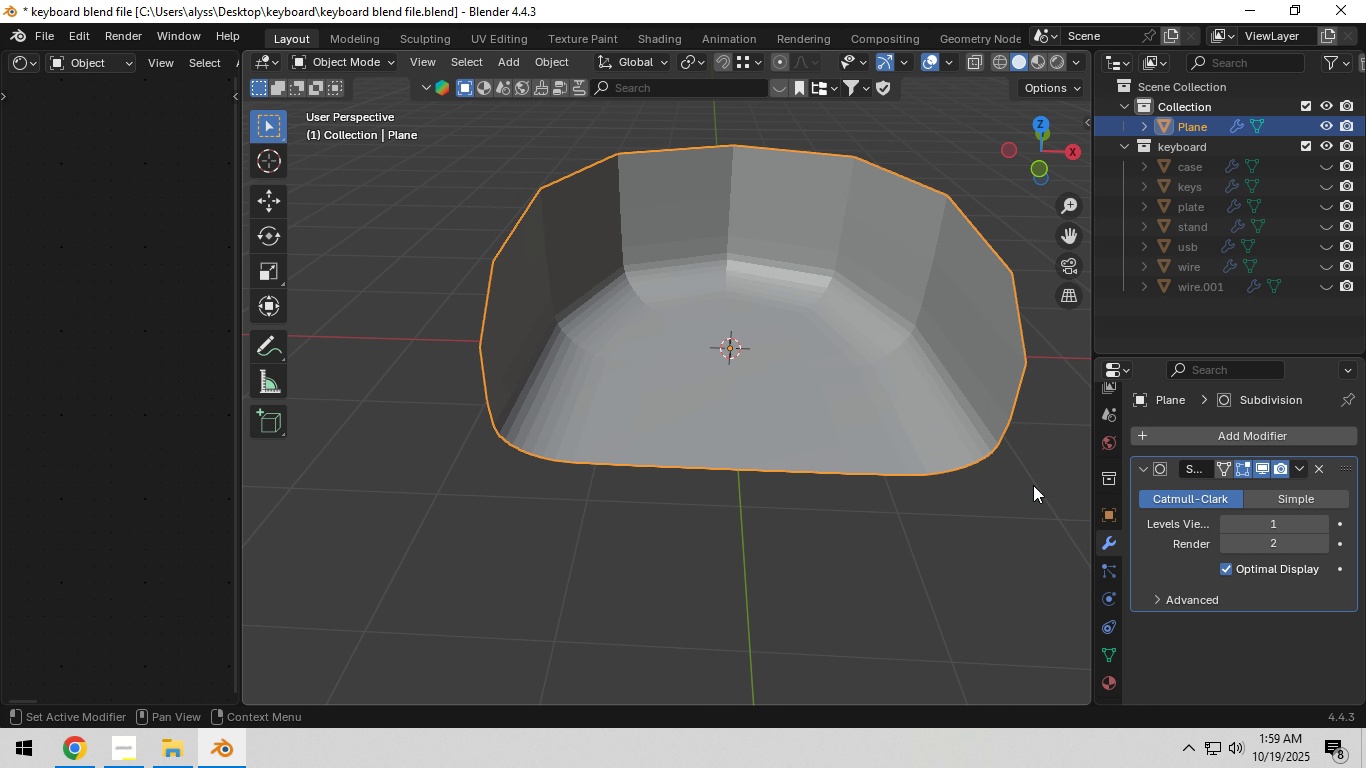 
left_click([1033, 485])
 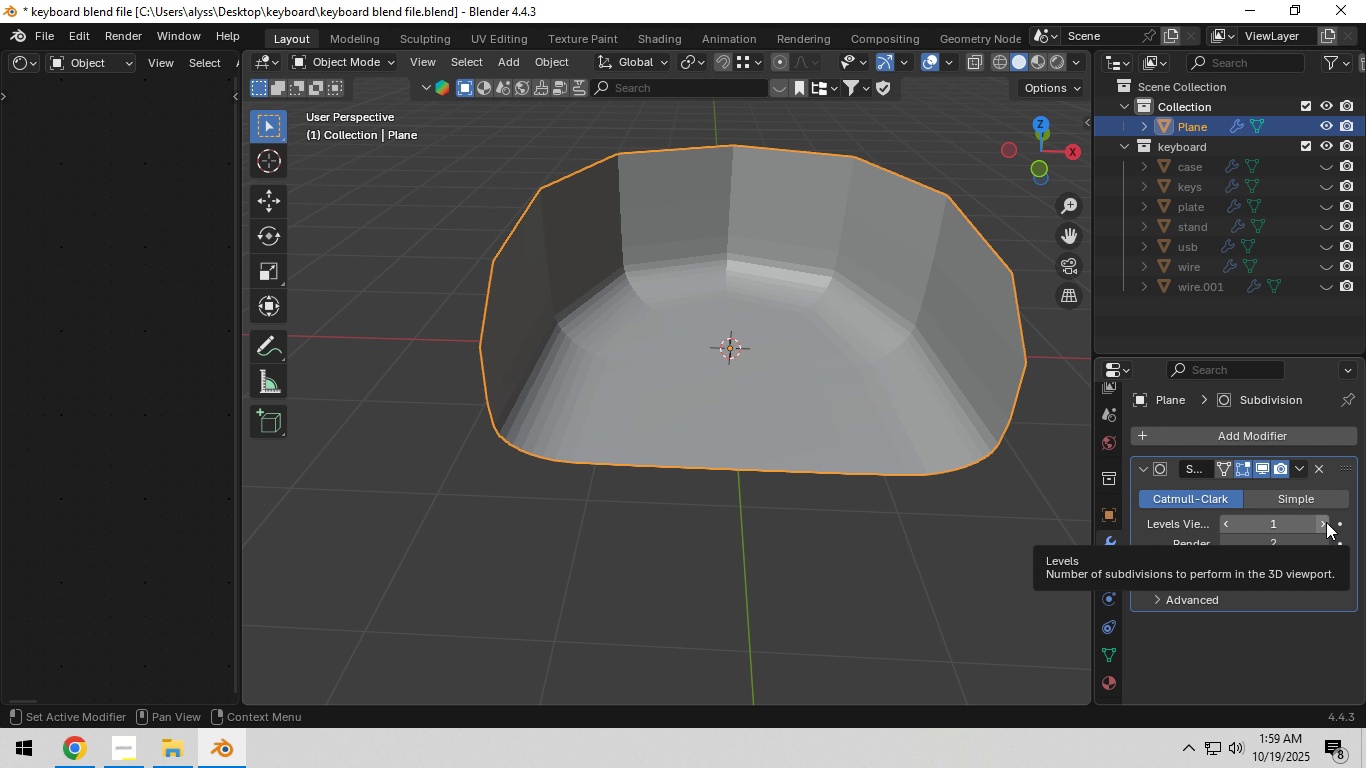 
left_click([1326, 522])
 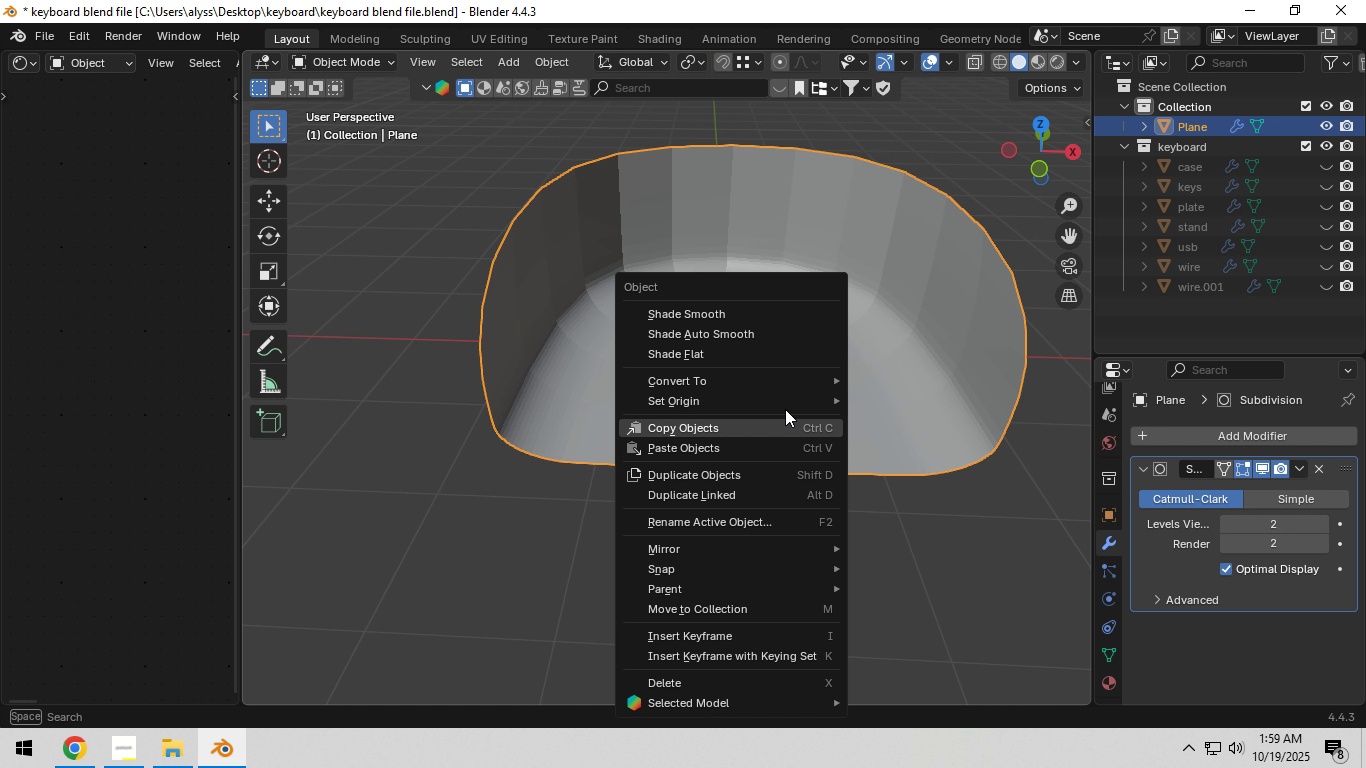 
left_click([764, 329])
 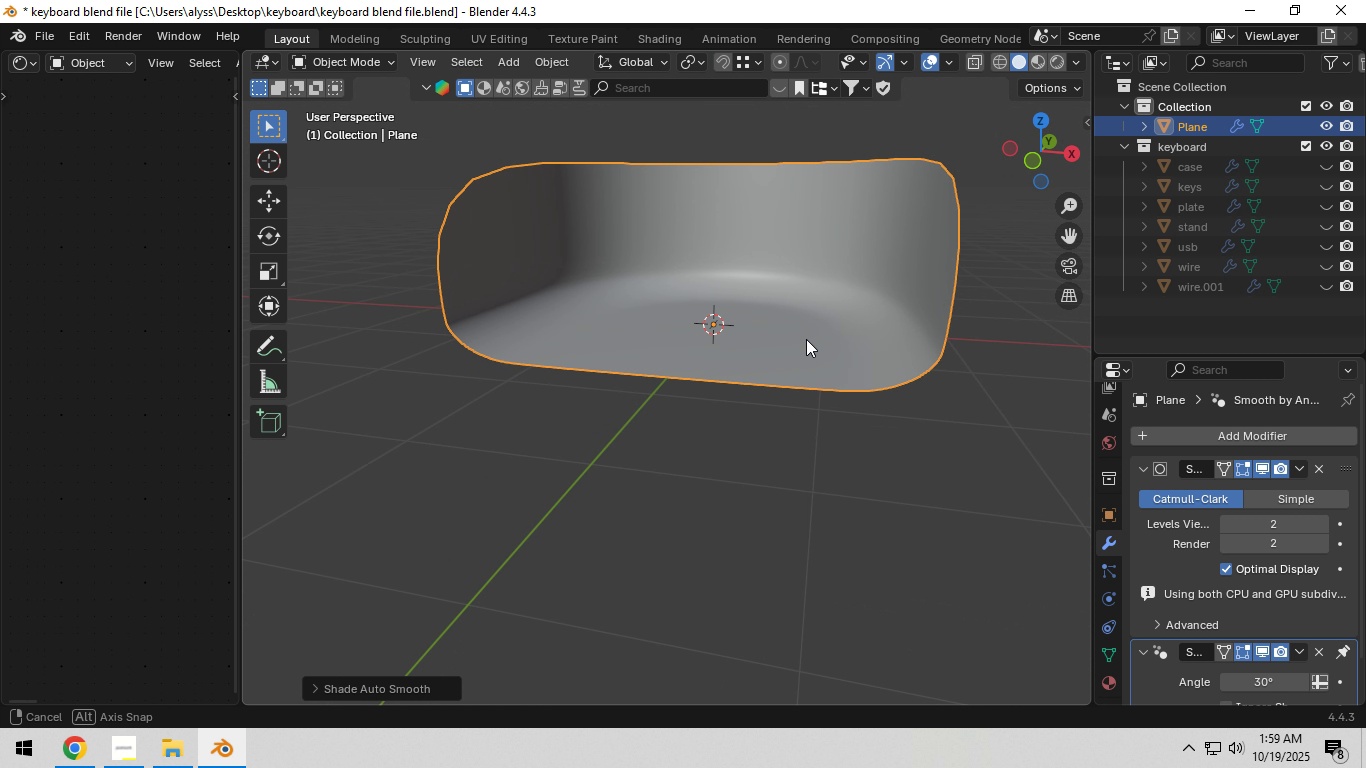 
scroll: coordinate [806, 361], scroll_direction: up, amount: 2.0
 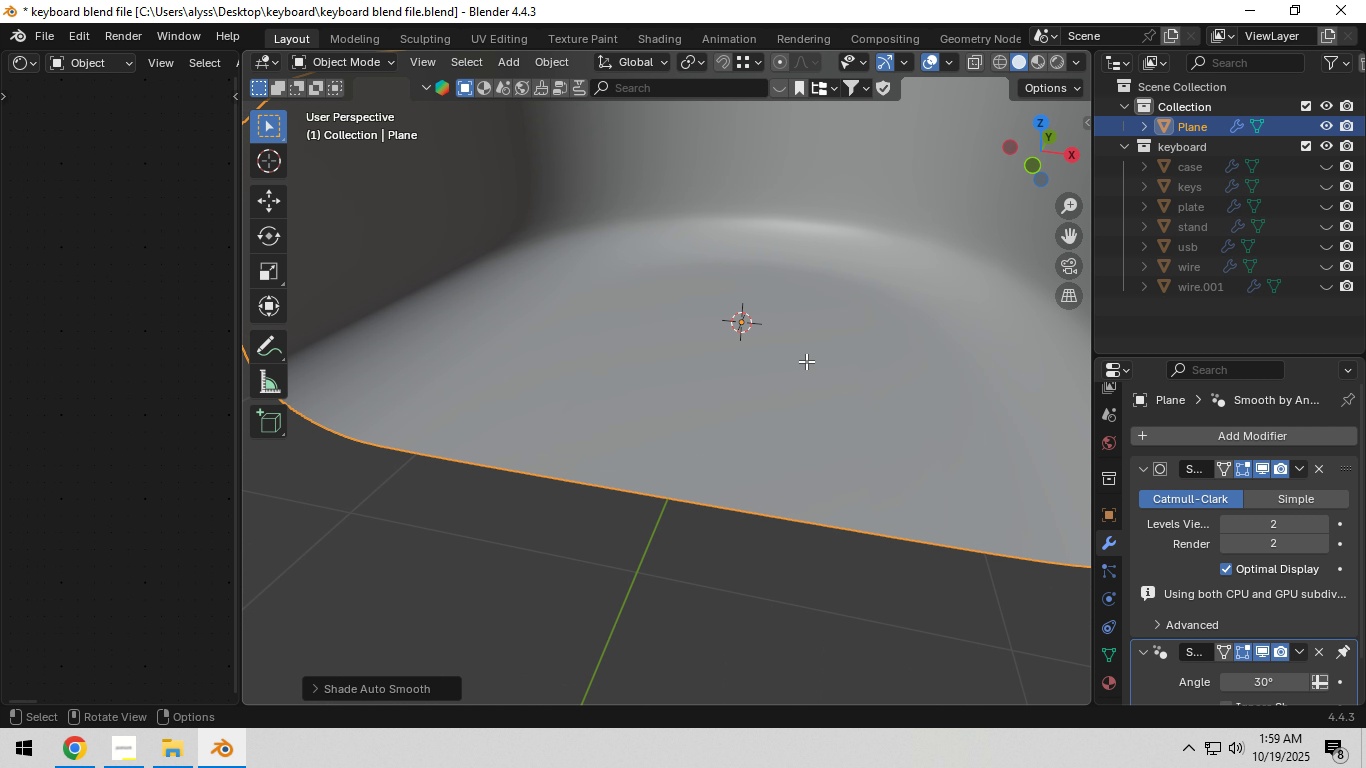 
key(Tab)
 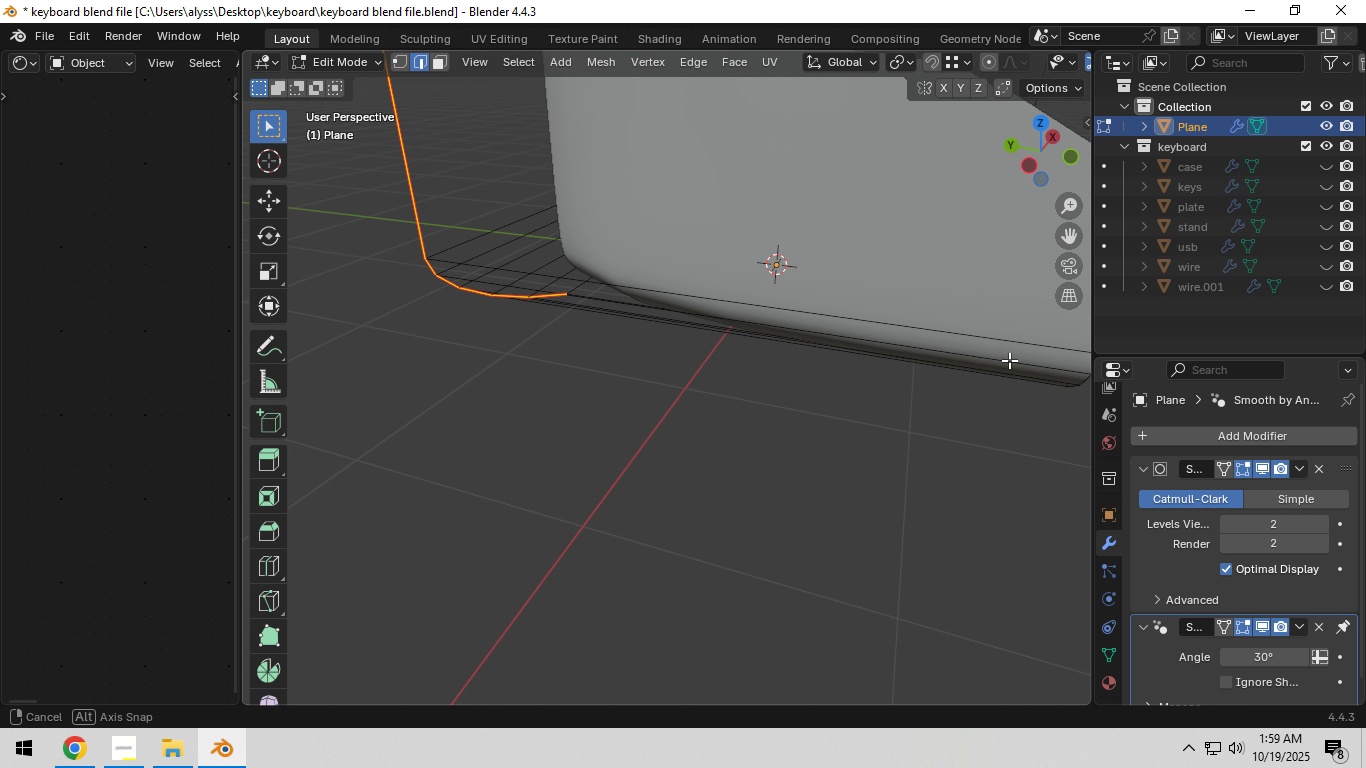 
scroll: coordinate [966, 370], scroll_direction: down, amount: 3.0
 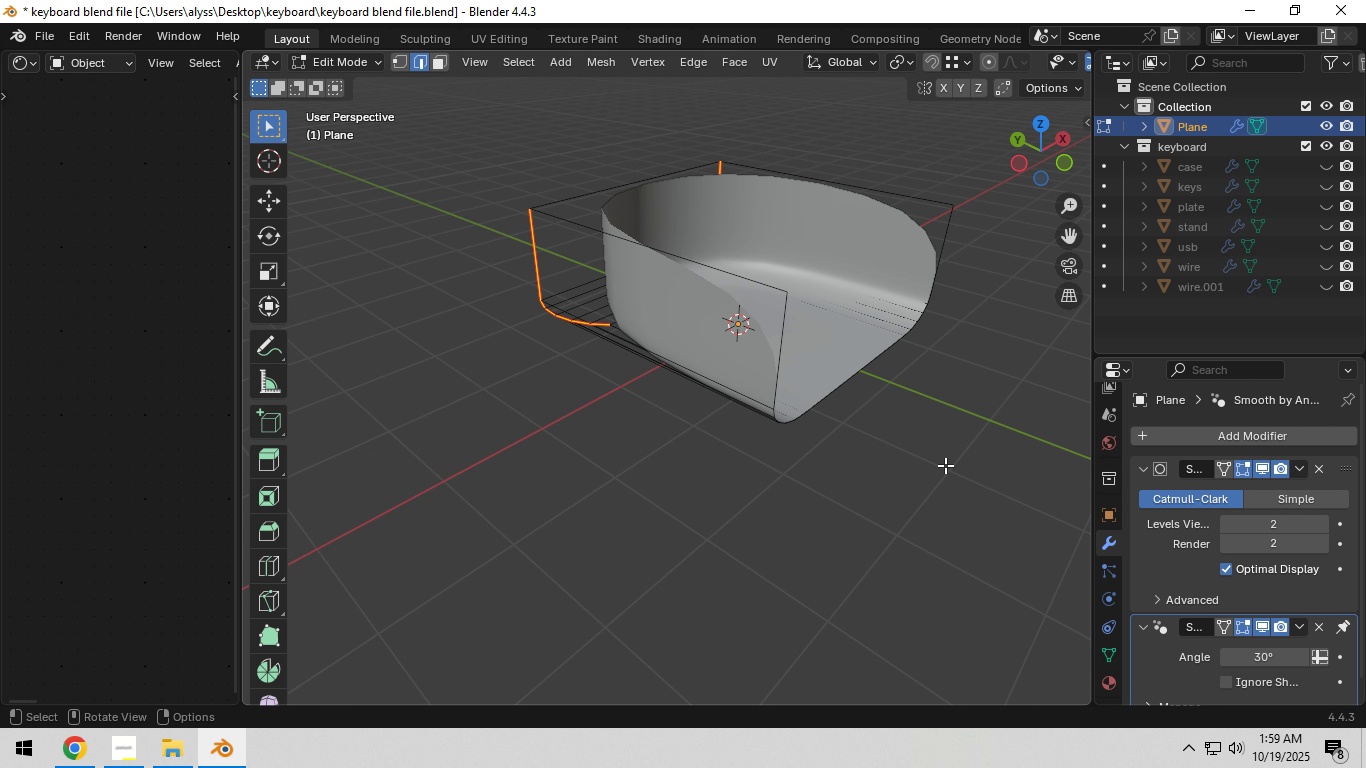 
wait(5.15)
 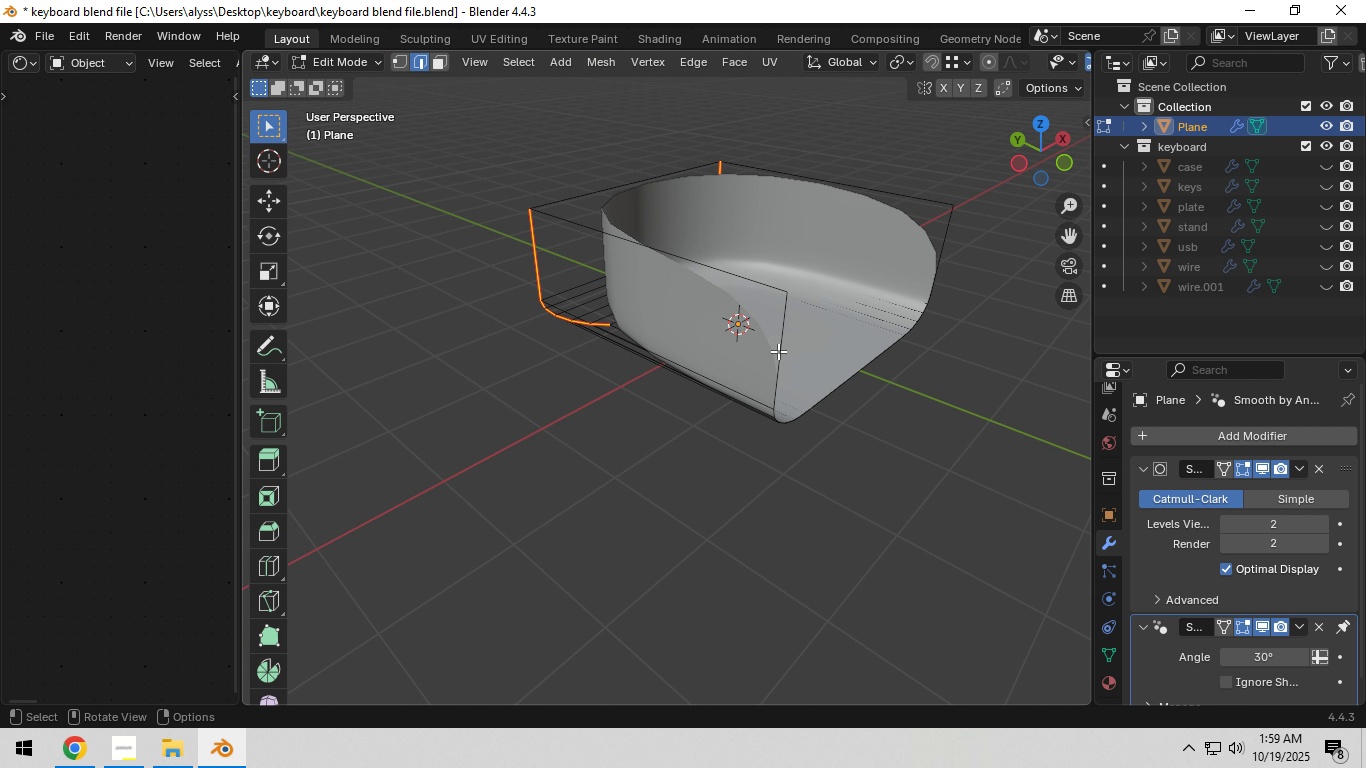 
left_click_drag(start_coordinate=[237, 443], to_coordinate=[580, 448])
 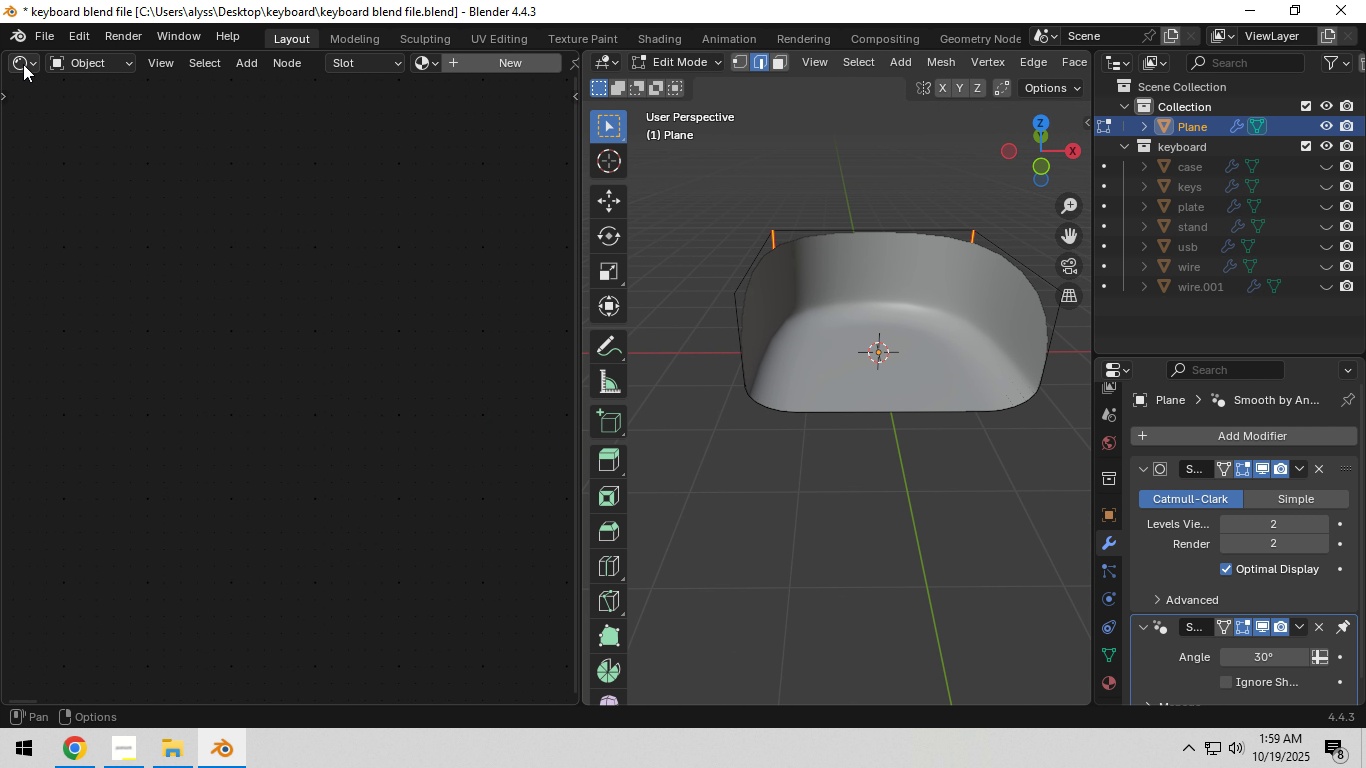 
left_click([23, 64])
 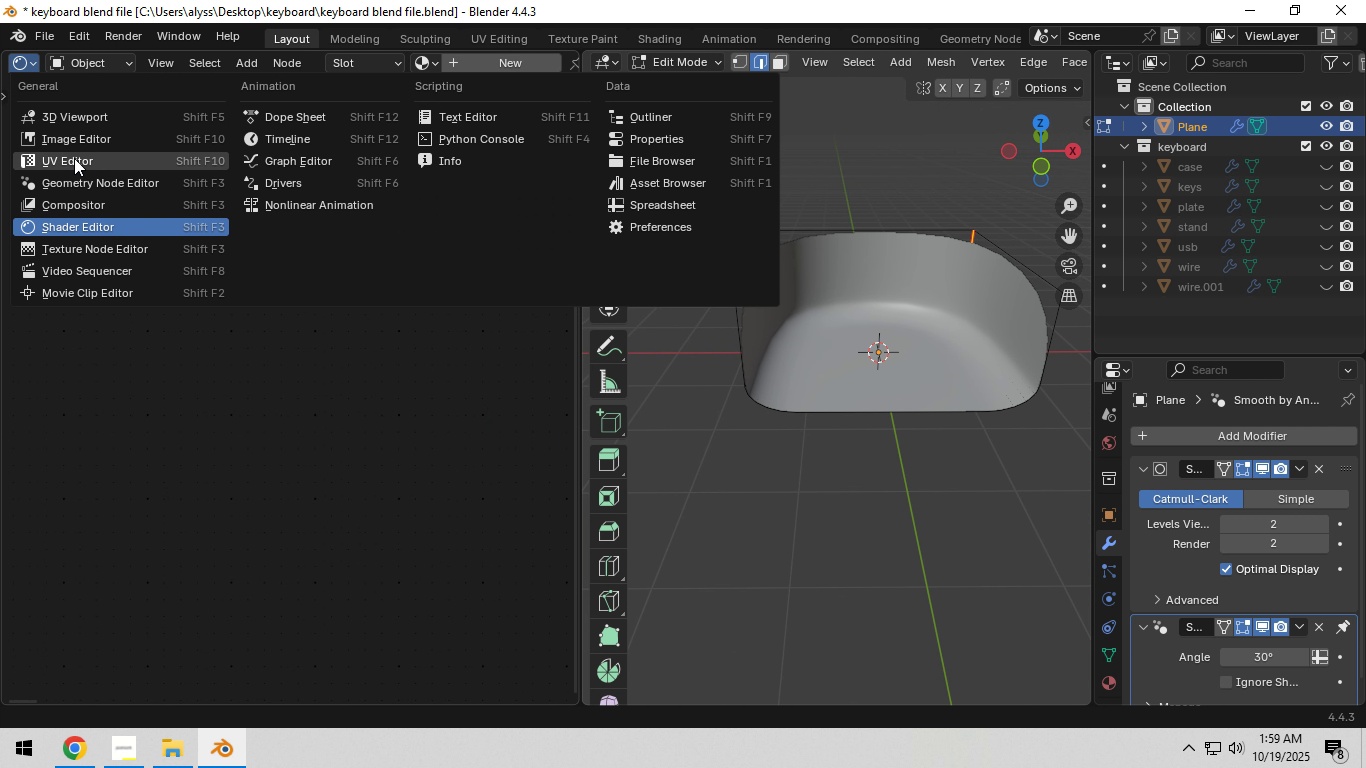 
left_click([75, 157])
 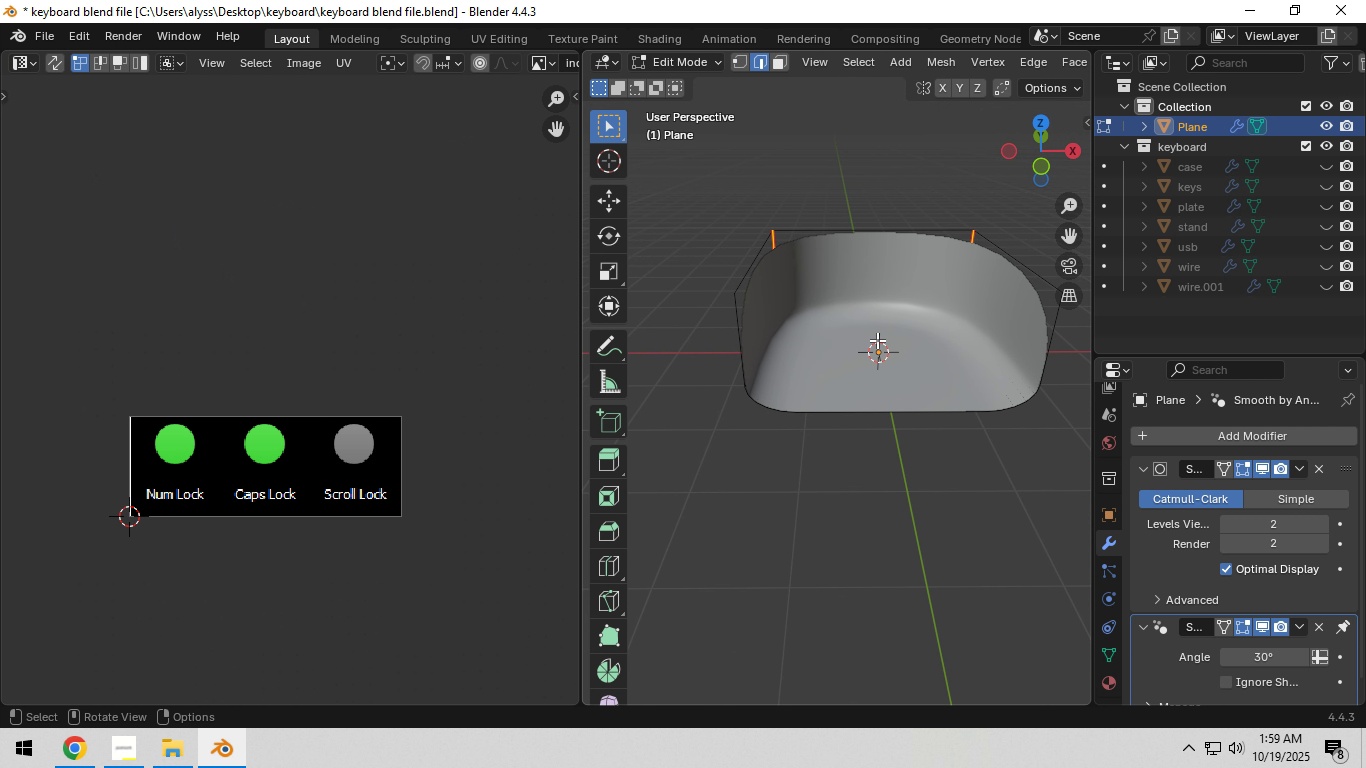 
key(Tab)
 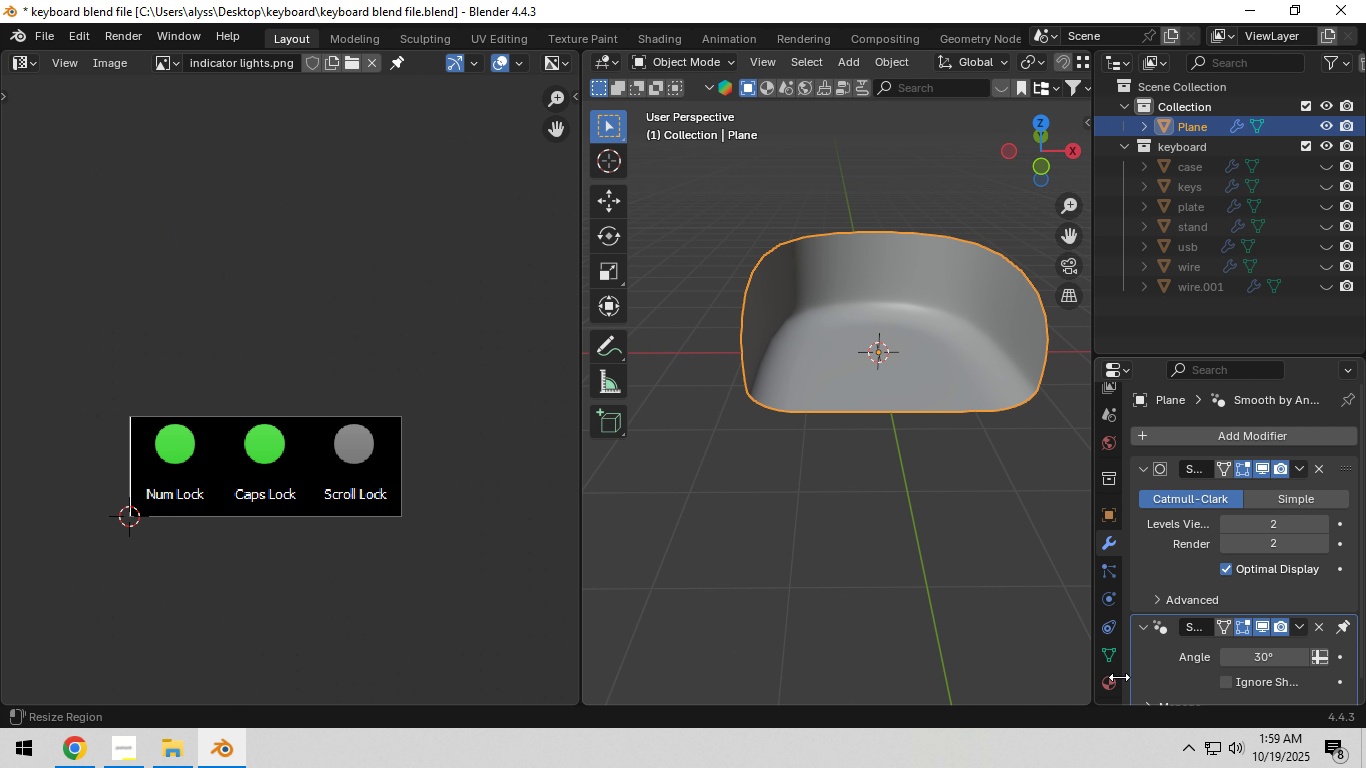 
left_click([1116, 684])
 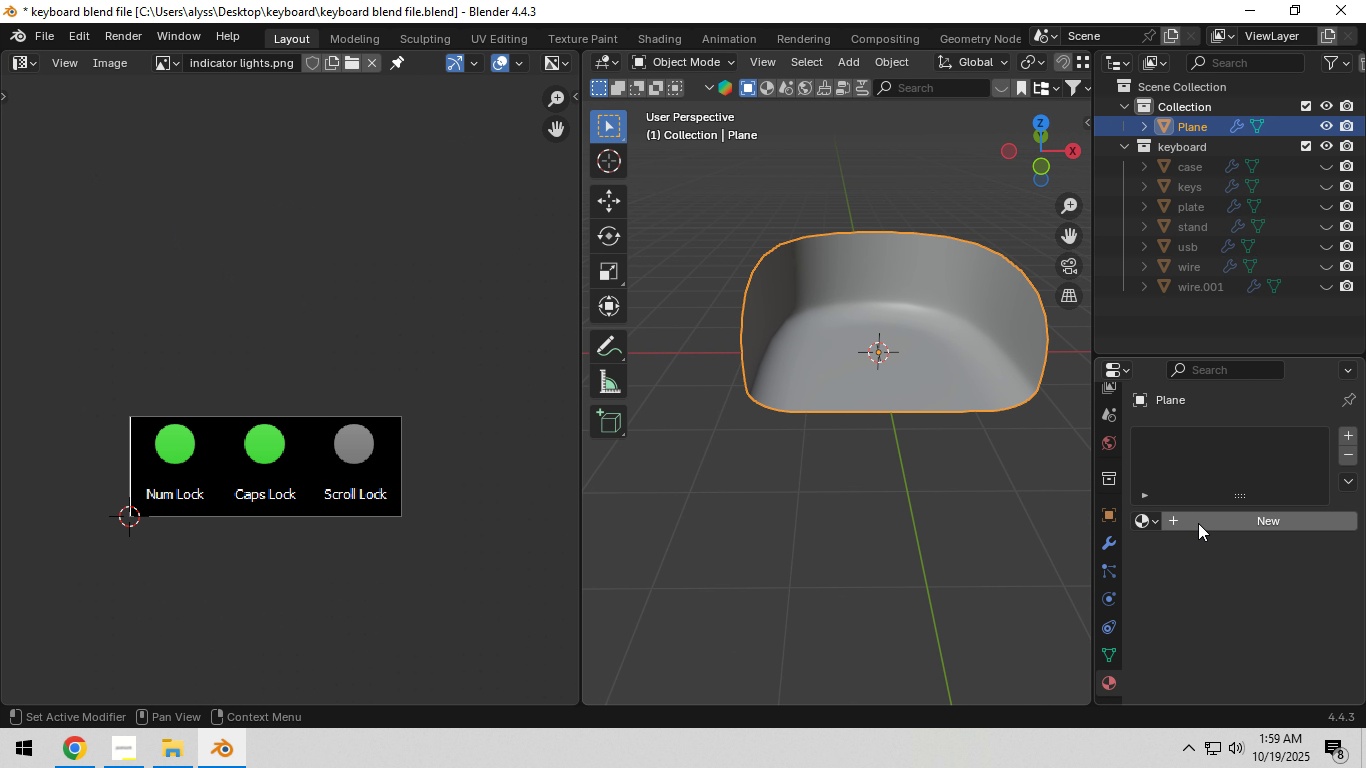 
left_click([1198, 523])
 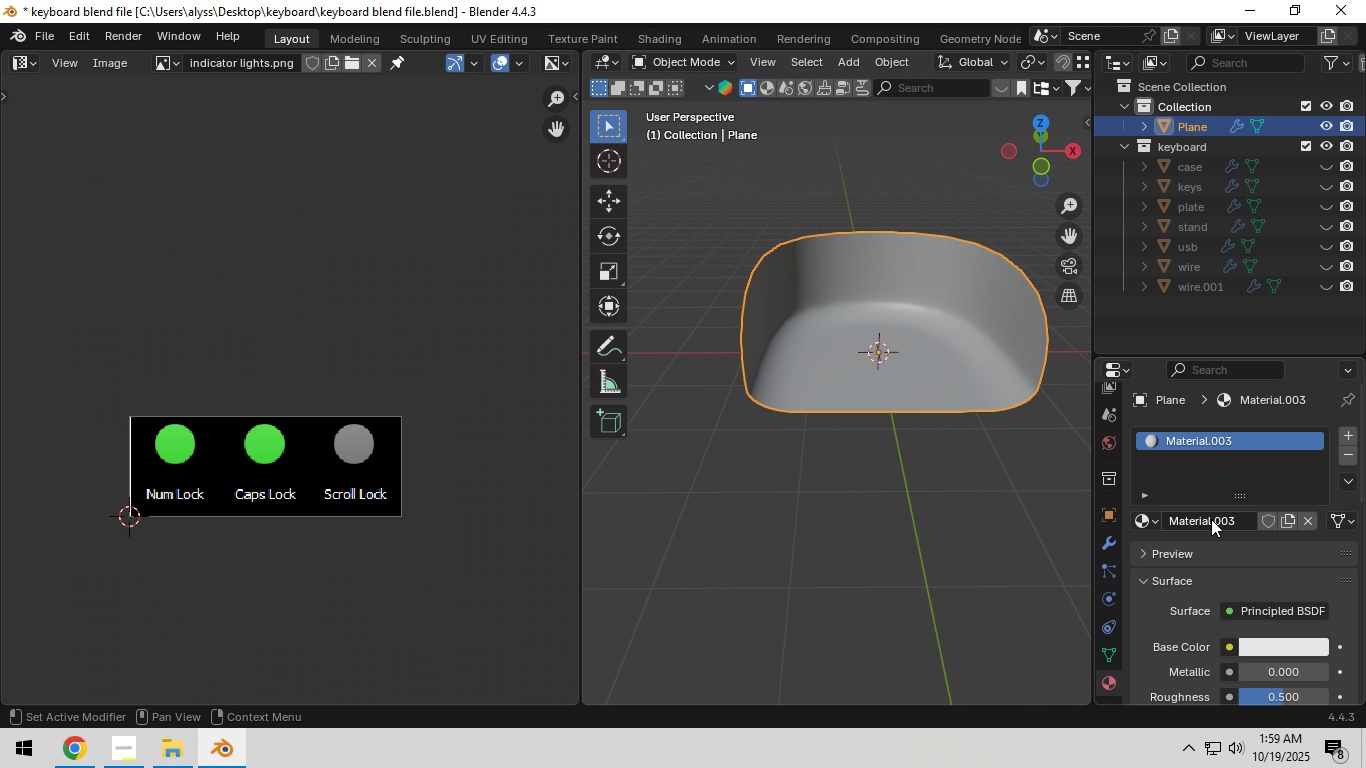 
left_click([1211, 519])
 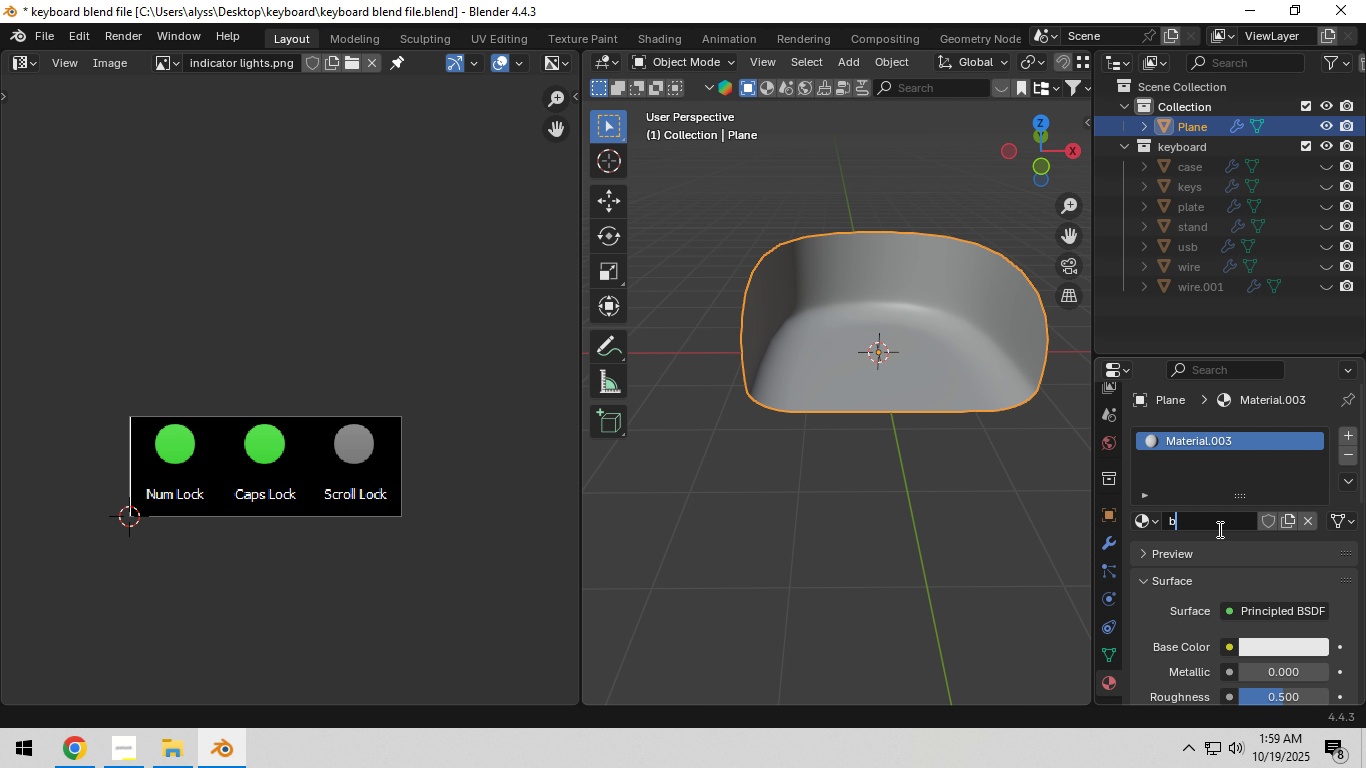 
type(background)
 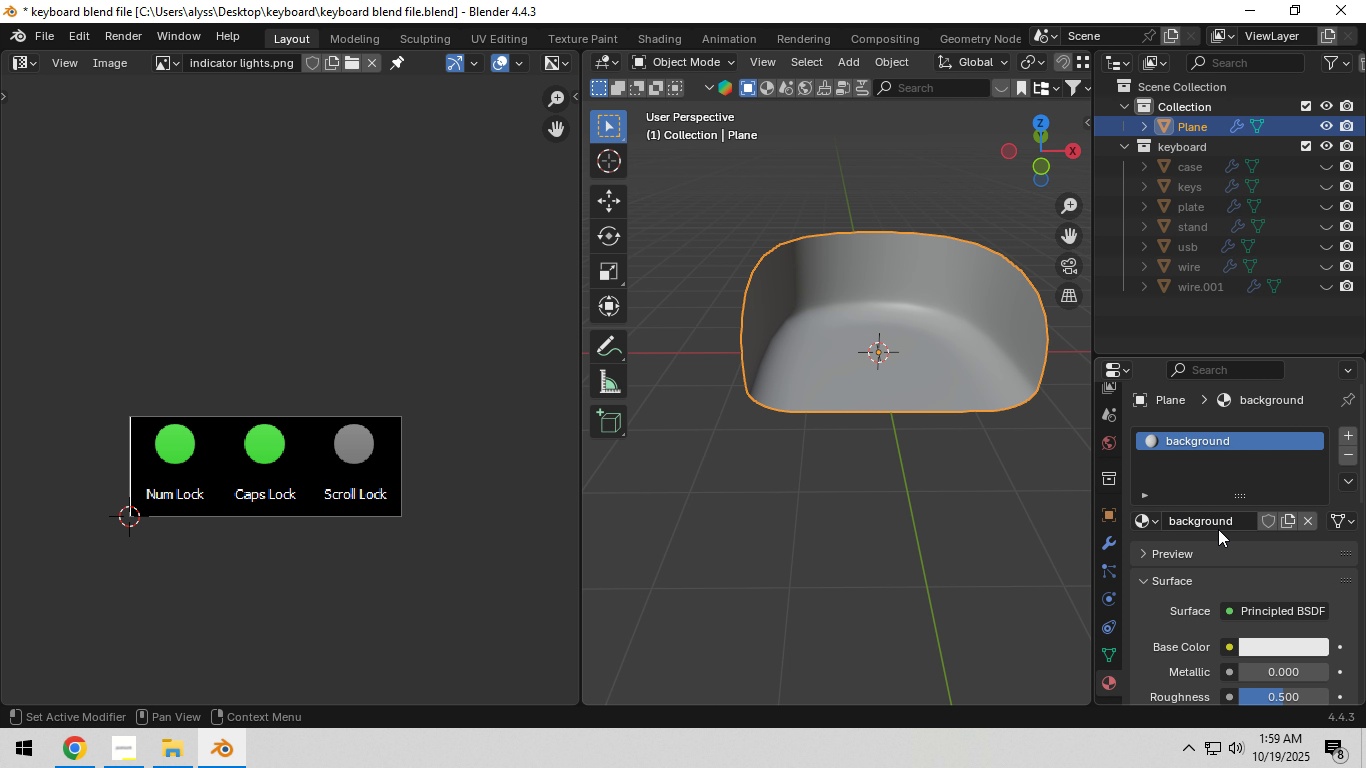 
key(Enter)
 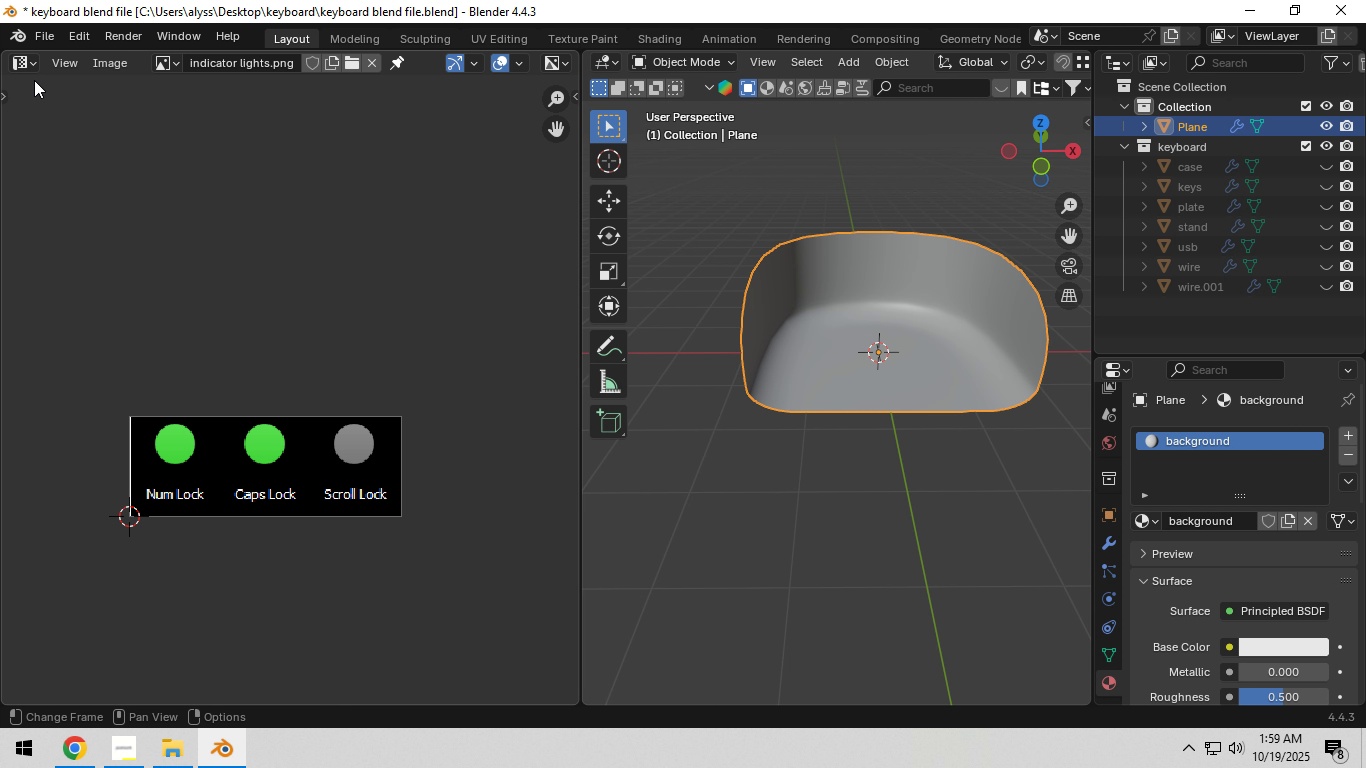 
left_click([30, 62])
 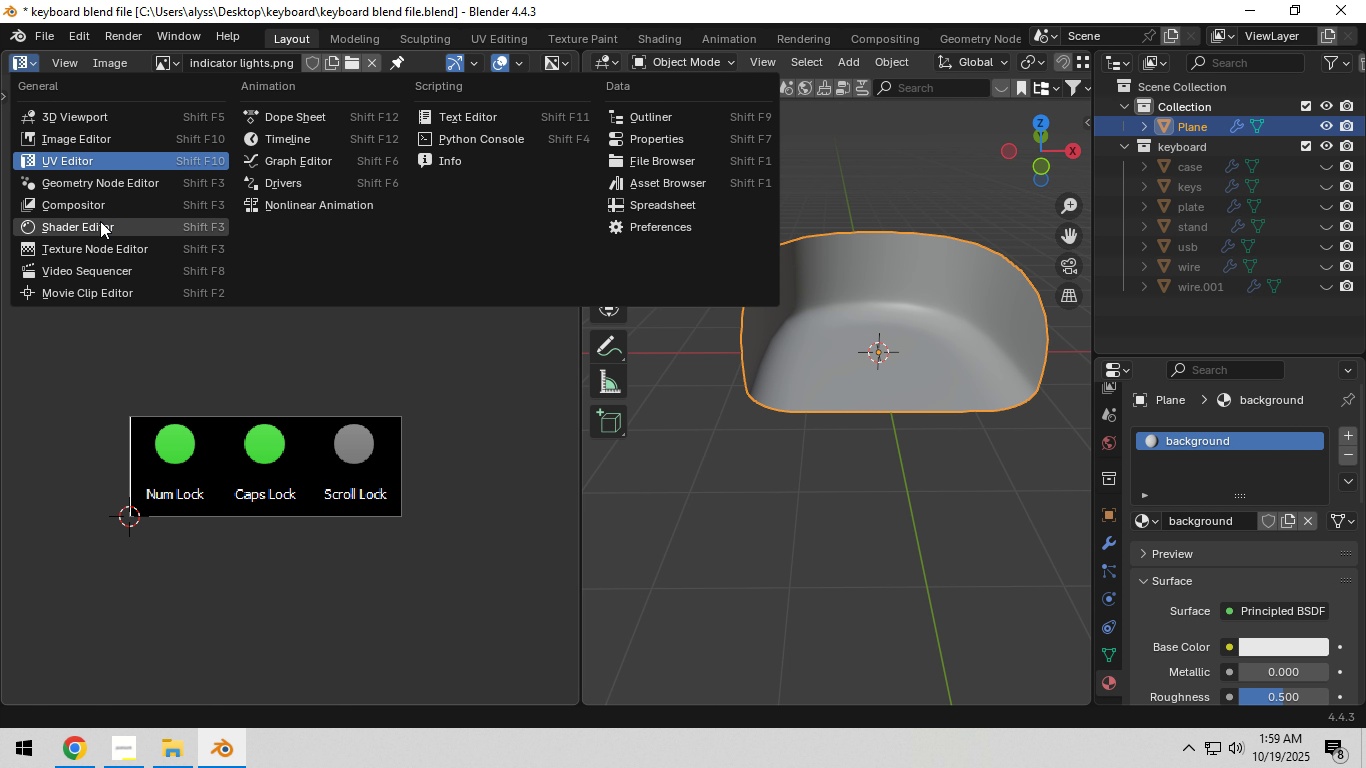 
left_click([100, 226])
 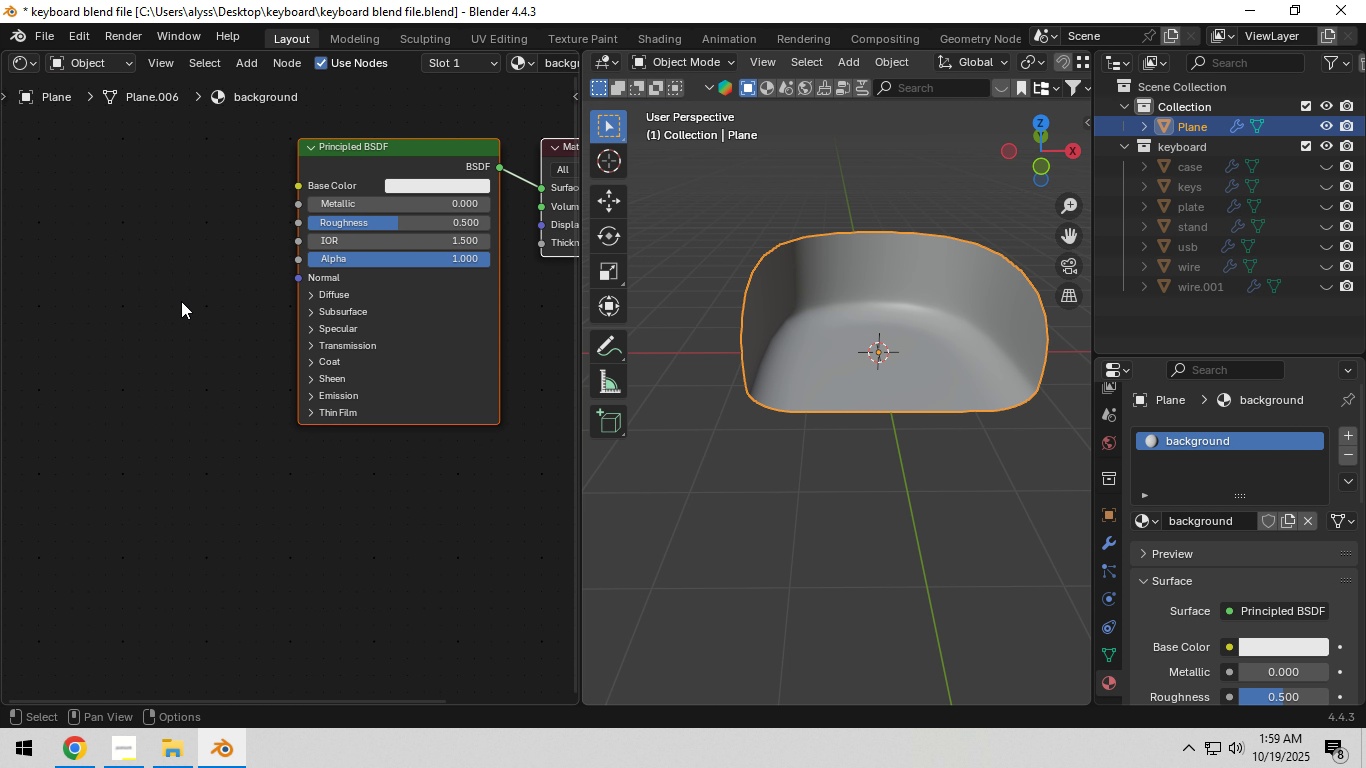 
scroll: coordinate [181, 301], scroll_direction: down, amount: 4.0
 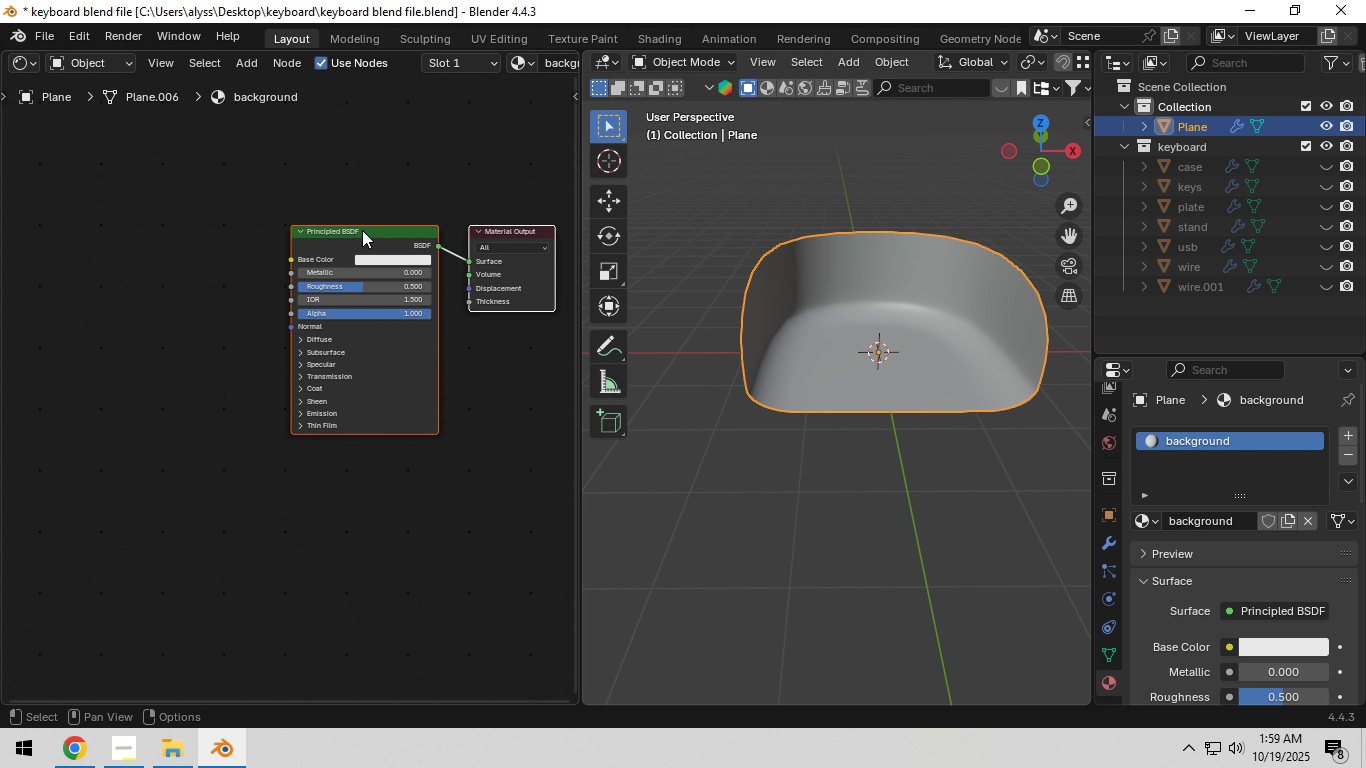 
left_click([362, 230])
 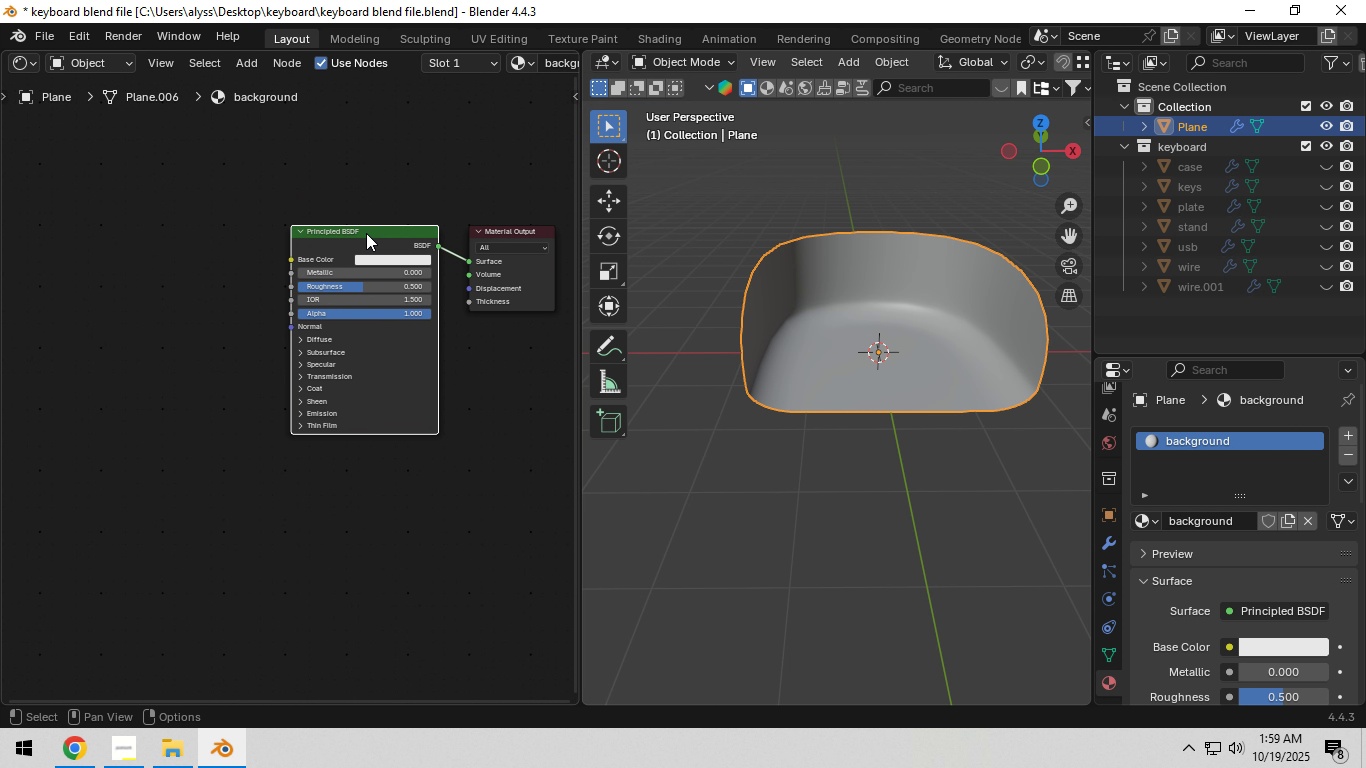 
key(Control+T)
 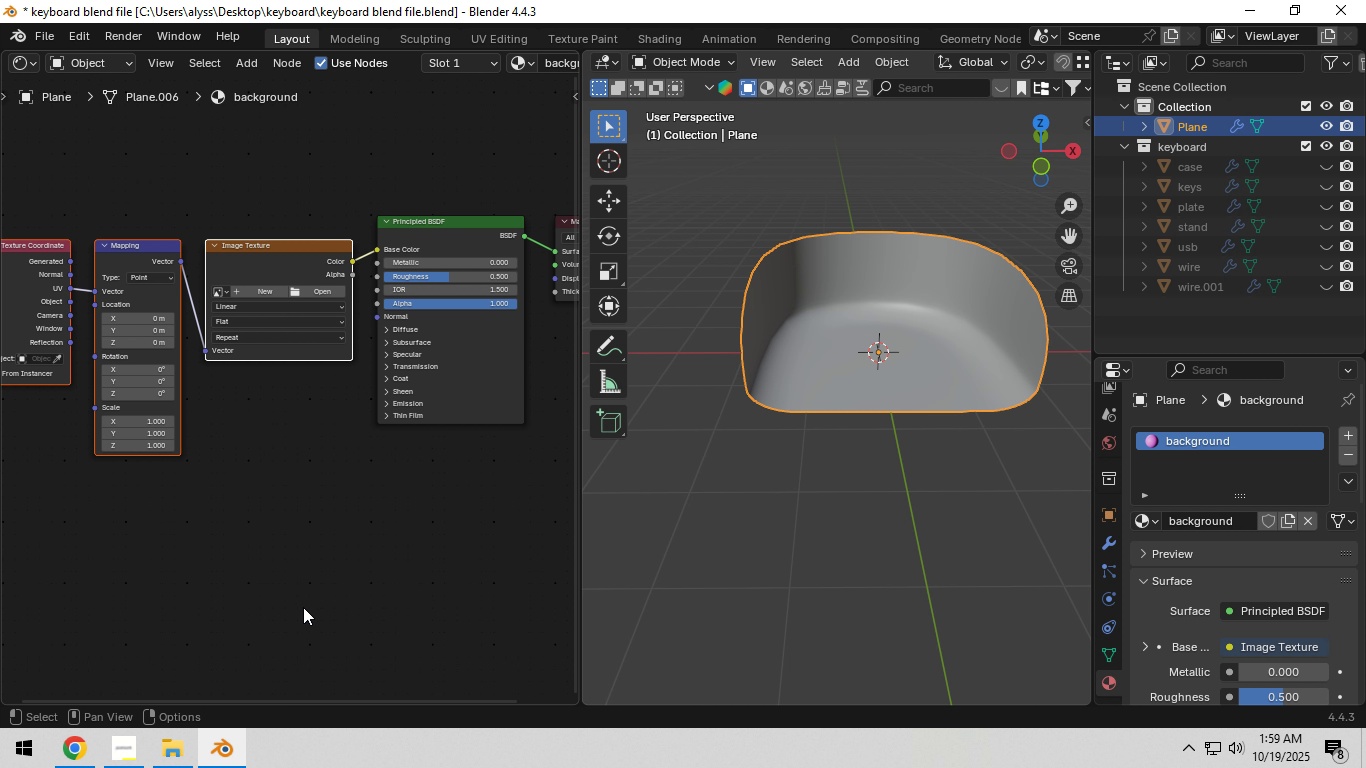 
left_click([172, 749])
 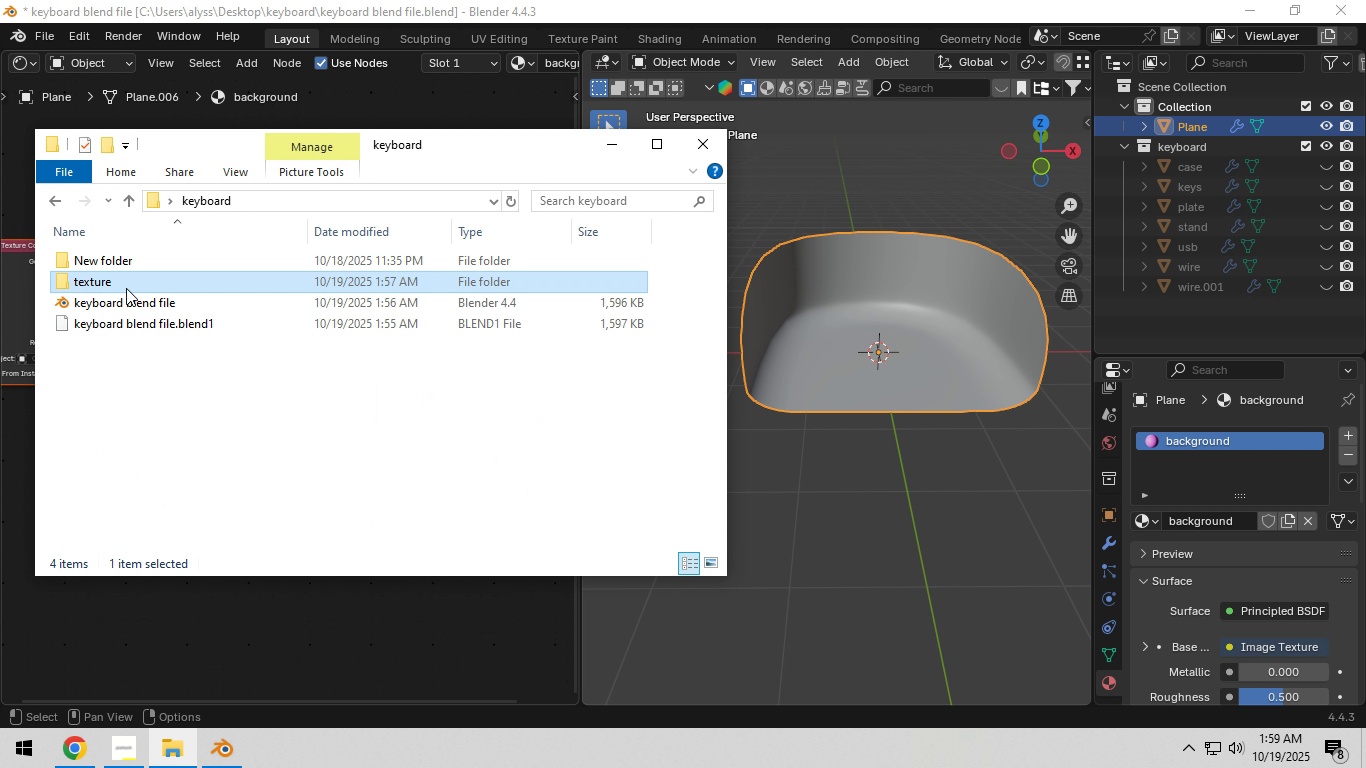 
double_click([124, 286])
 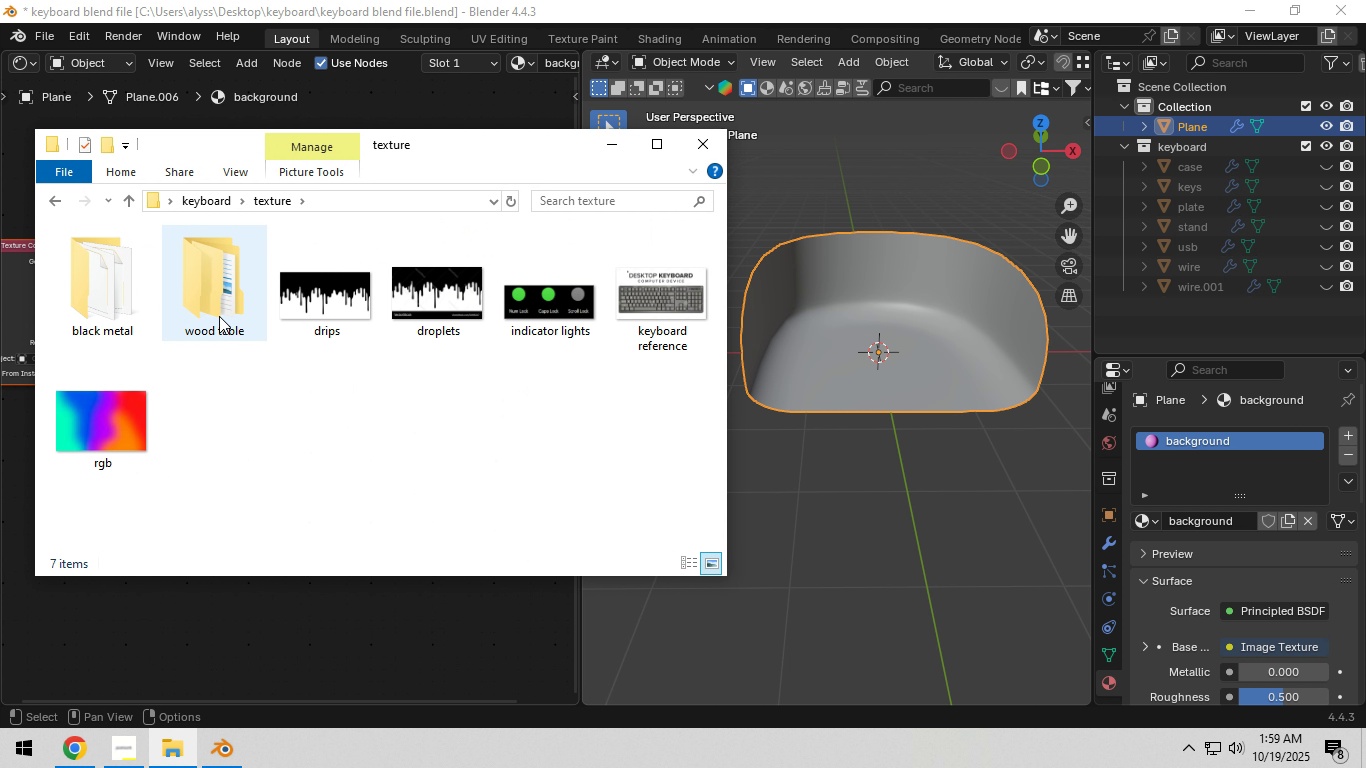 
double_click([219, 316])
 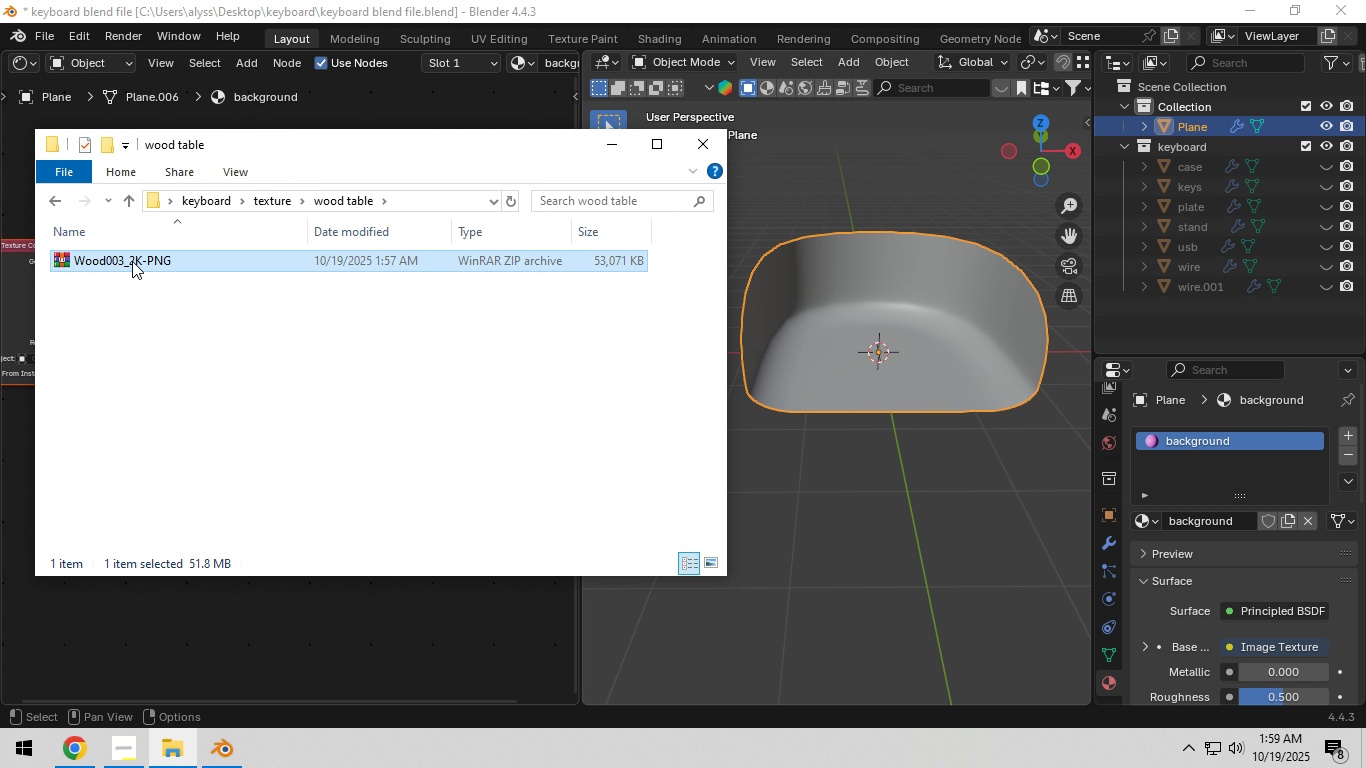 
right_click([132, 261])
 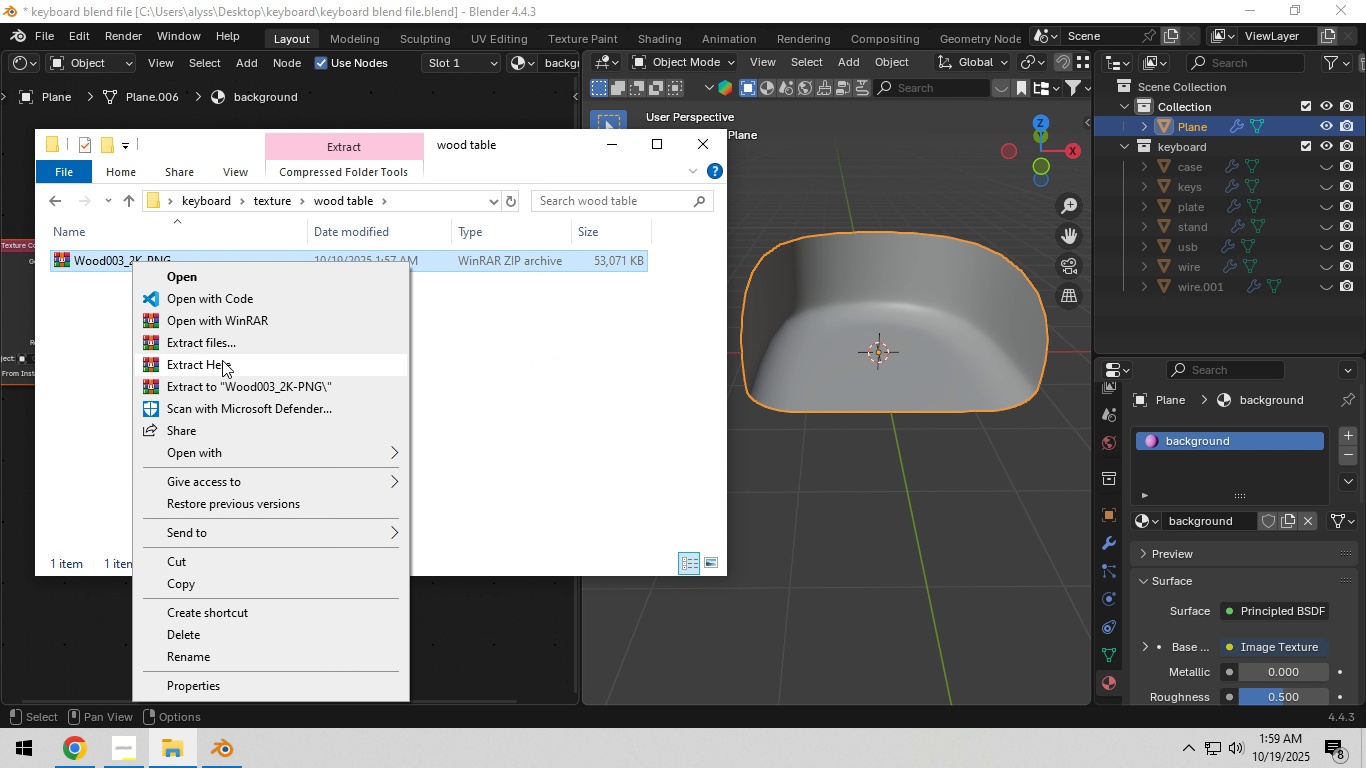 
left_click([222, 361])
 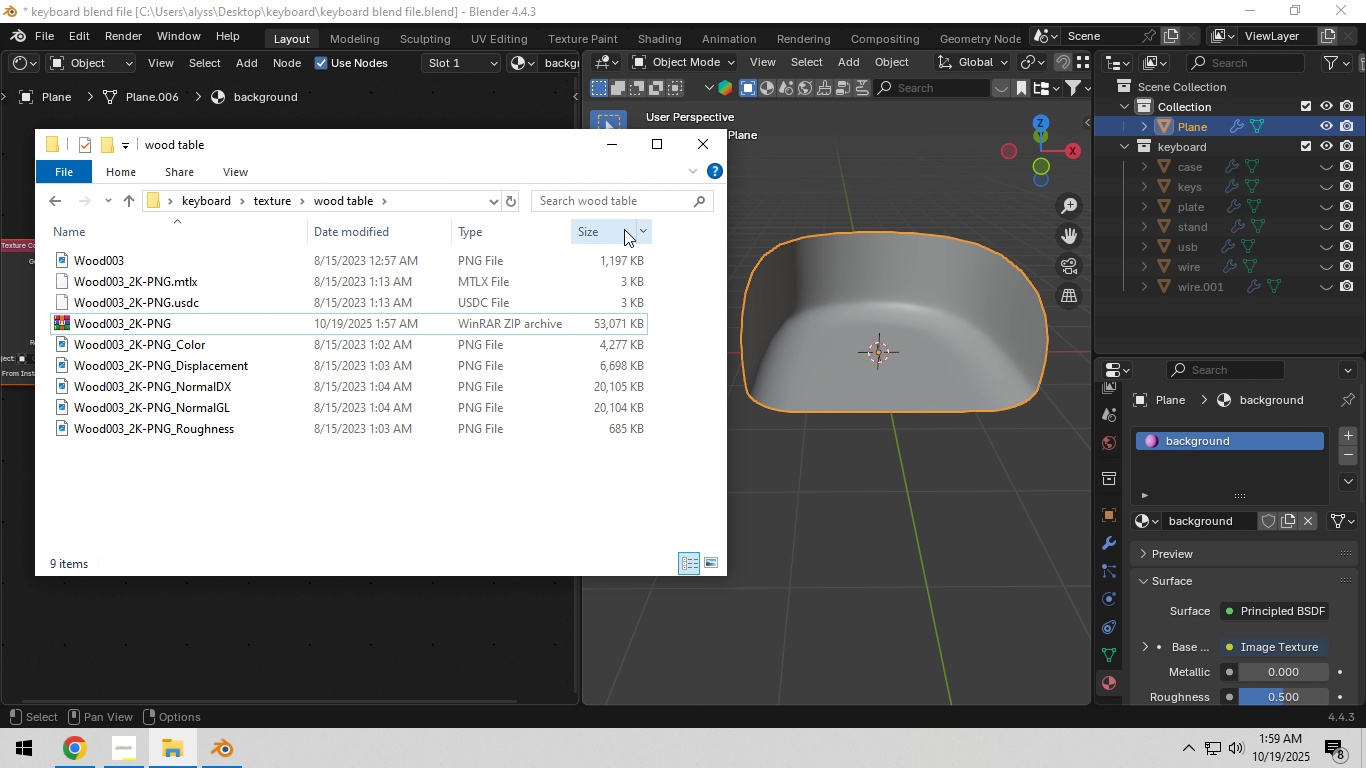 
wait(5.61)
 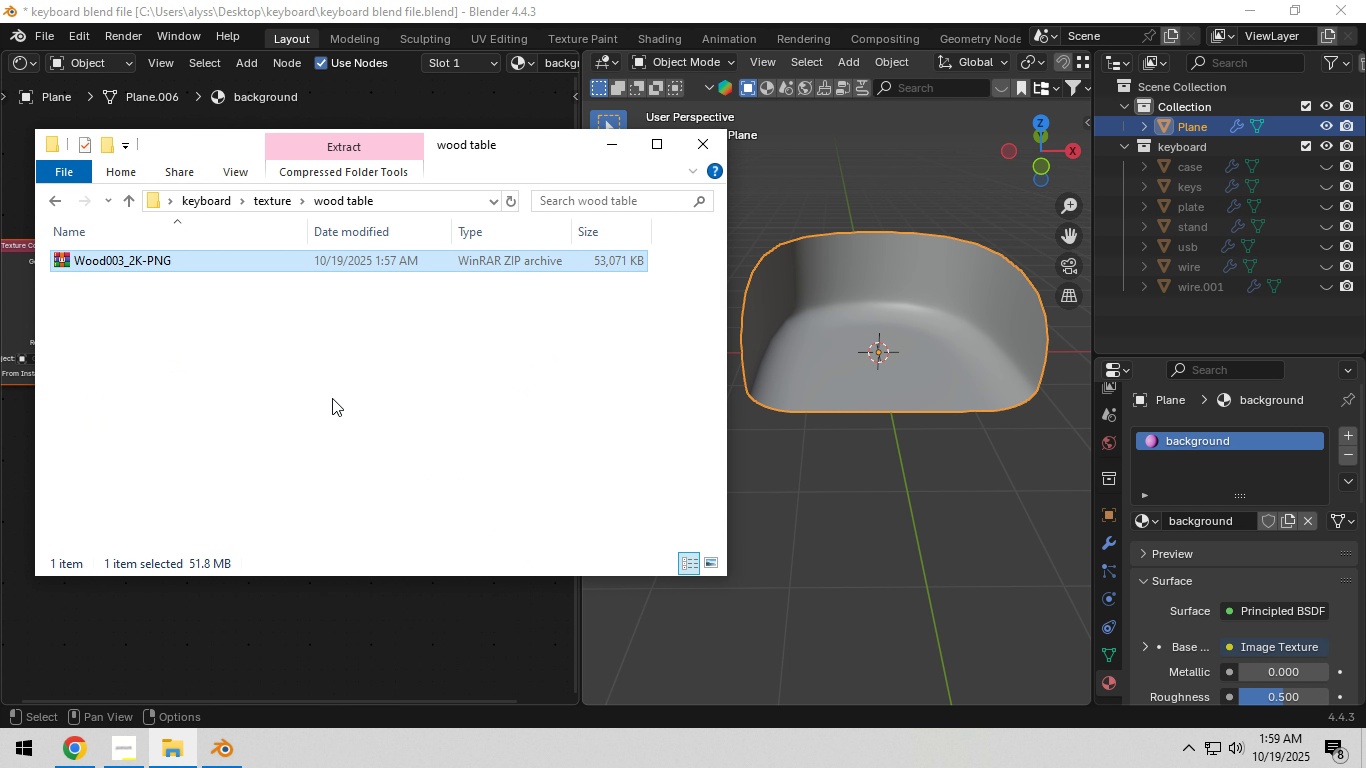 
left_click([621, 145])
 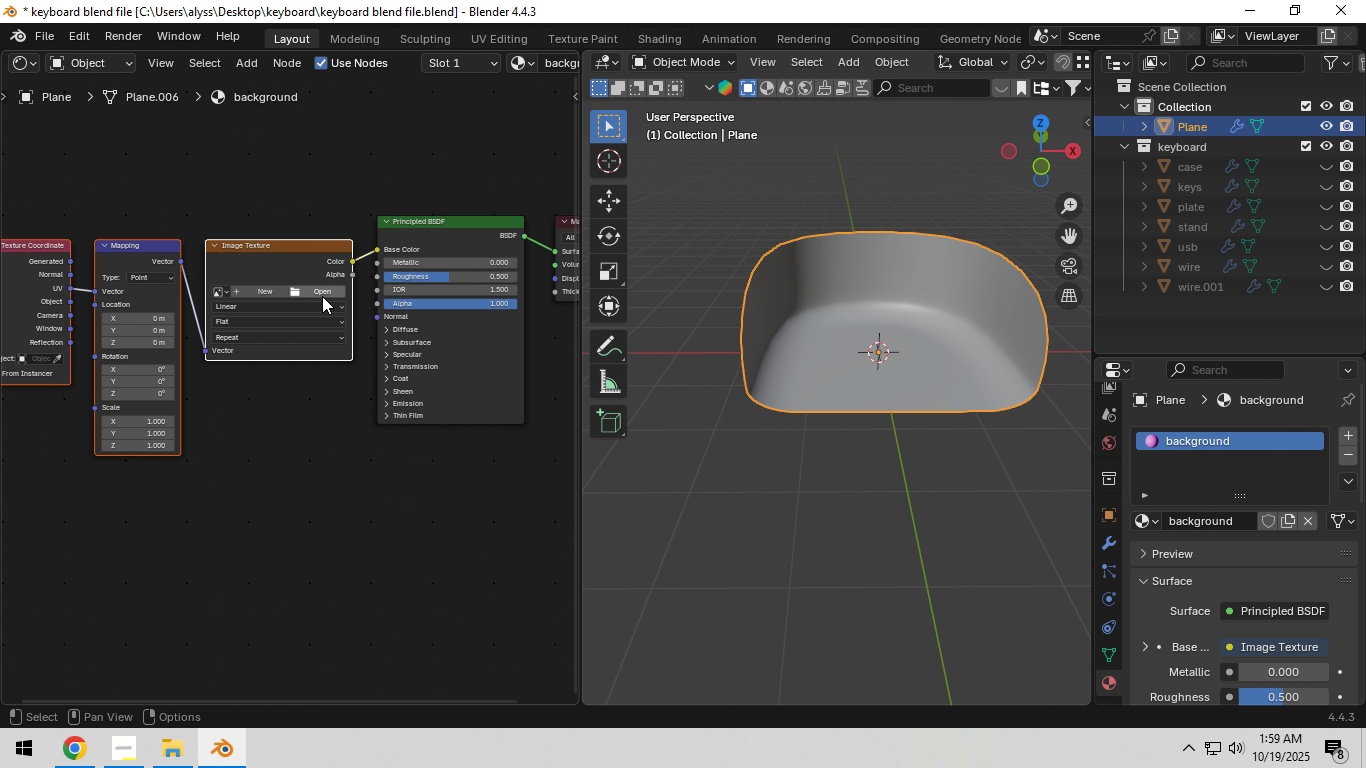 
scroll: coordinate [348, 376], scroll_direction: down, amount: 2.0
 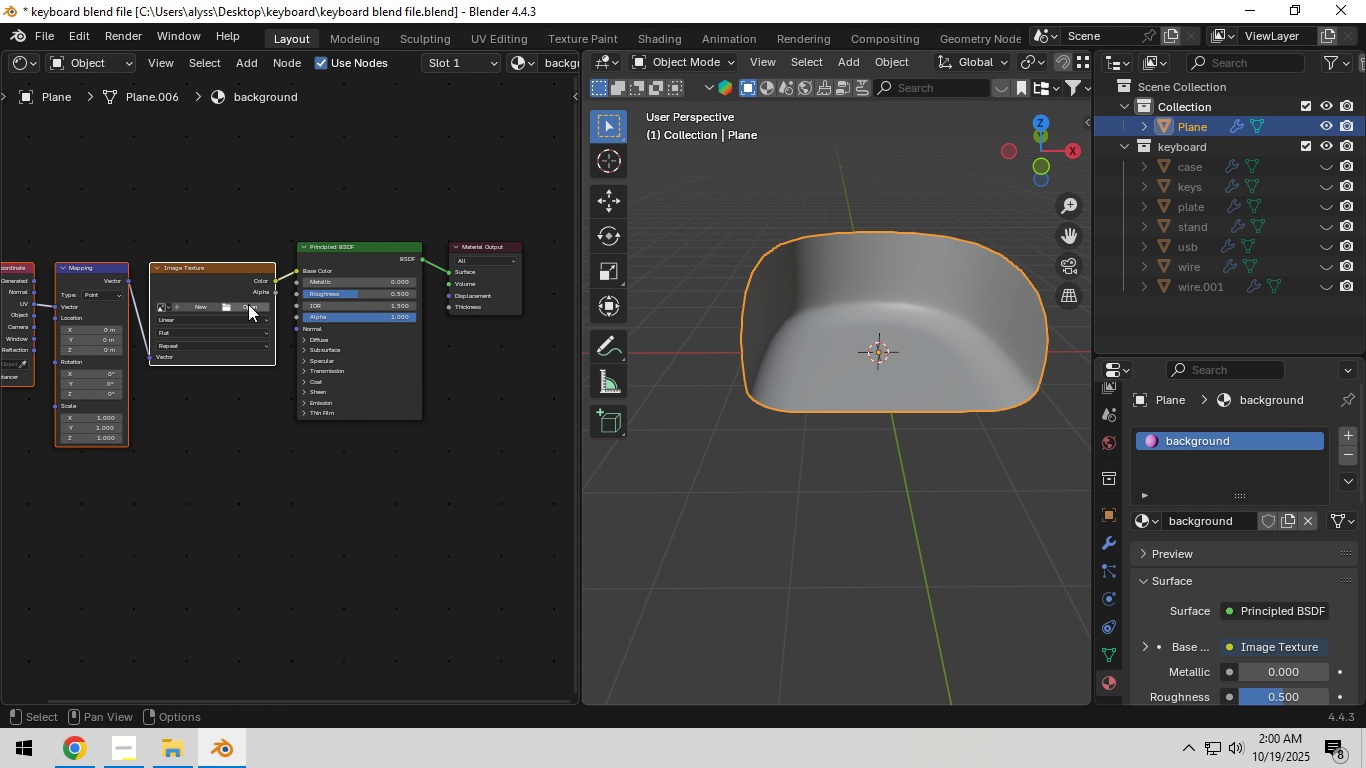 
left_click([248, 305])
 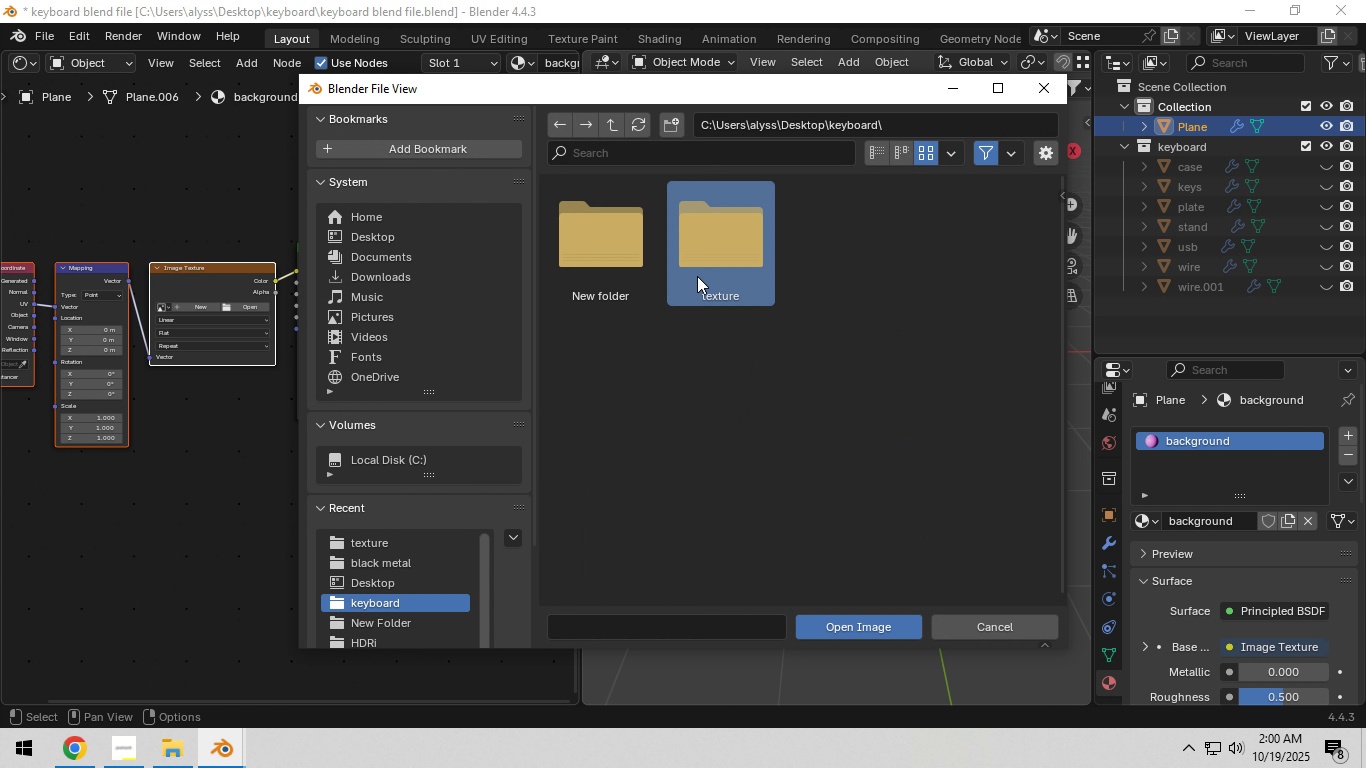 
double_click([697, 276])
 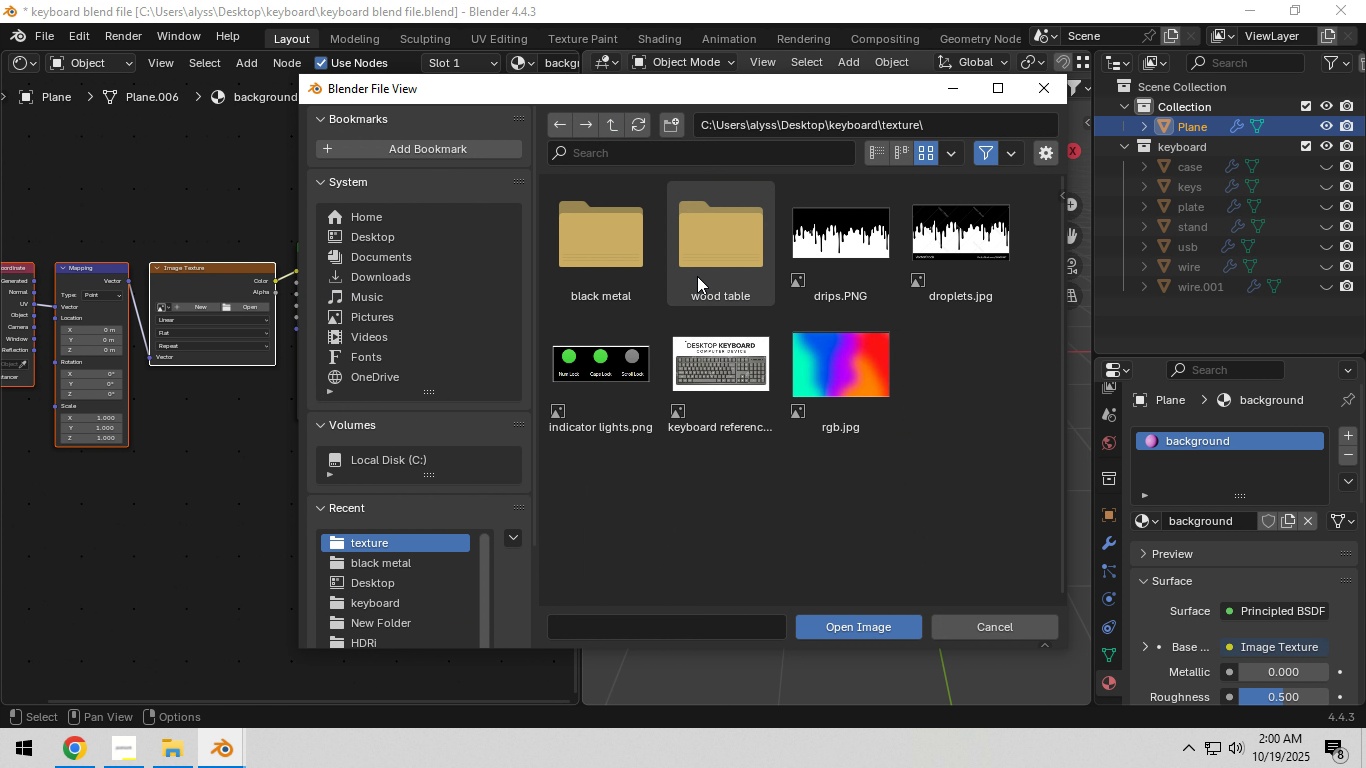 
triple_click([697, 276])
 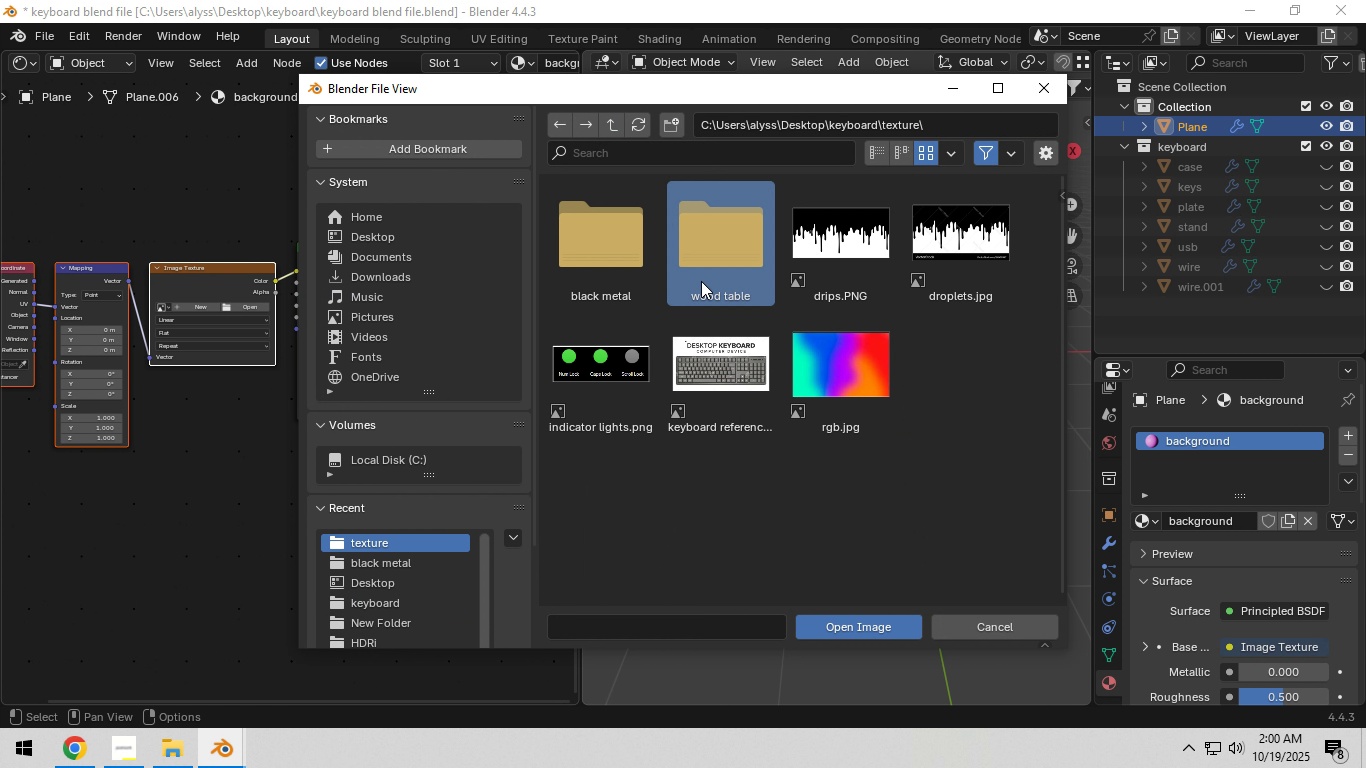 
double_click([701, 281])
 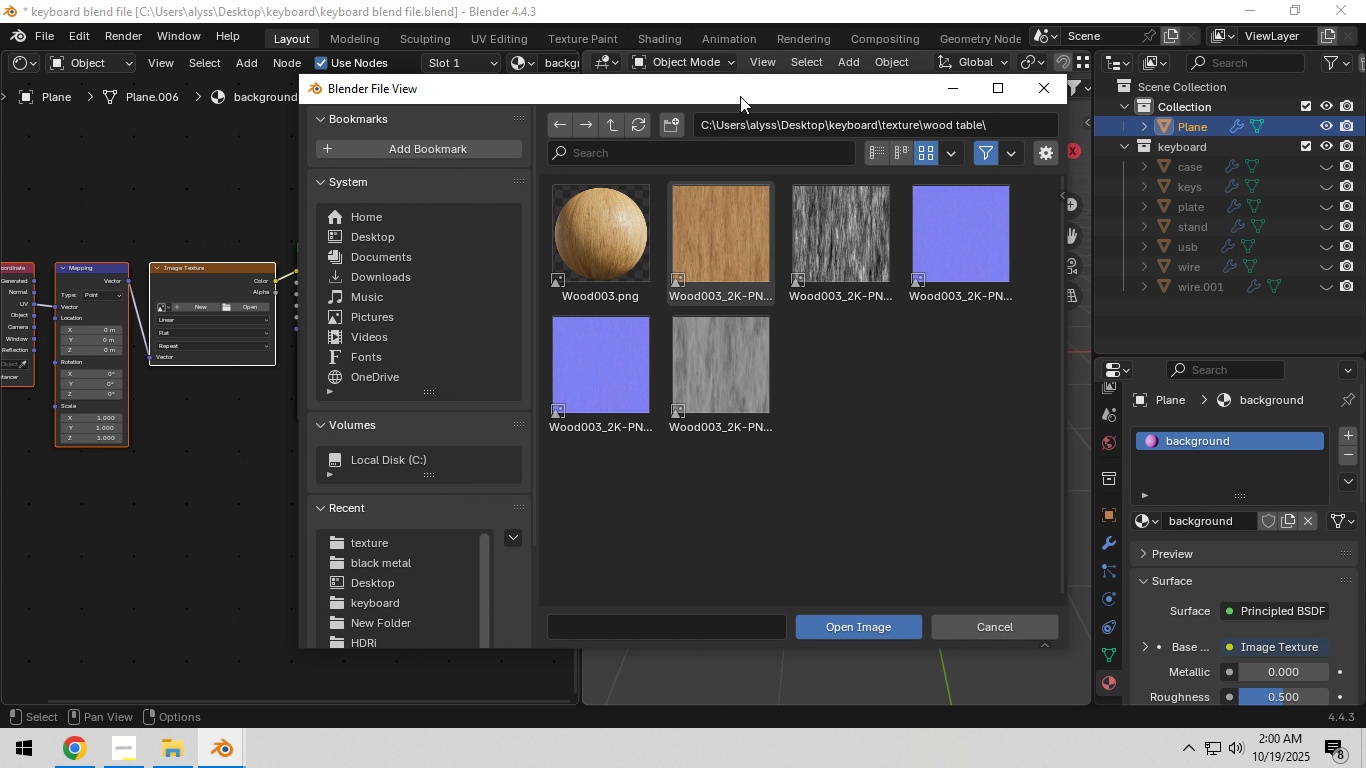 
left_click_drag(start_coordinate=[741, 94], to_coordinate=[929, 92])
 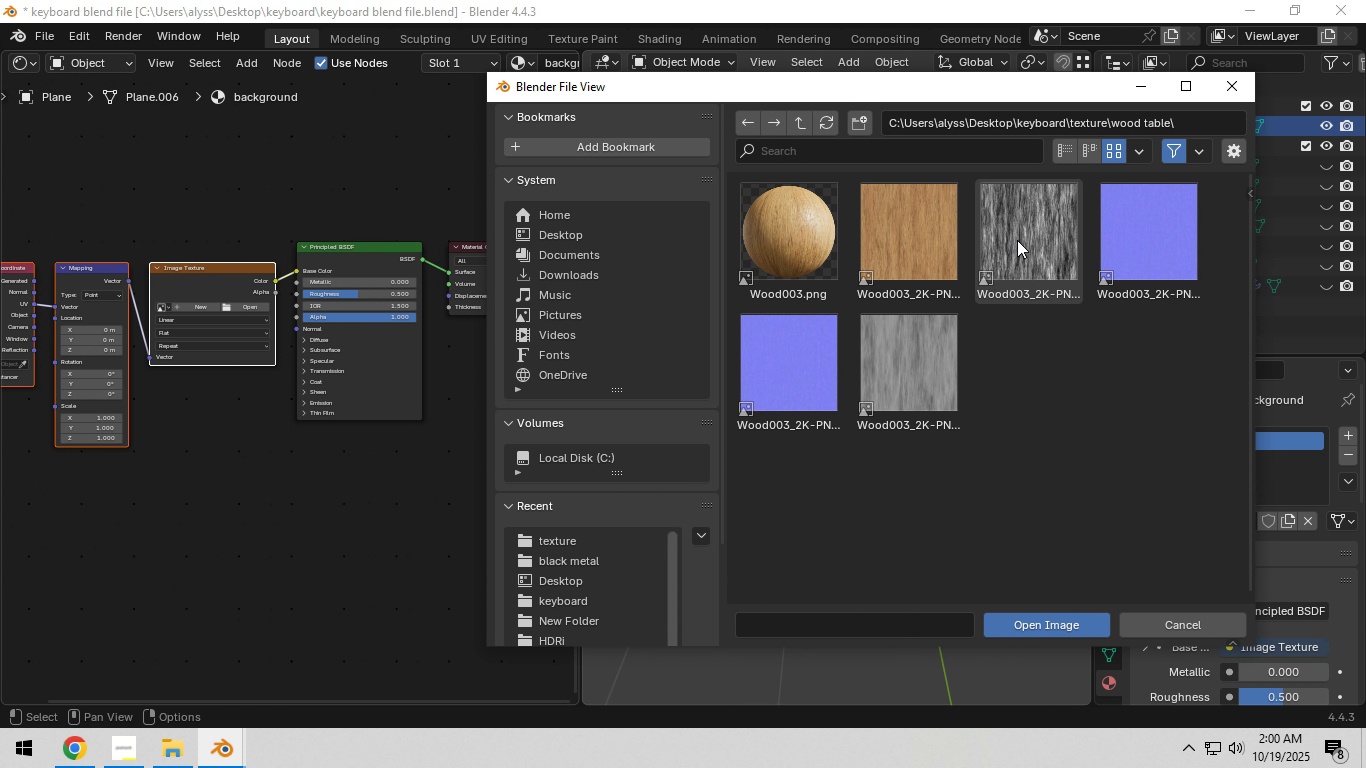 
mouse_move([1013, 273])
 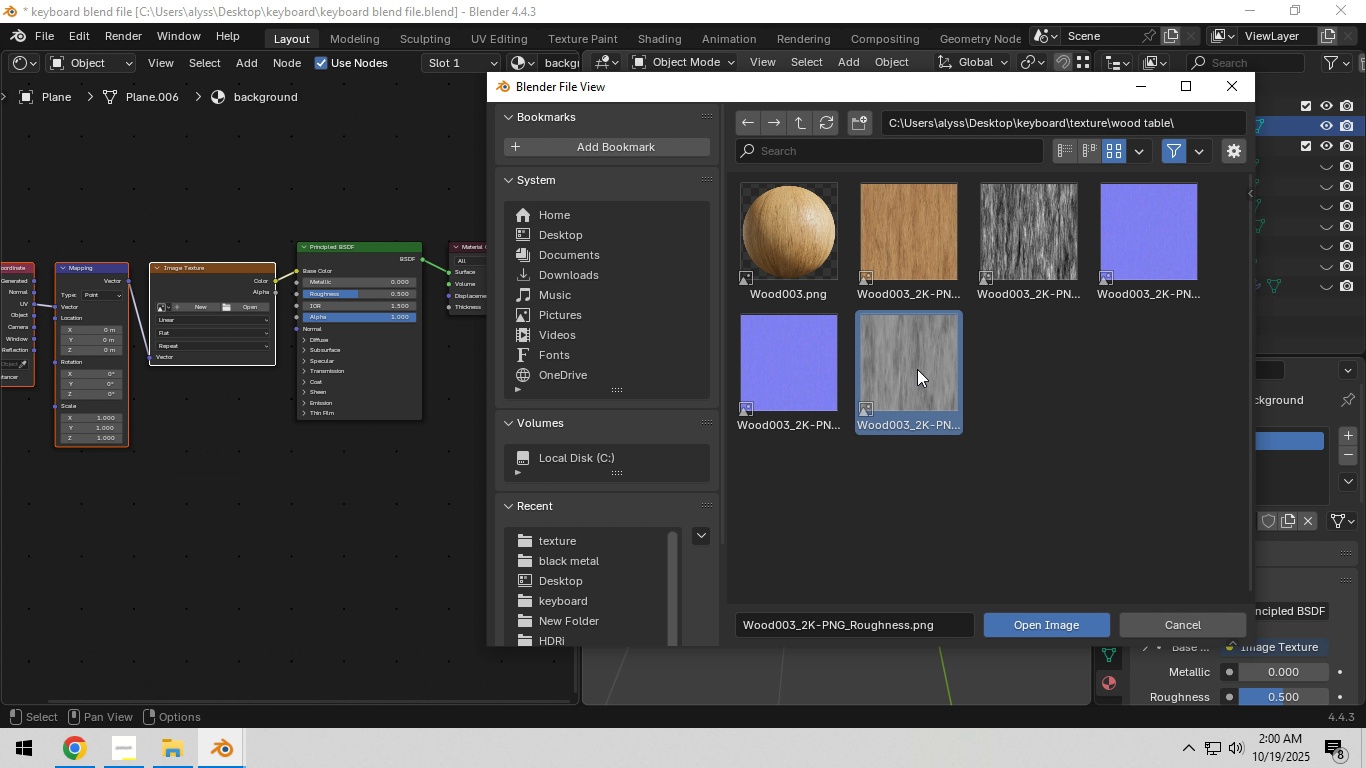 
left_click_drag(start_coordinate=[917, 369], to_coordinate=[205, 427])
 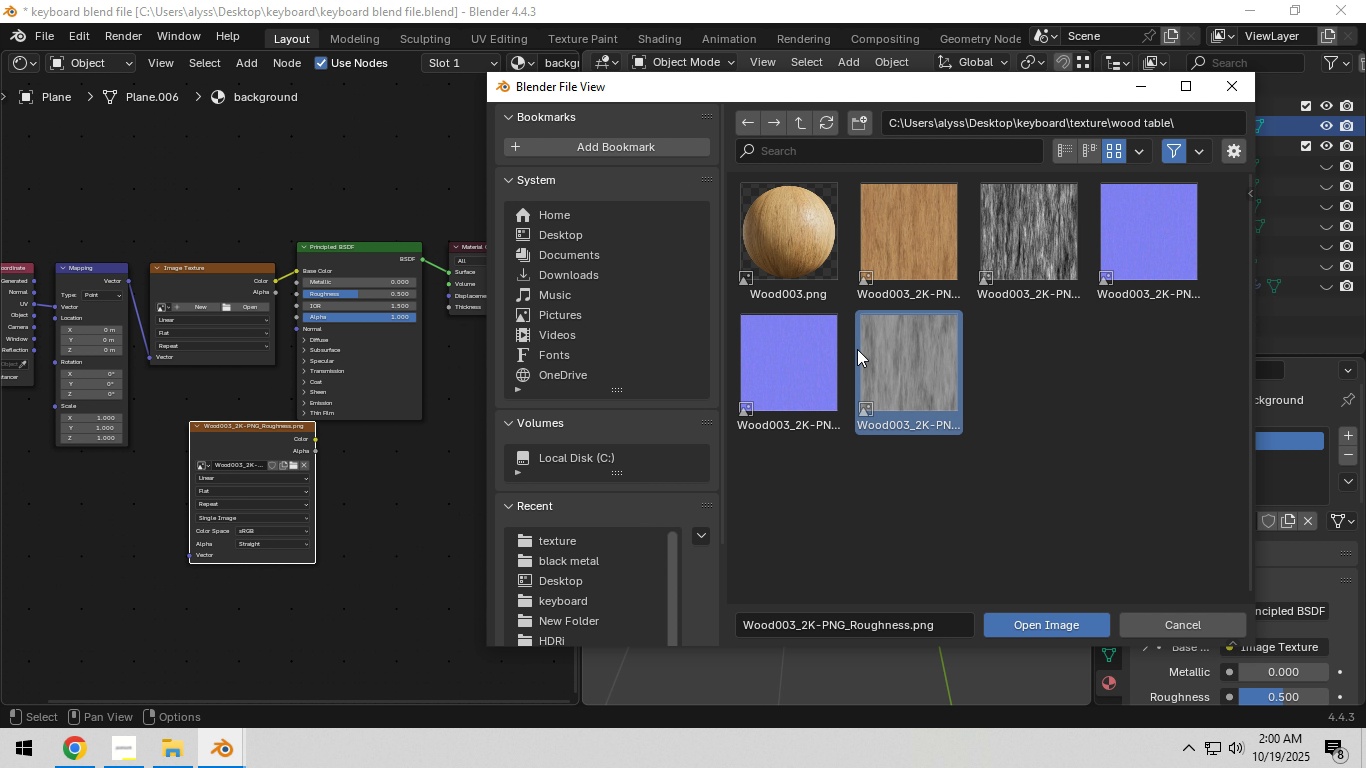 
left_click_drag(start_coordinate=[820, 359], to_coordinate=[223, 624])
 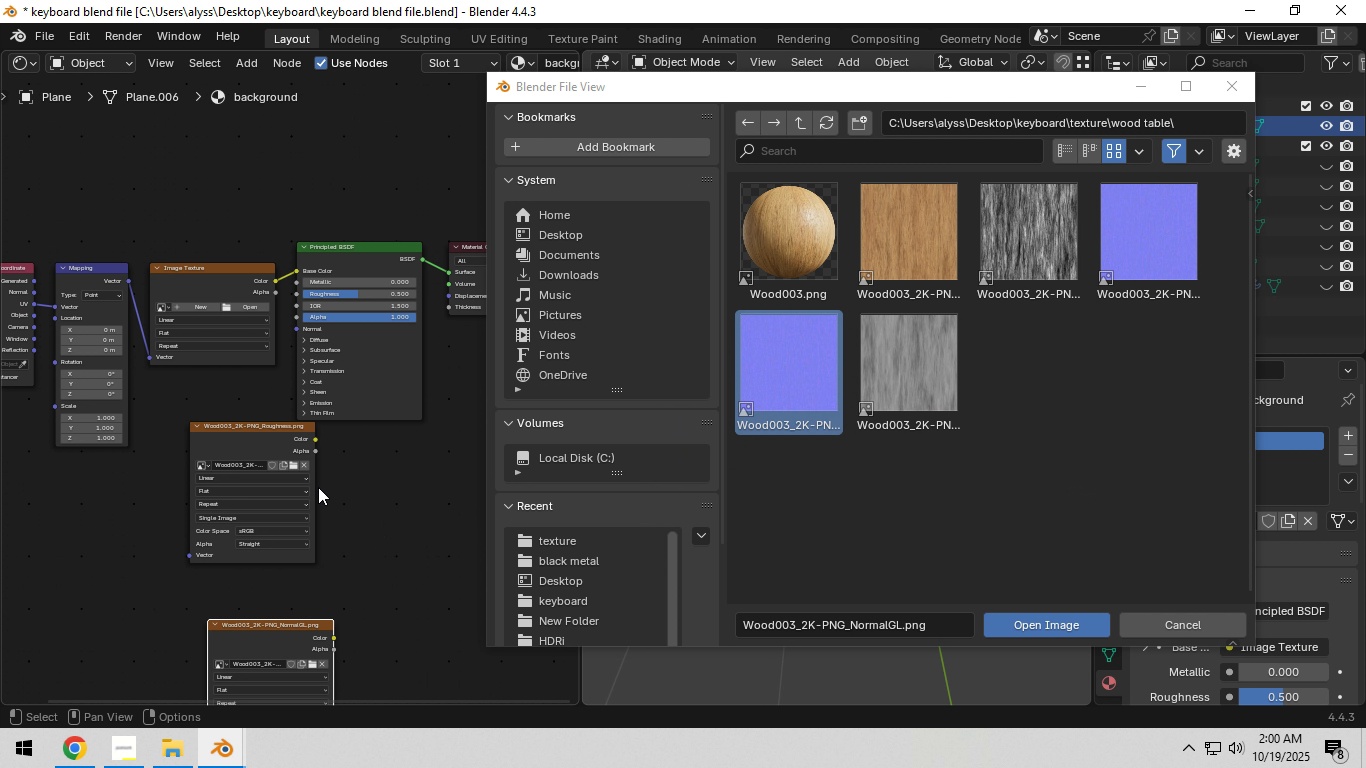 
left_click_drag(start_coordinate=[261, 435], to_coordinate=[206, 431])
 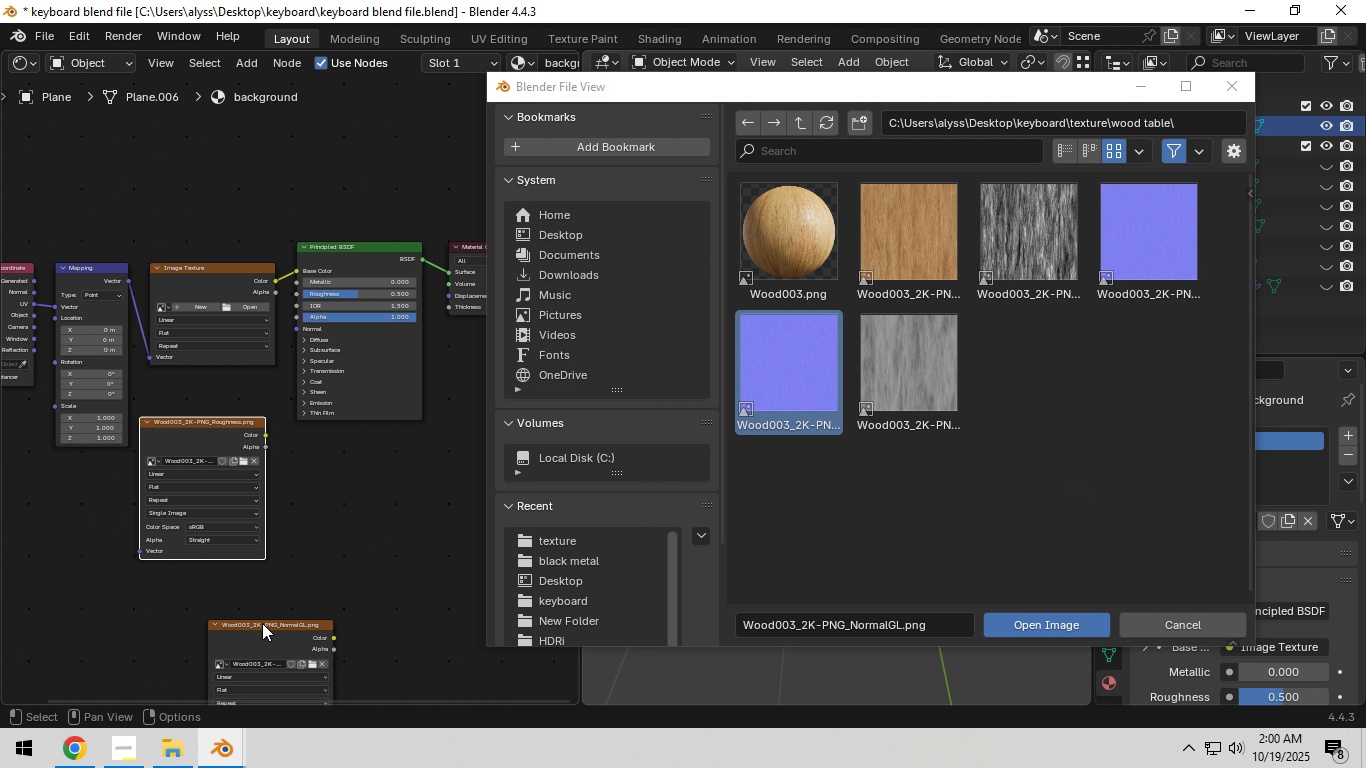 
left_click_drag(start_coordinate=[269, 629], to_coordinate=[192, 577])
 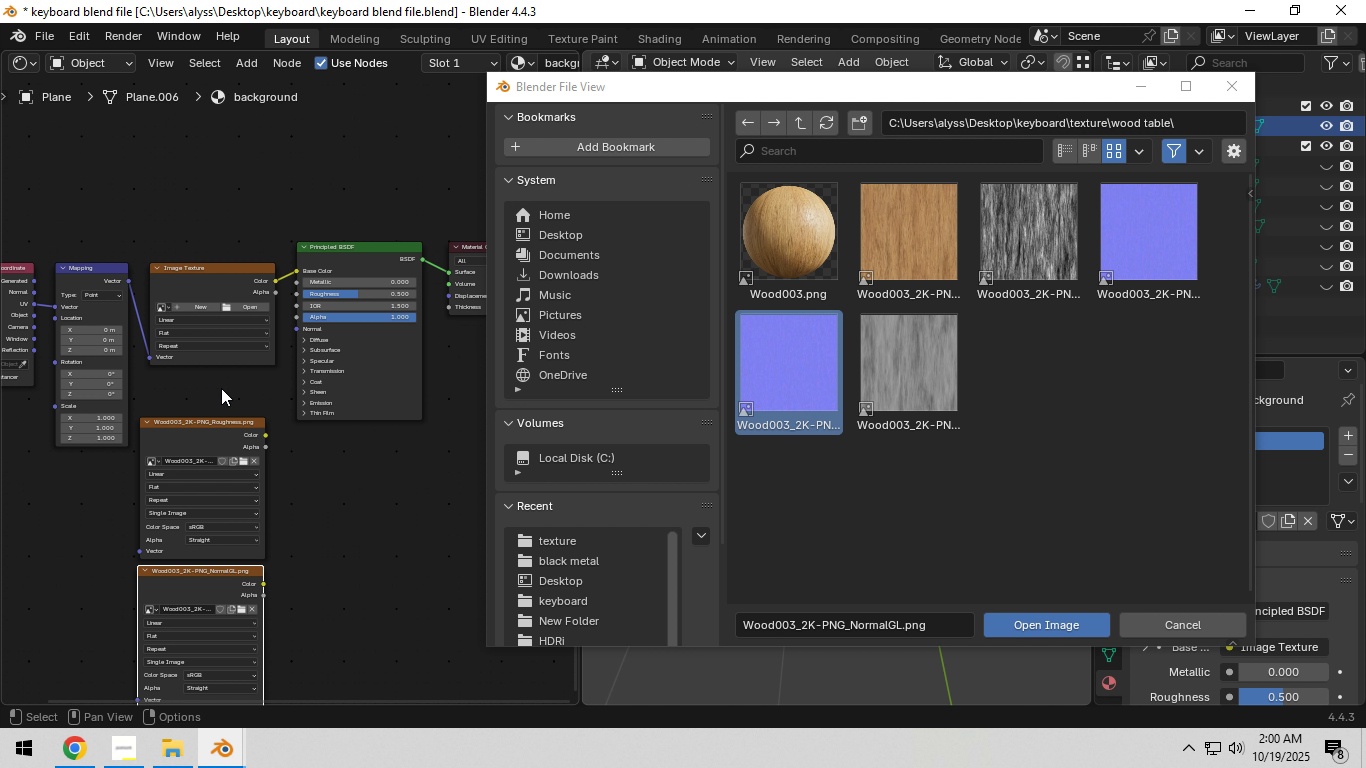 
scroll: coordinate [221, 388], scroll_direction: up, amount: 4.0
 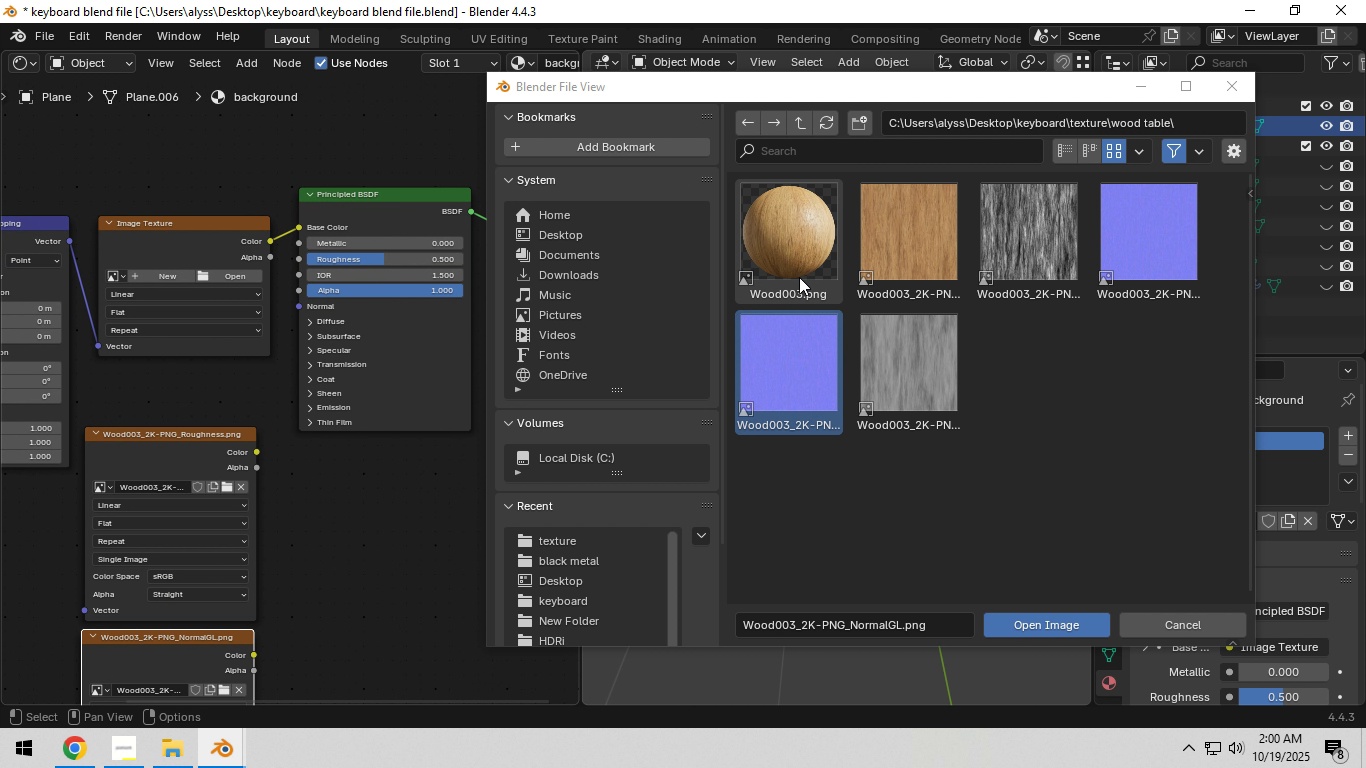 
left_click([896, 267])
 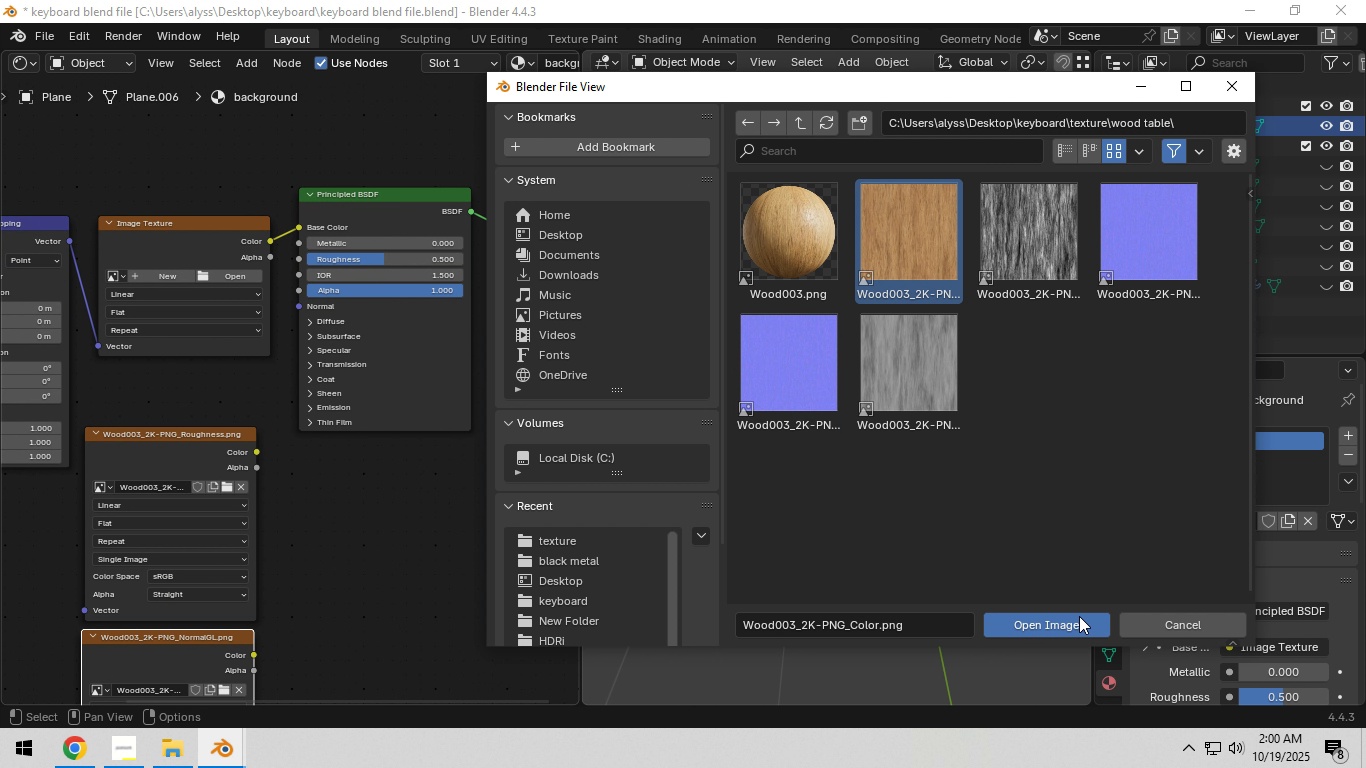 
left_click([1079, 616])
 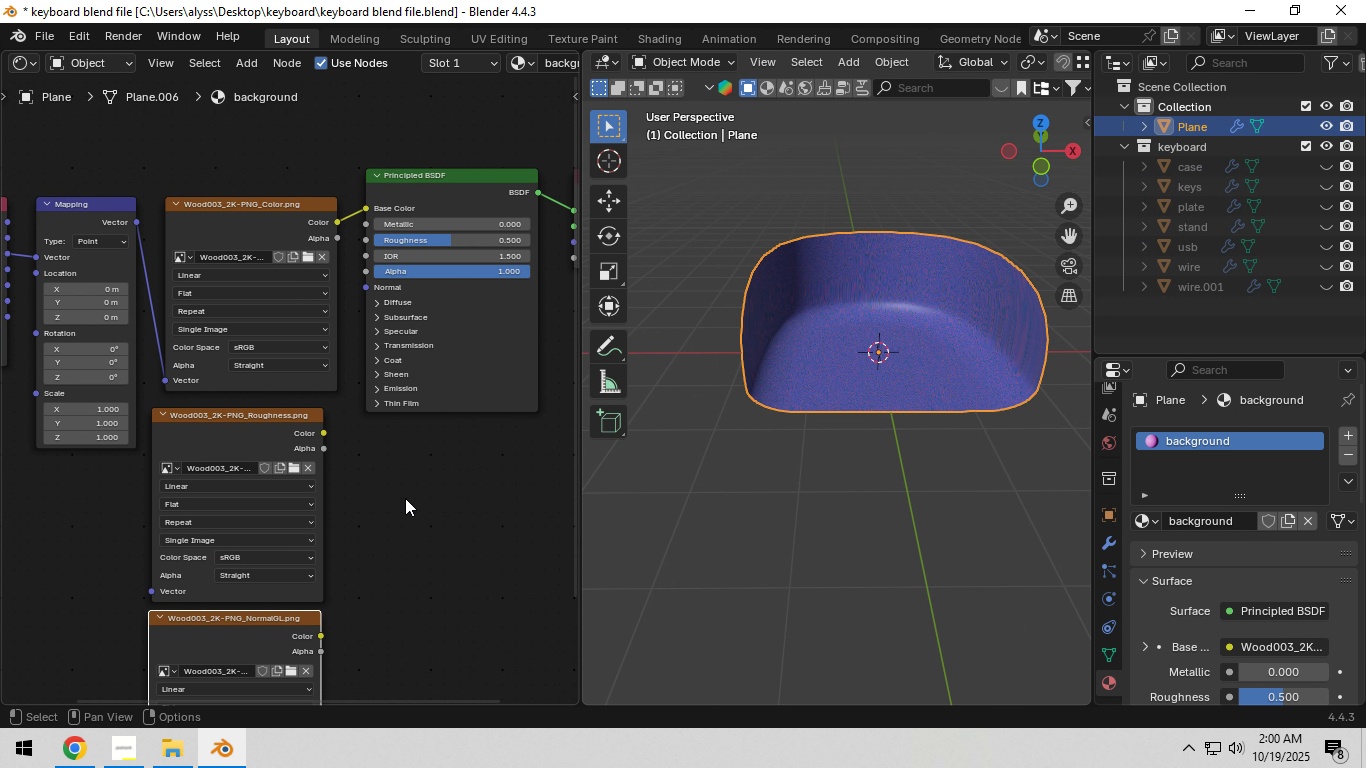 
scroll: coordinate [479, 373], scroll_direction: down, amount: 7.0
 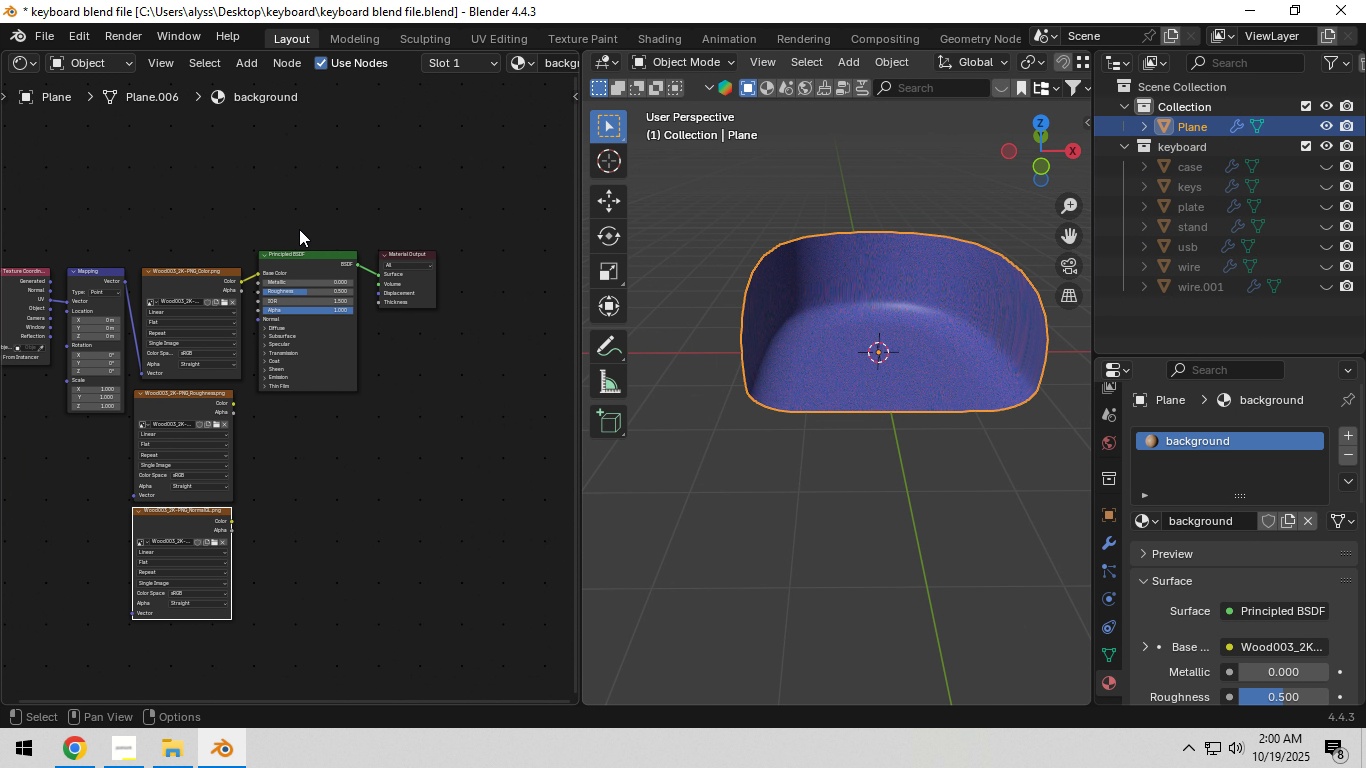 
left_click_drag(start_coordinate=[299, 226], to_coordinate=[508, 405])
 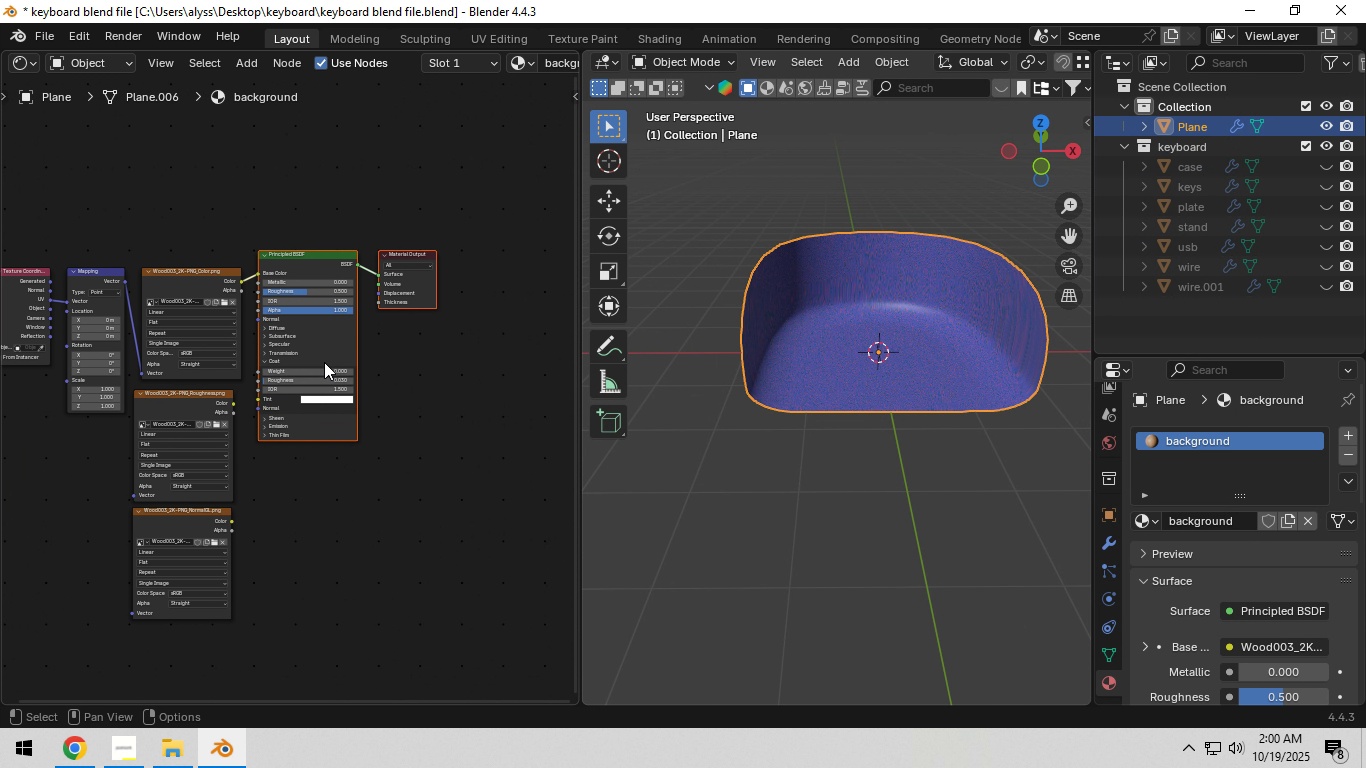 
left_click_drag(start_coordinate=[324, 362], to_coordinate=[432, 448])
 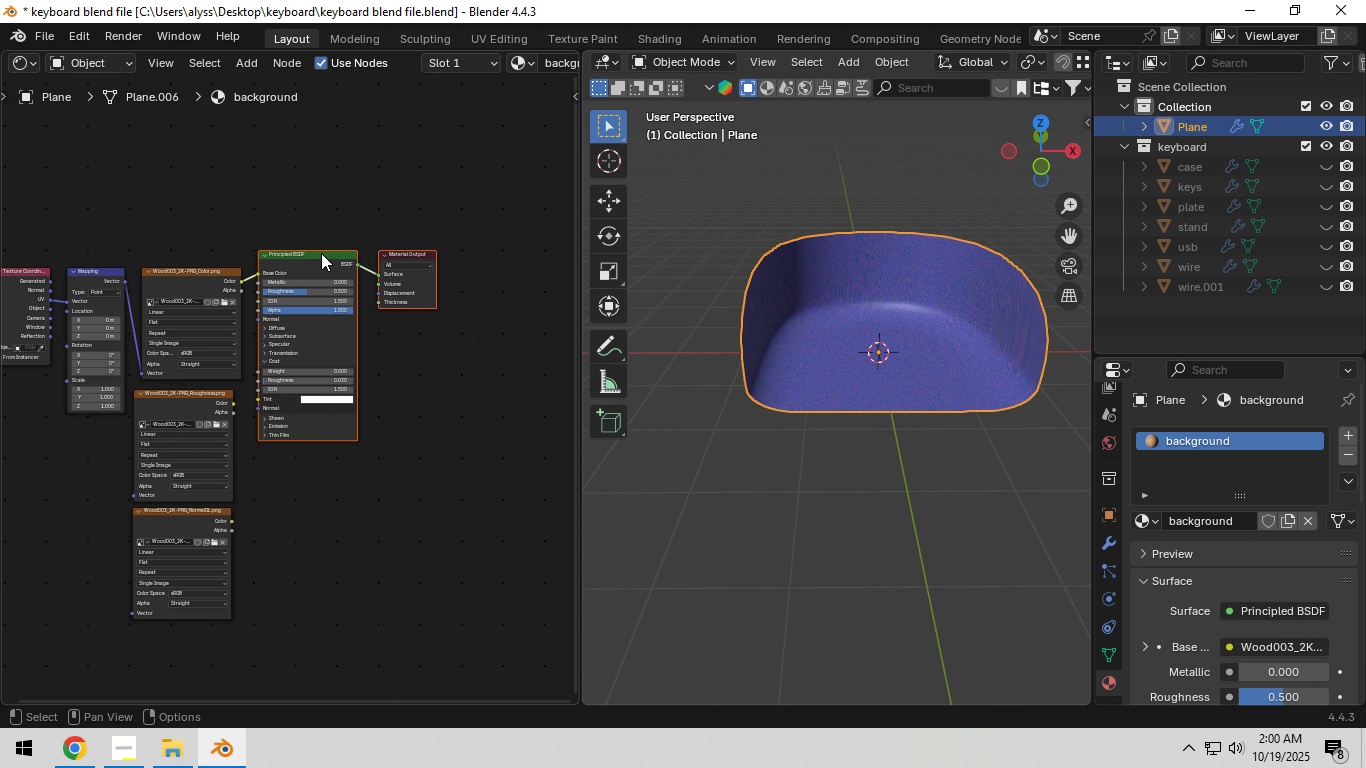 
left_click_drag(start_coordinate=[322, 252], to_coordinate=[430, 328])
 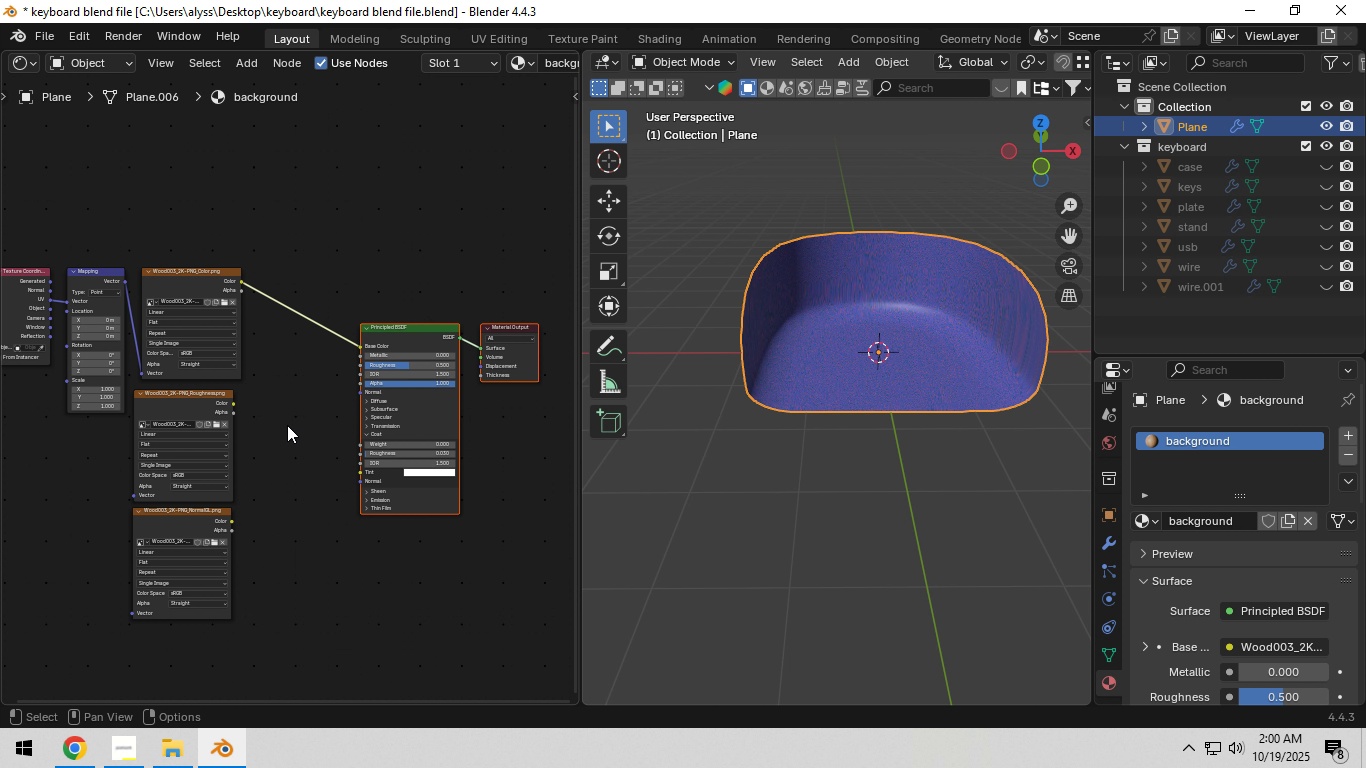 
left_click([287, 425])
 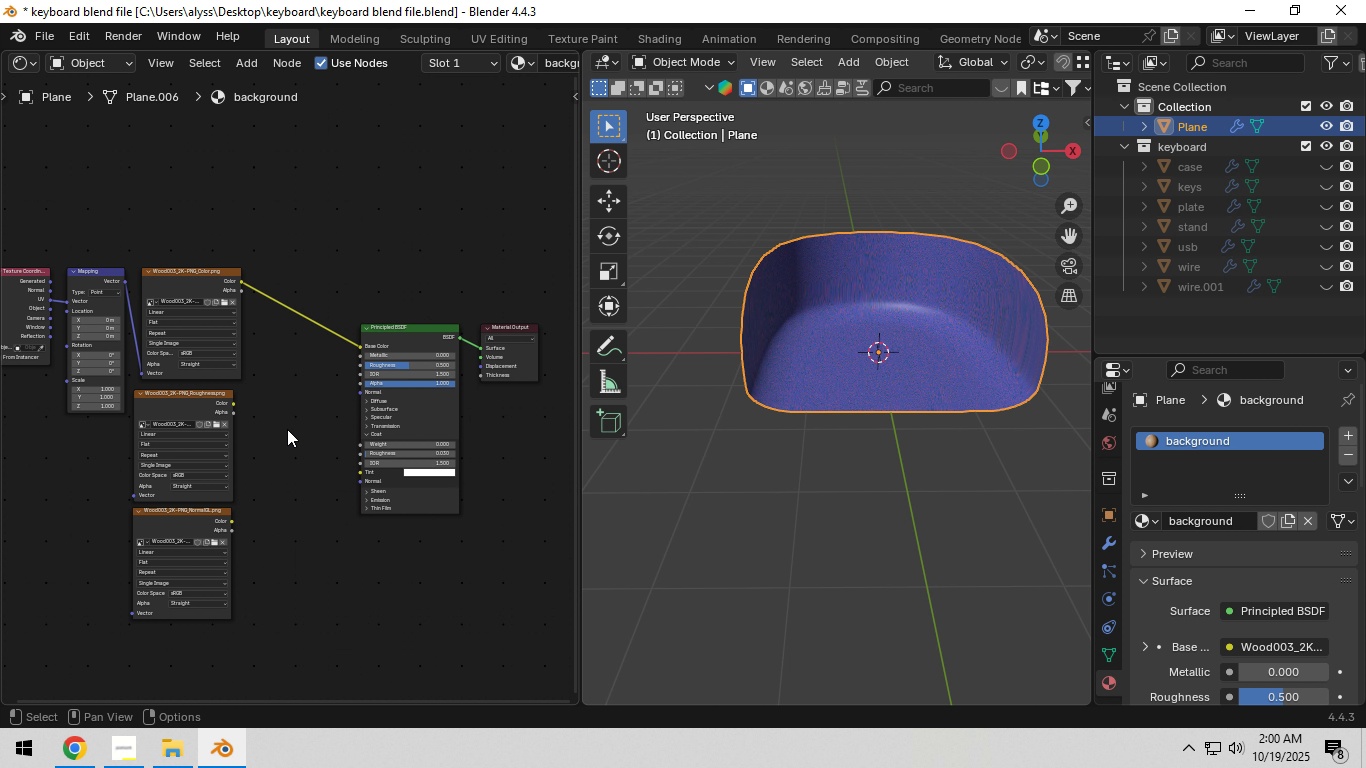 
scroll: coordinate [287, 429], scroll_direction: up, amount: 5.0
 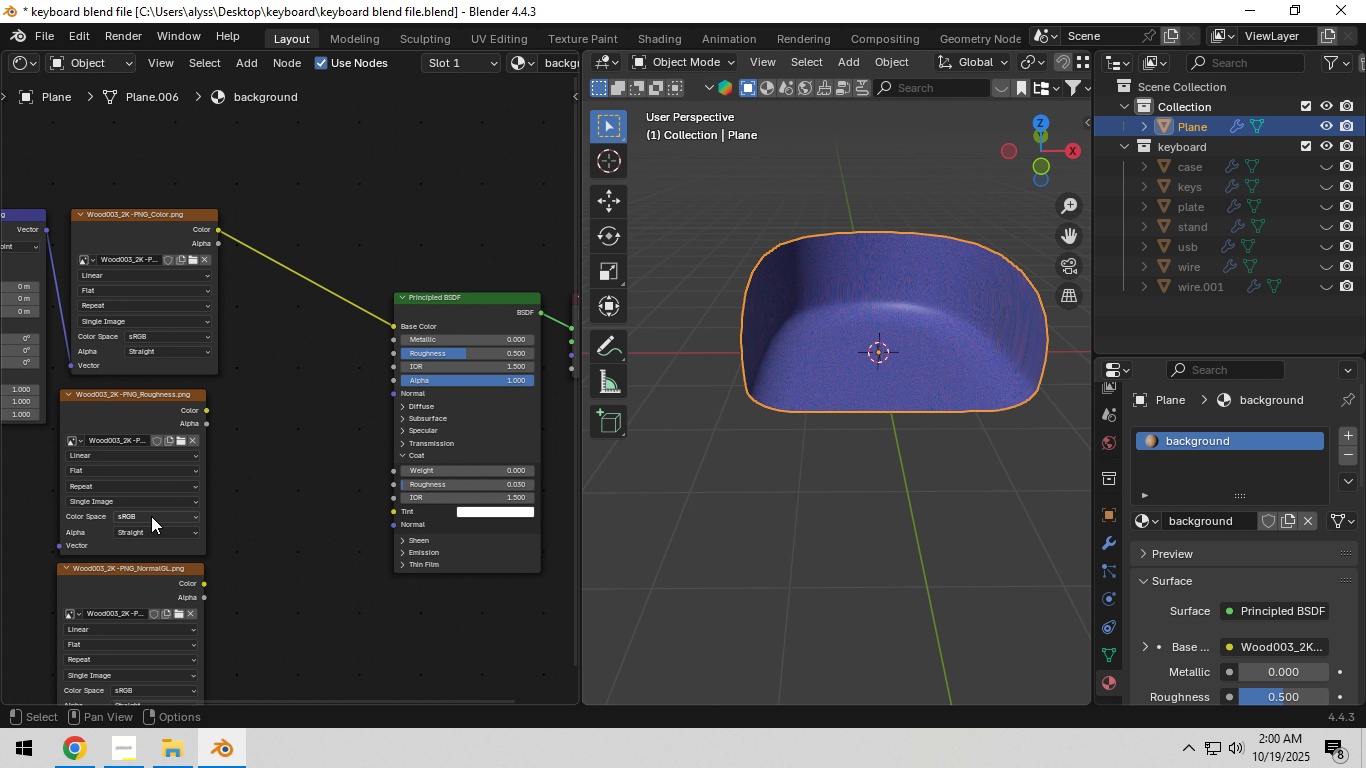 
left_click([151, 516])
 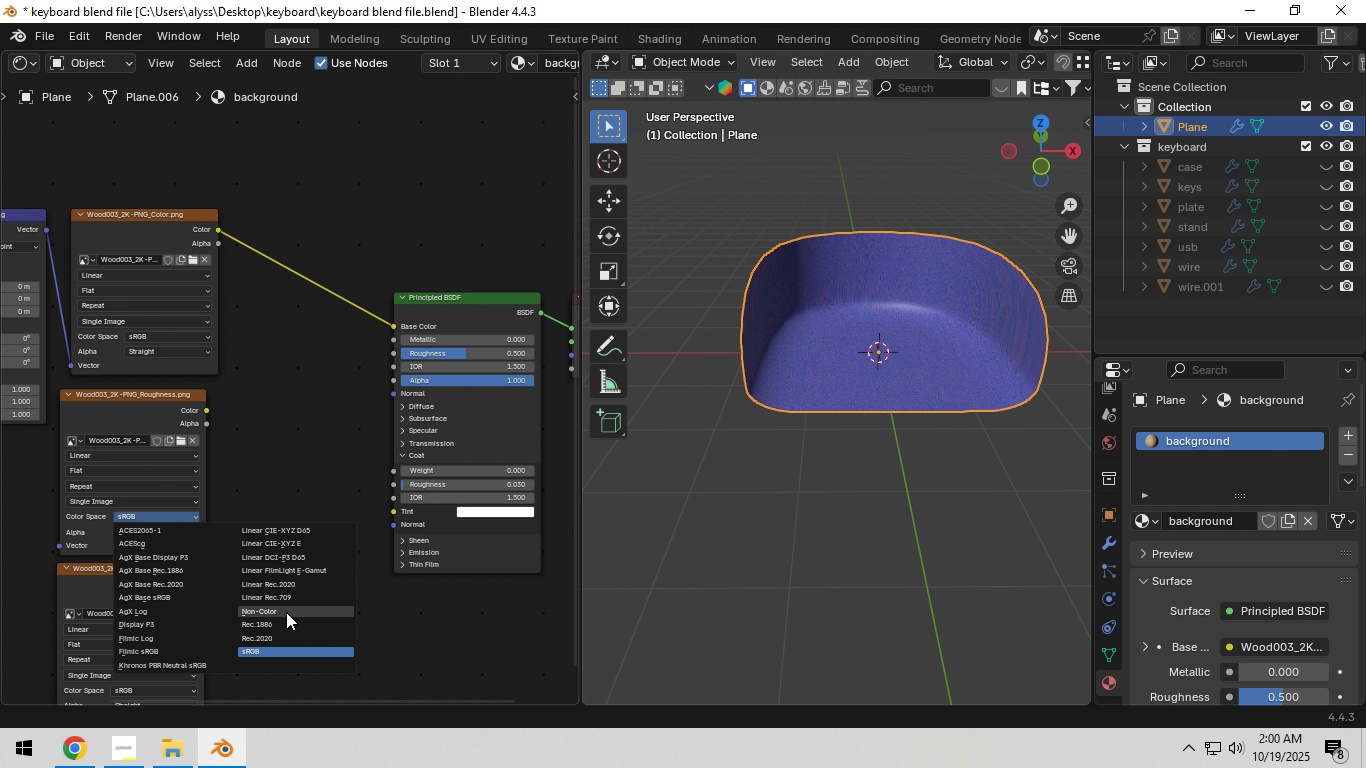 
left_click([286, 612])
 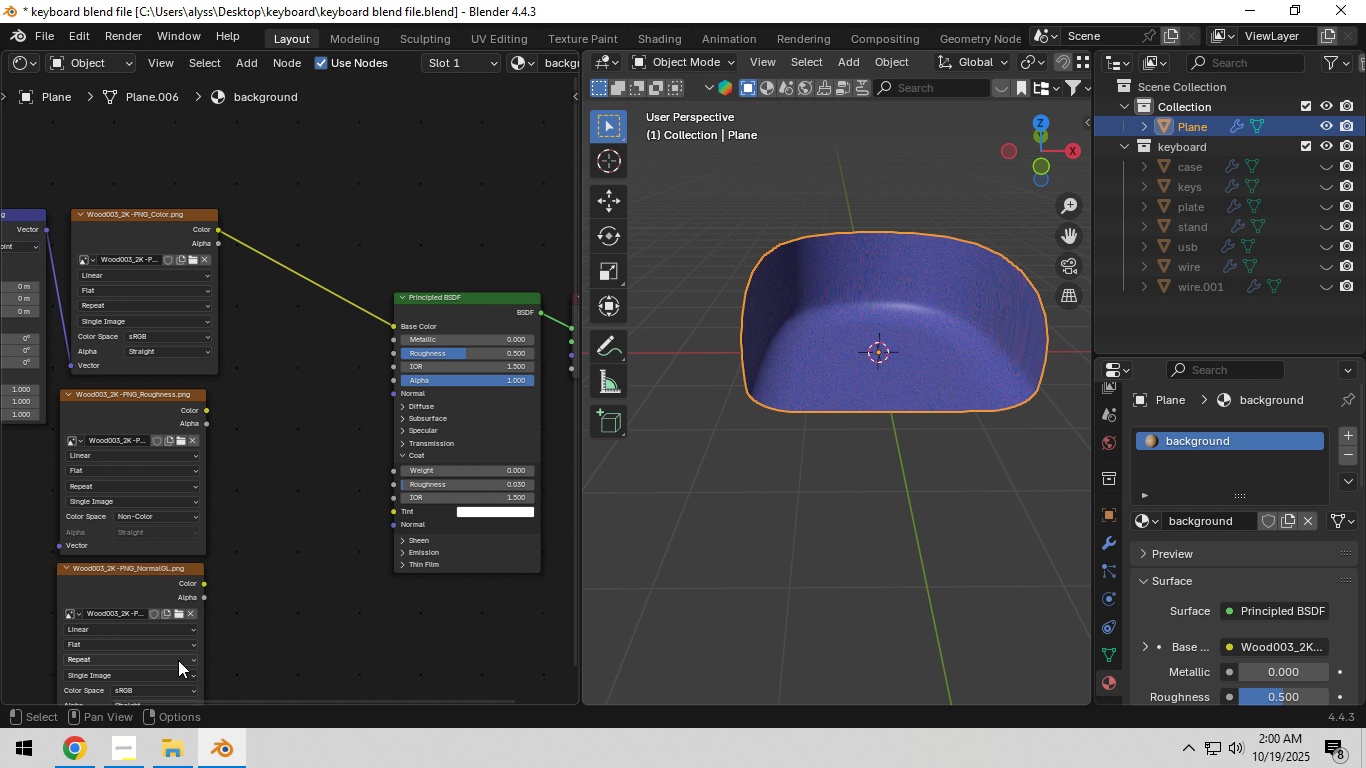 
scroll: coordinate [179, 659], scroll_direction: down, amount: 2.0
 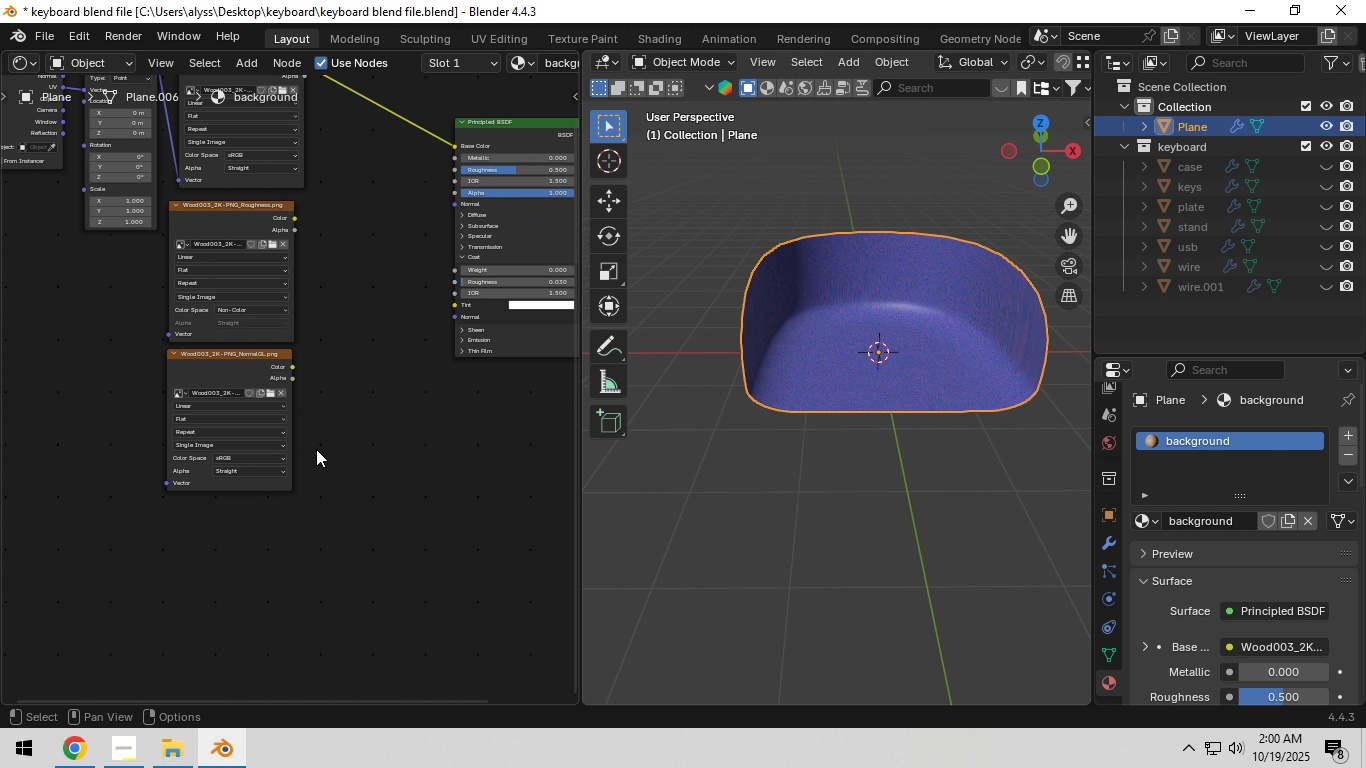 
scroll: coordinate [306, 484], scroll_direction: up, amount: 5.0
 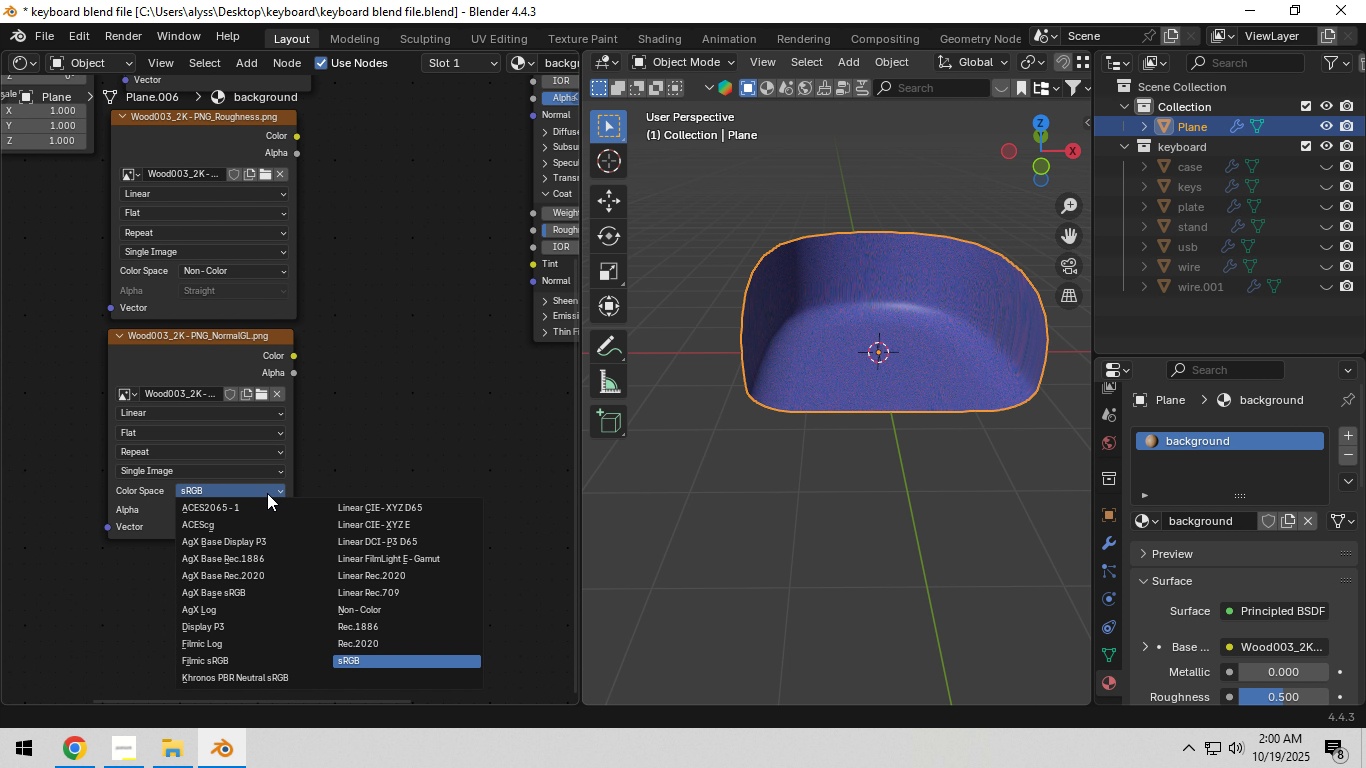 
left_click([267, 493])
 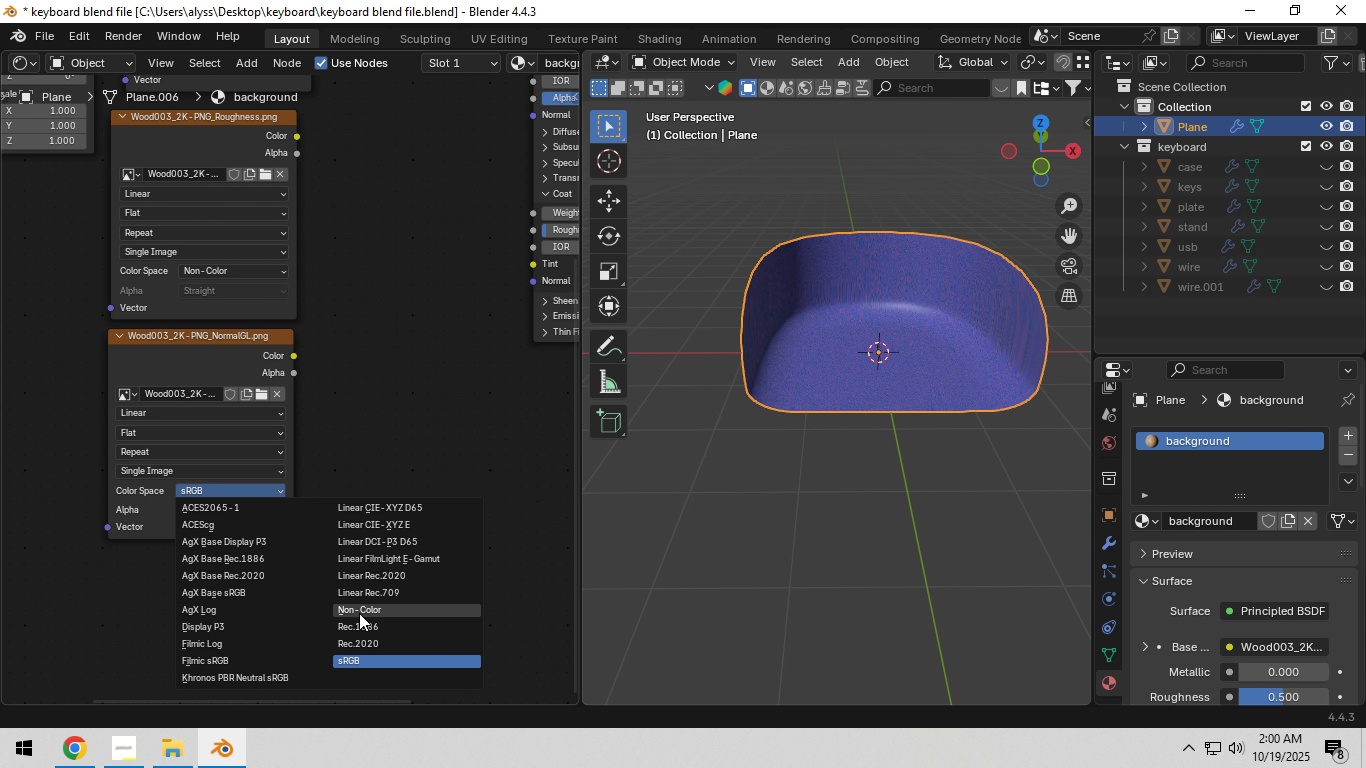 
left_click([360, 613])
 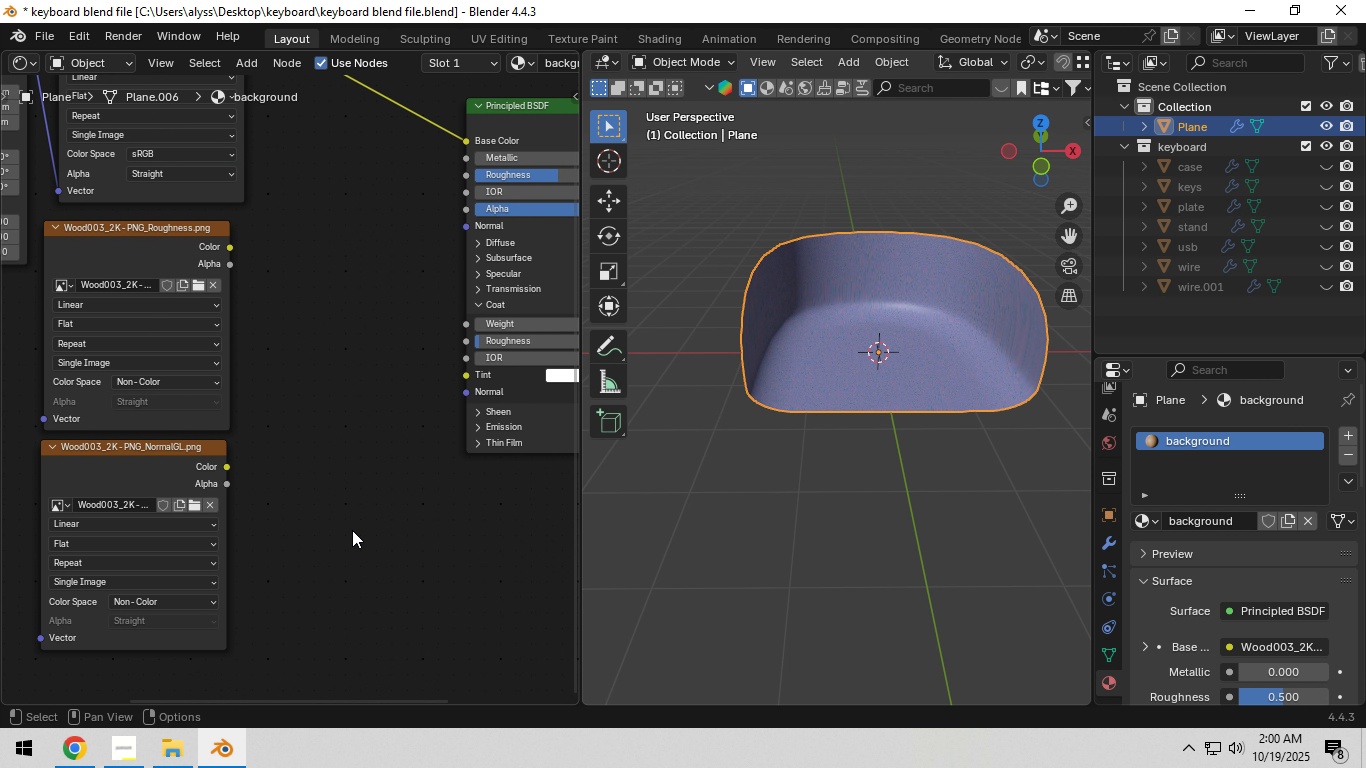 
left_click([350, 488])
 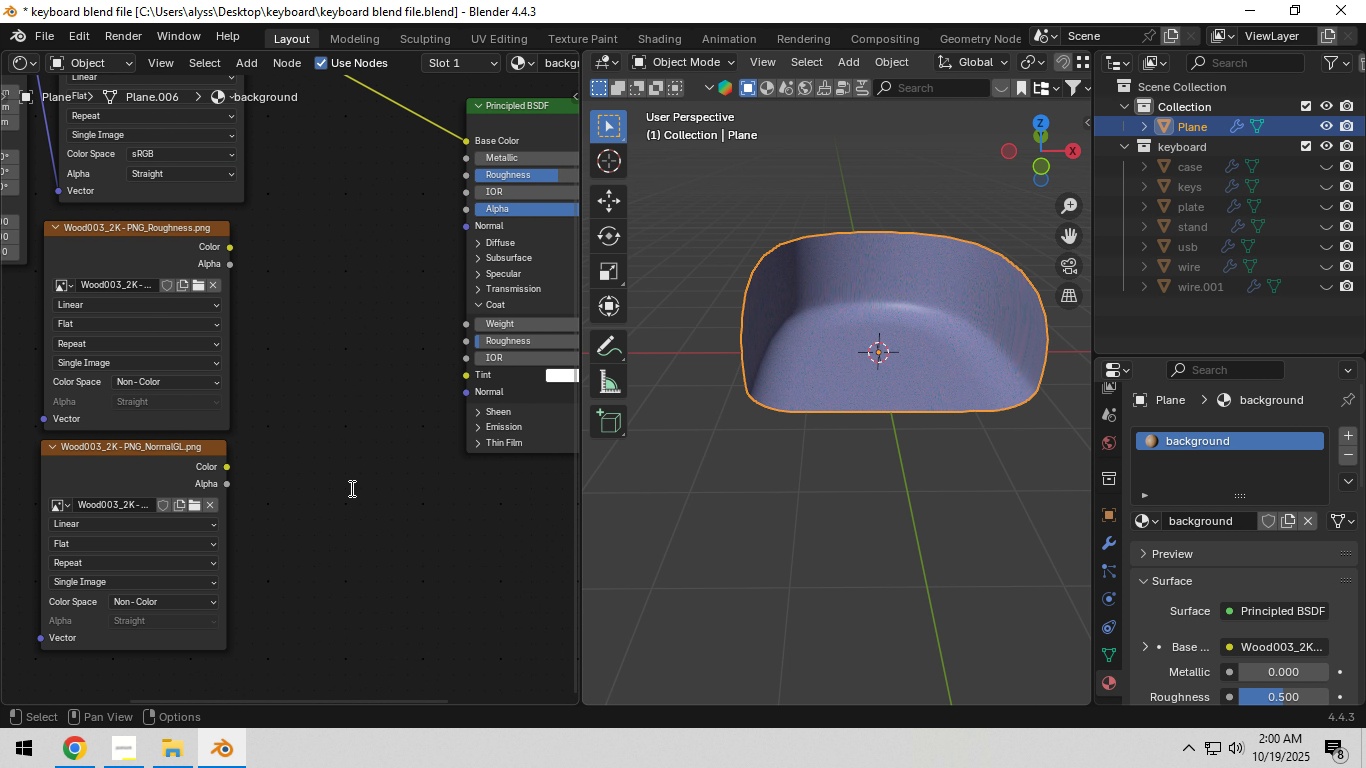 
type([F3]b)
key(Backspace)
type(norm)
 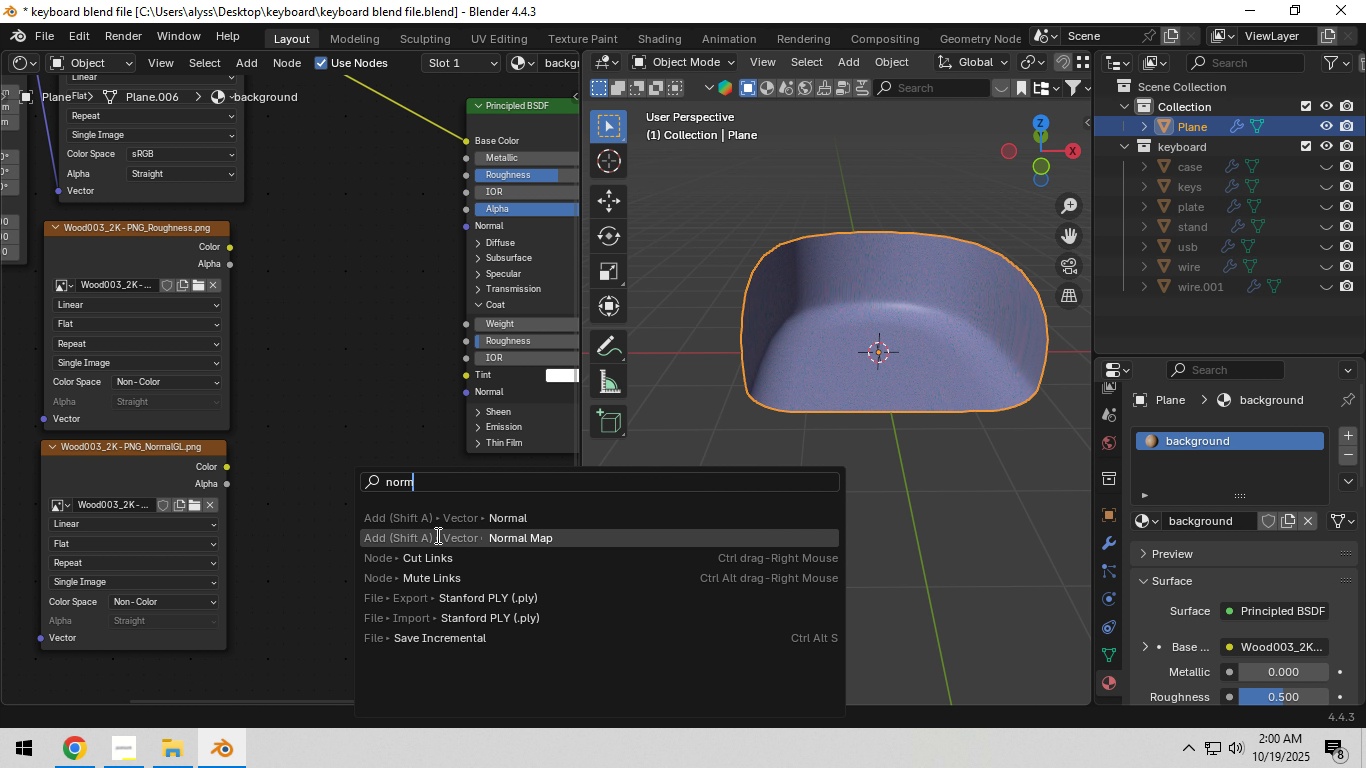 
left_click([461, 536])
 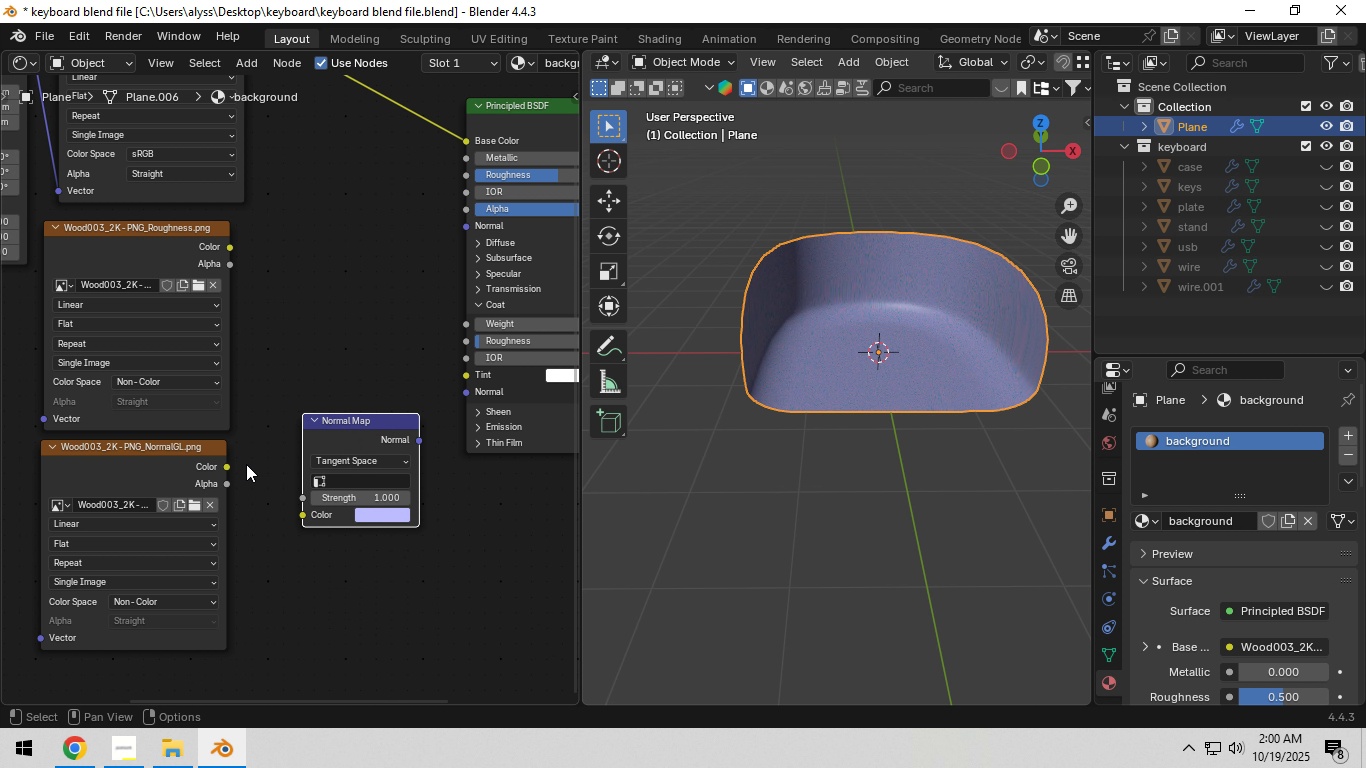 
left_click_drag(start_coordinate=[225, 465], to_coordinate=[289, 509])
 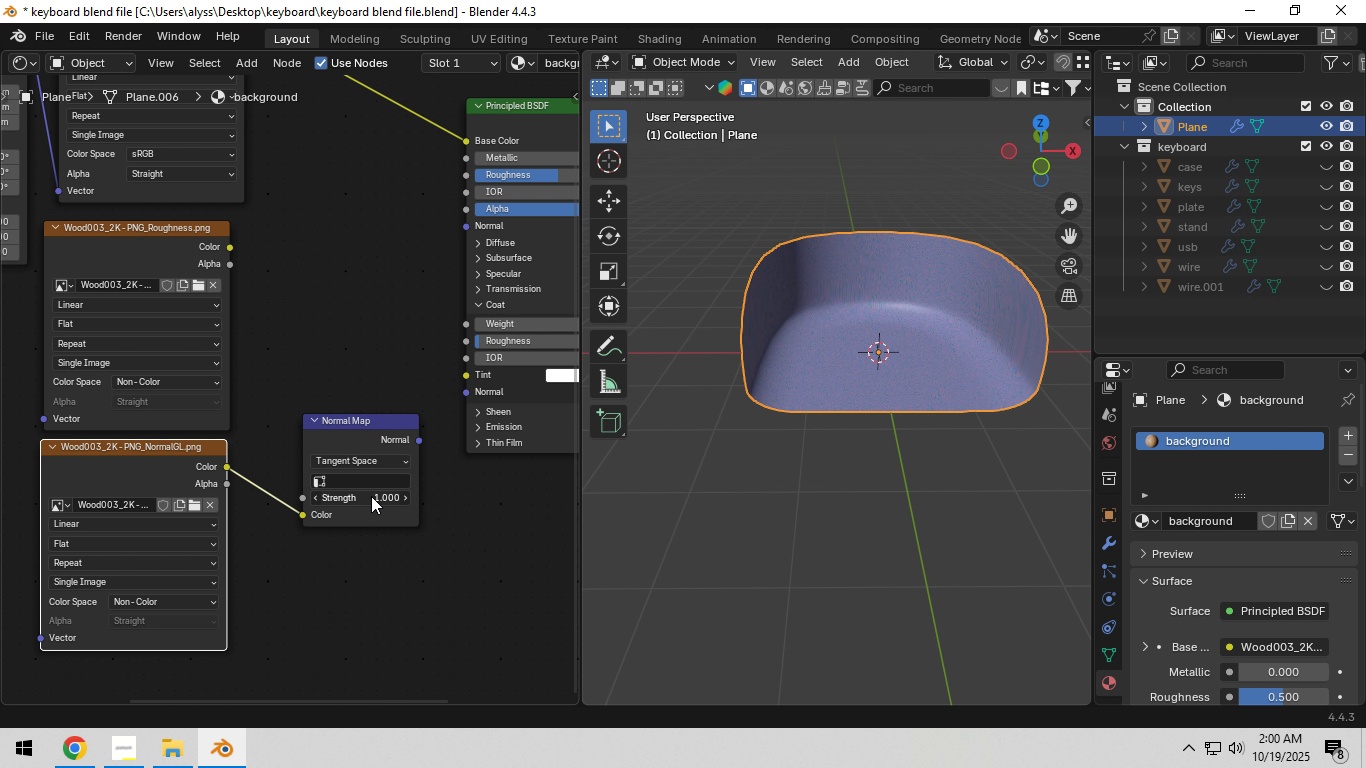 
left_click([371, 496])
 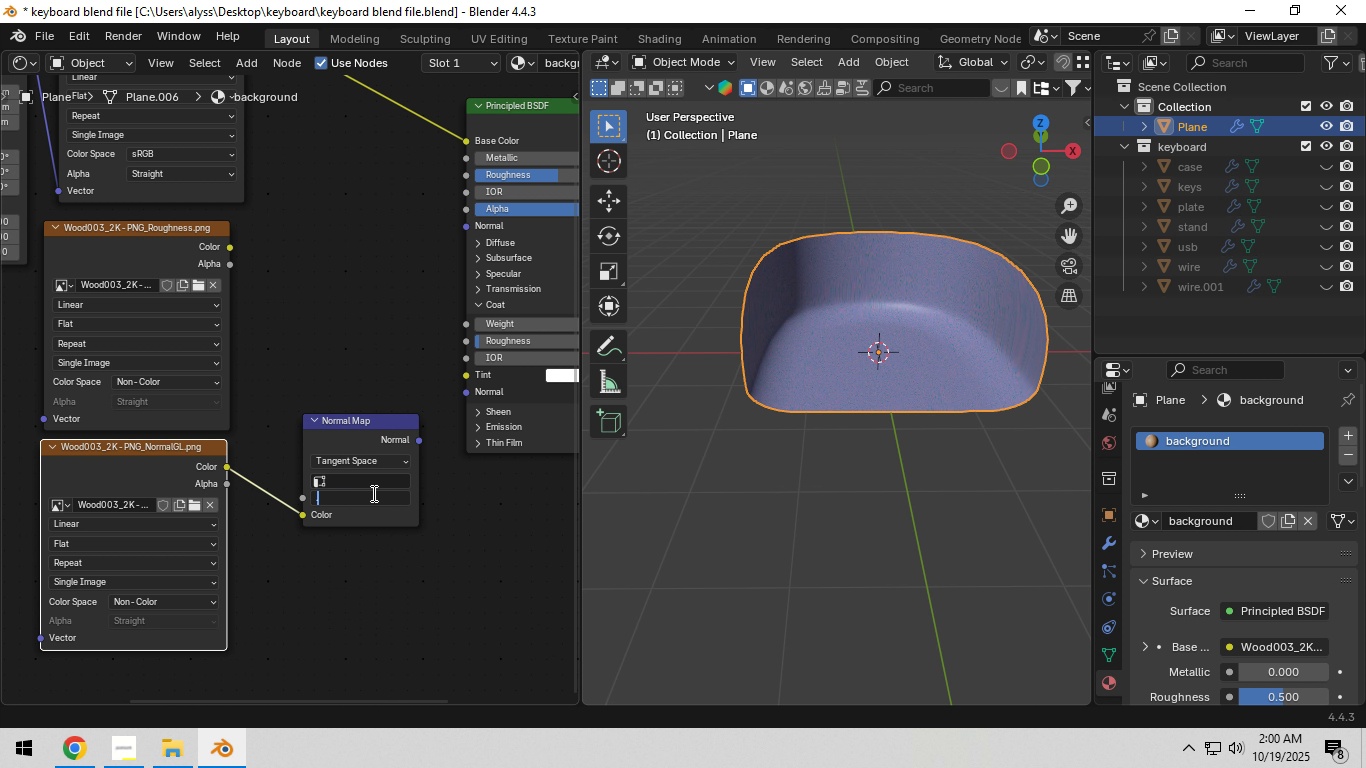 
key(NumpadDecimal)
 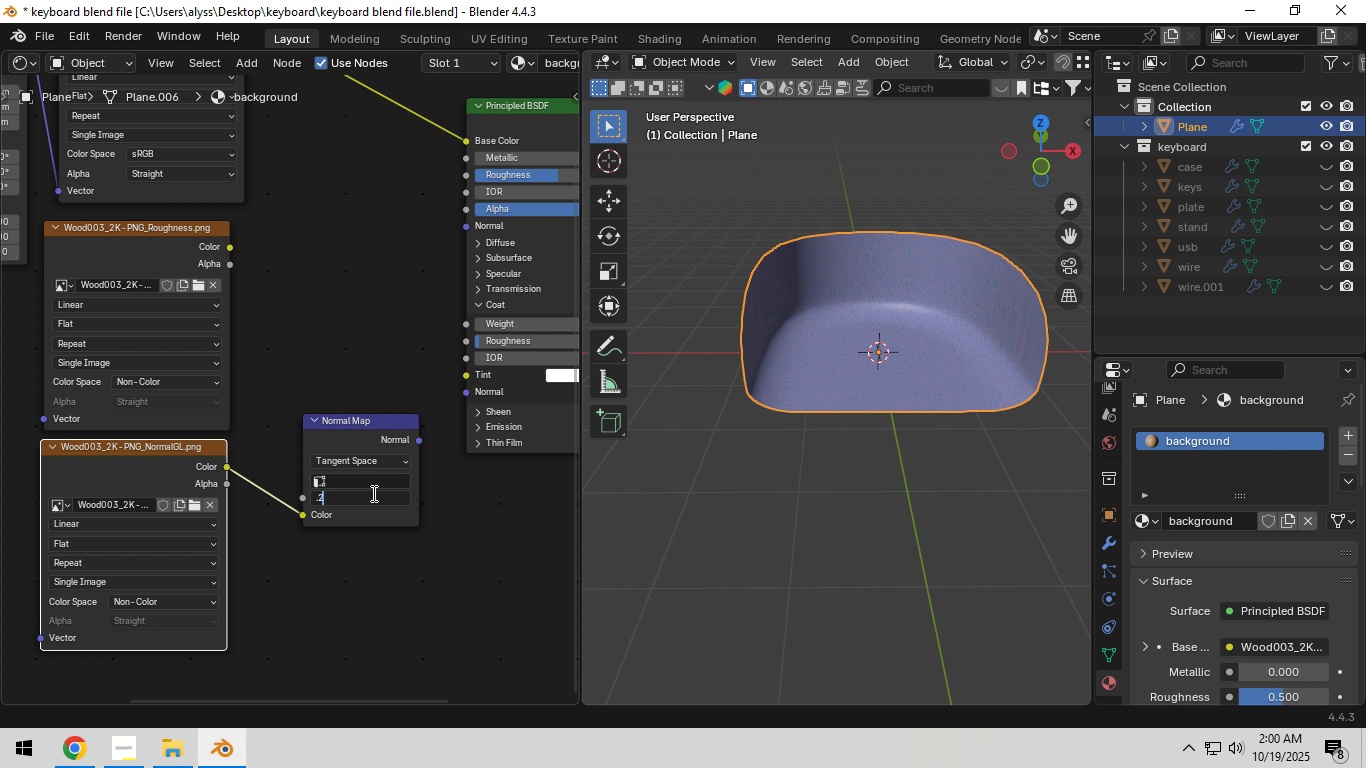 
key(Numpad2)
 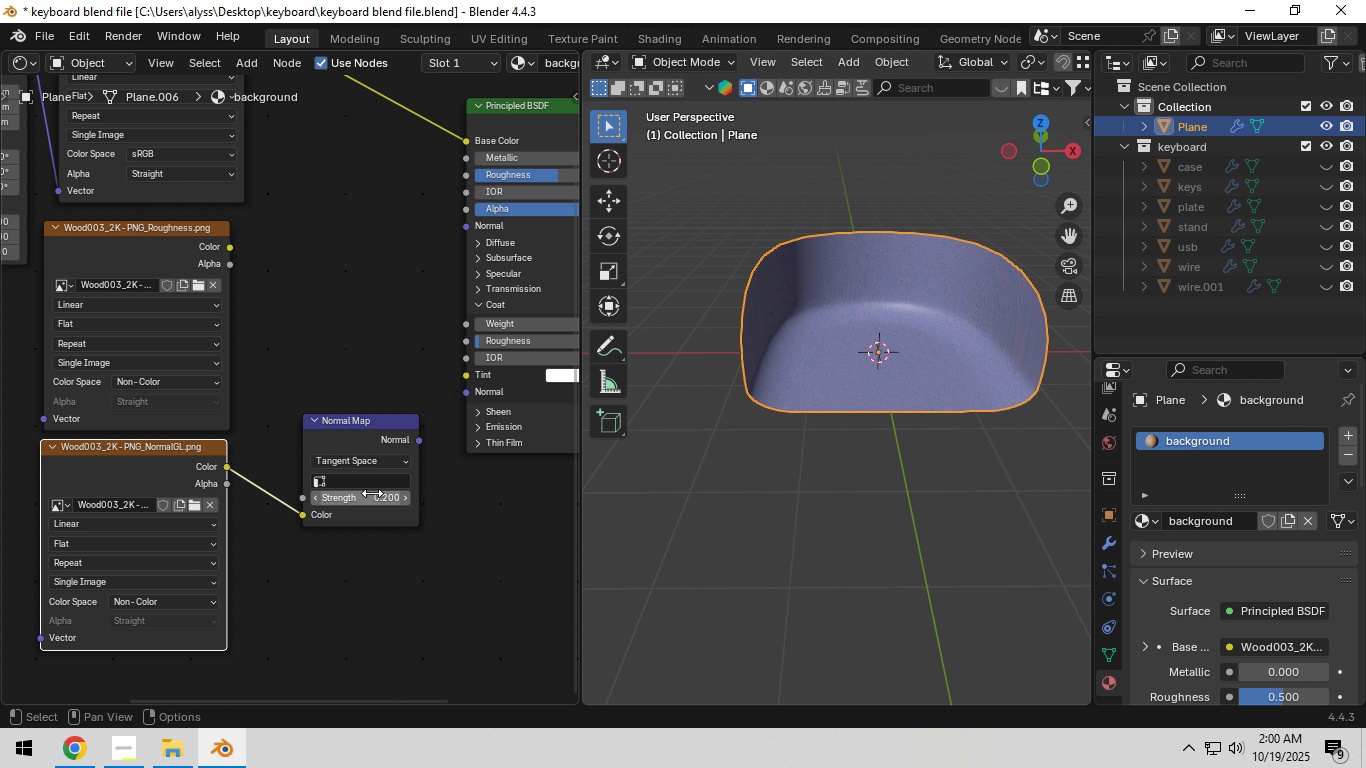 
key(NumpadEnter)
 